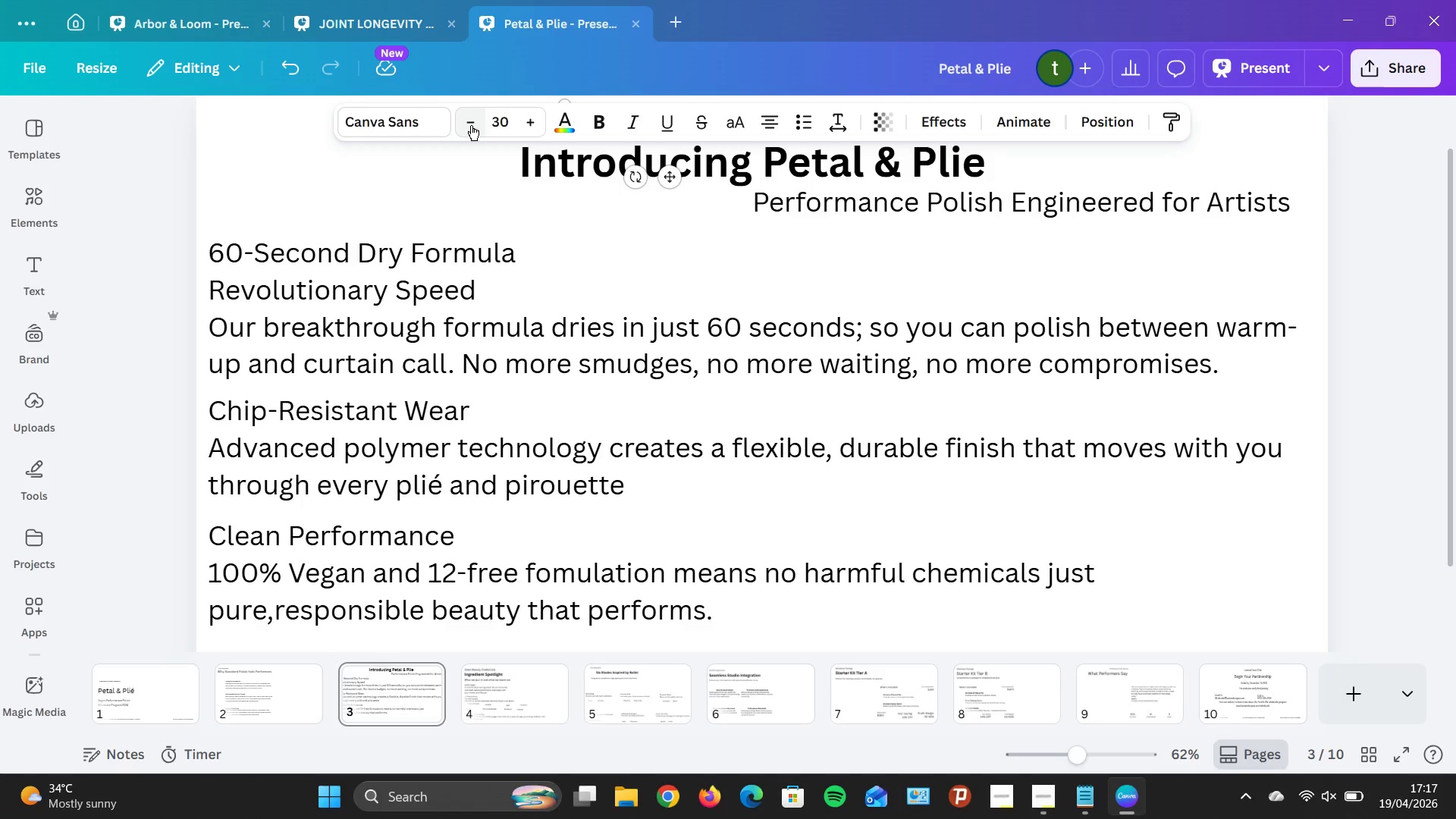 
triple_click([471, 125])
 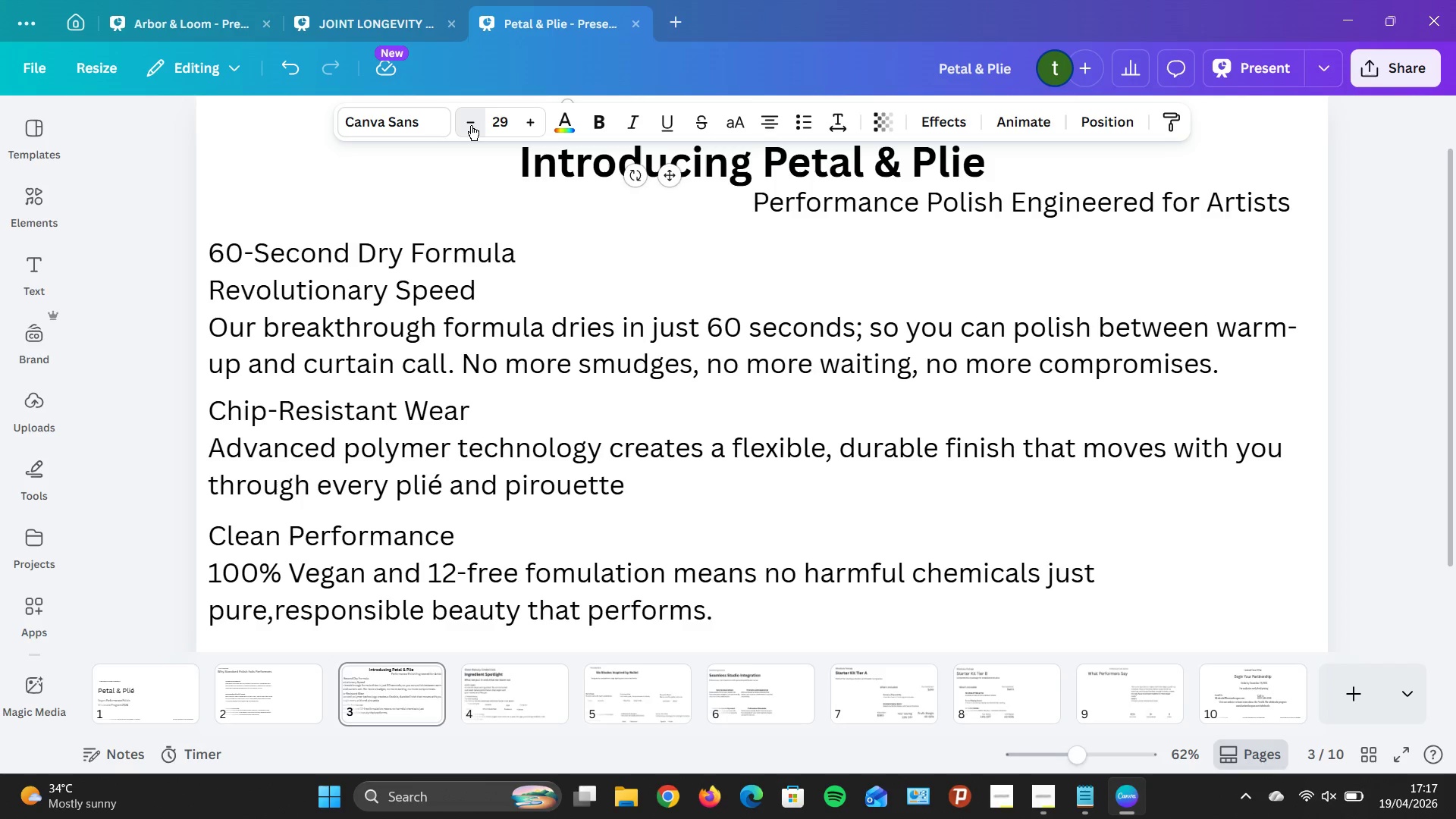 
triple_click([471, 125])
 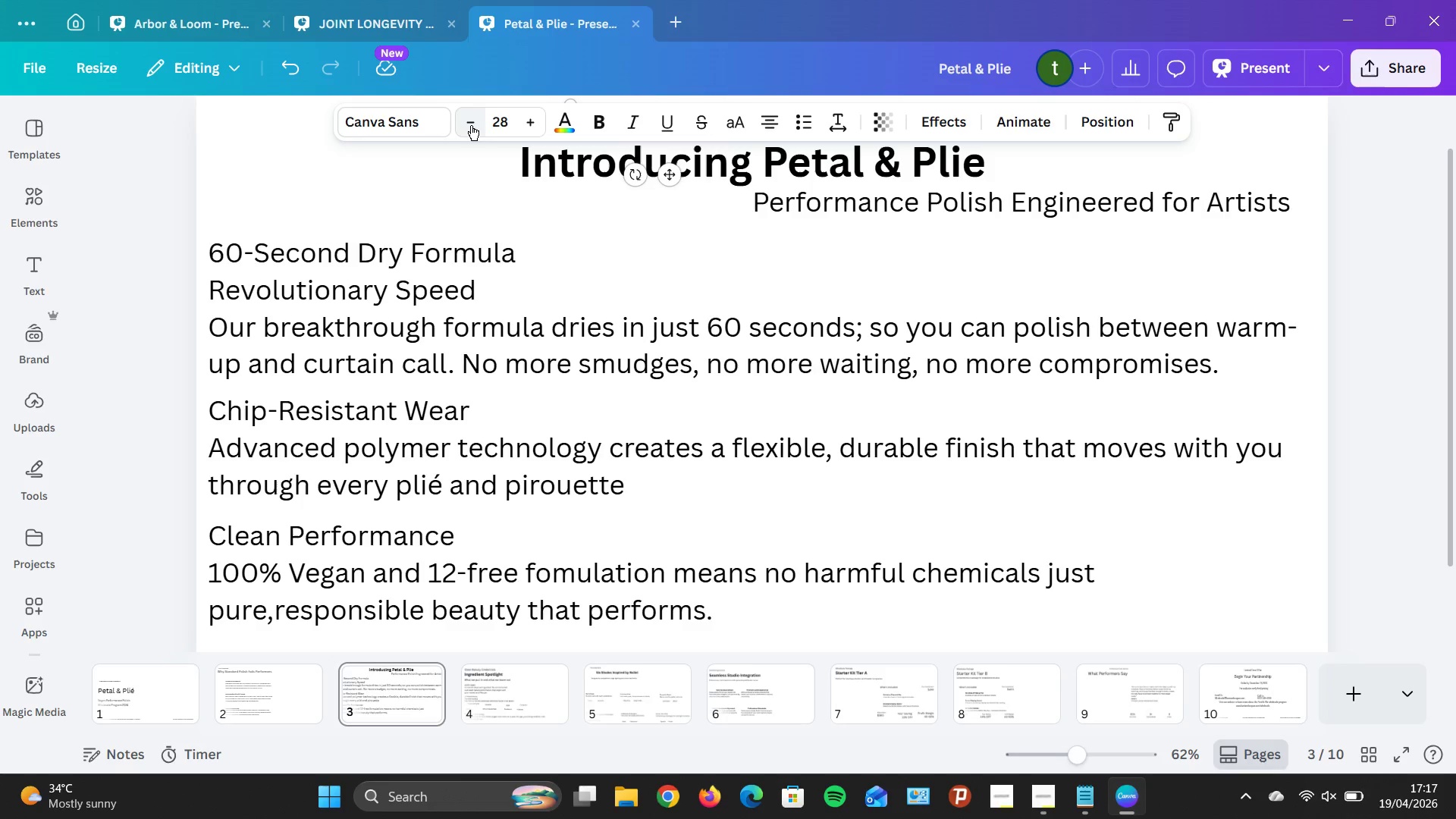 
triple_click([471, 125])
 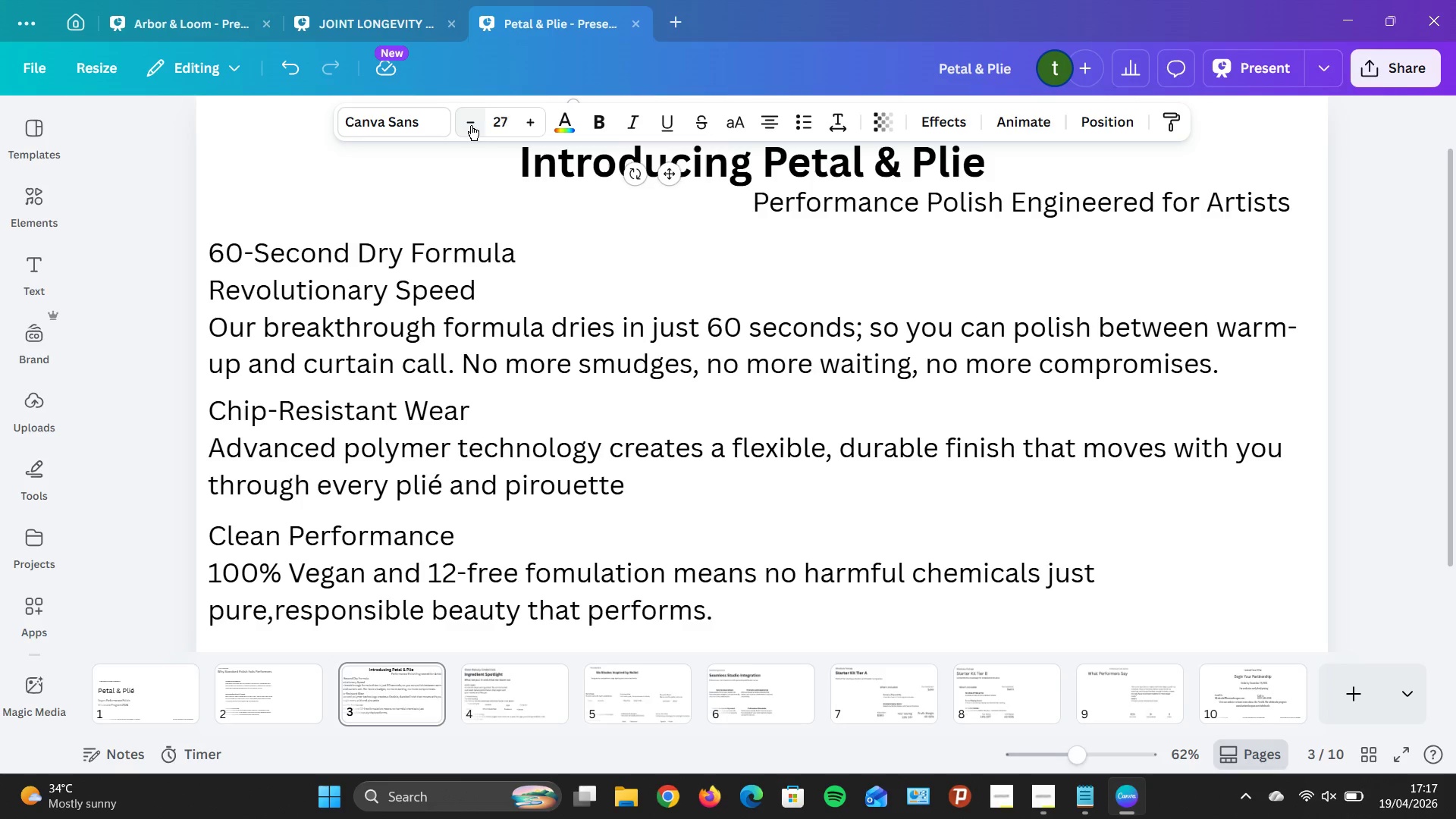 
triple_click([471, 125])
 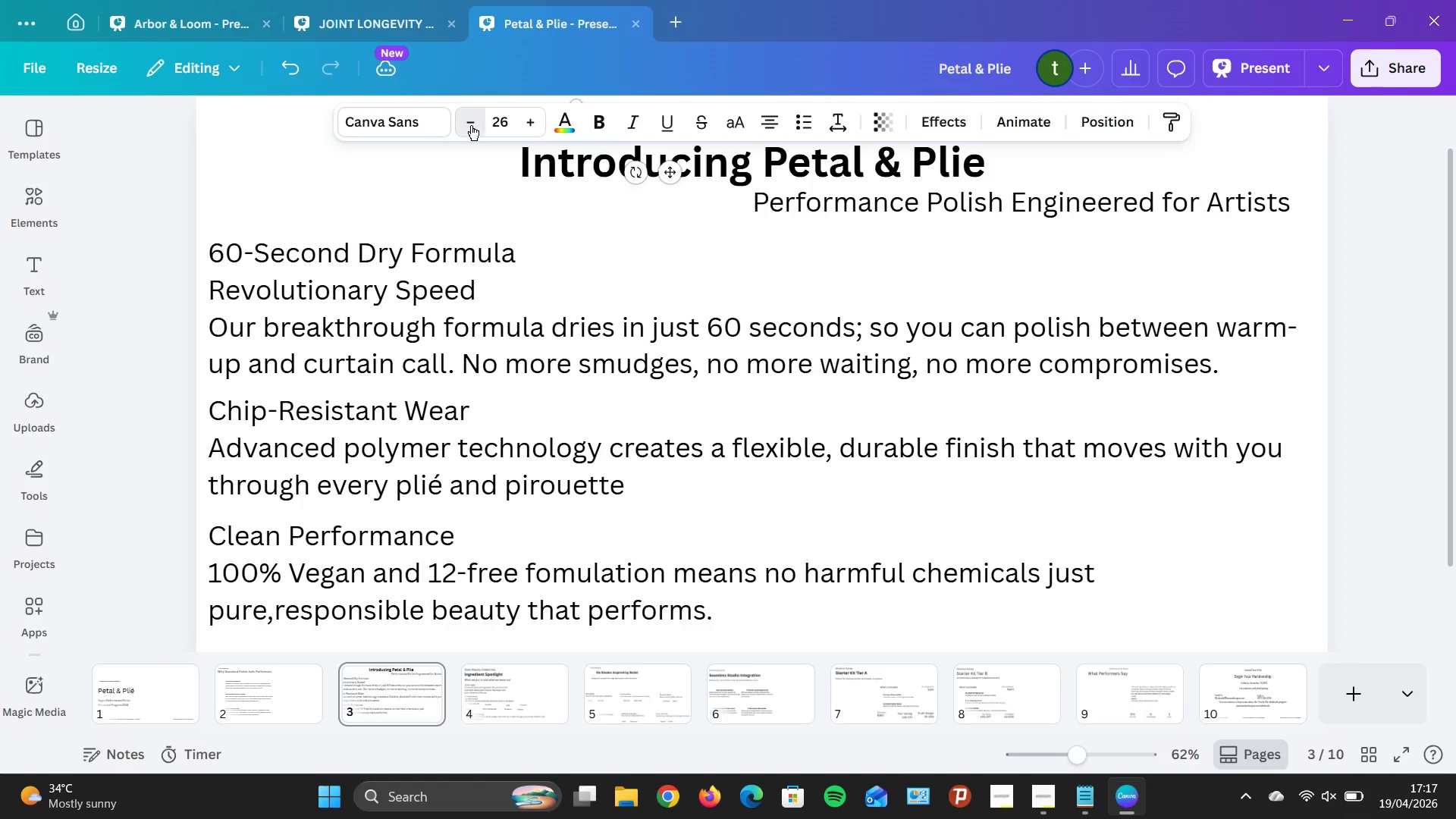 
triple_click([471, 125])
 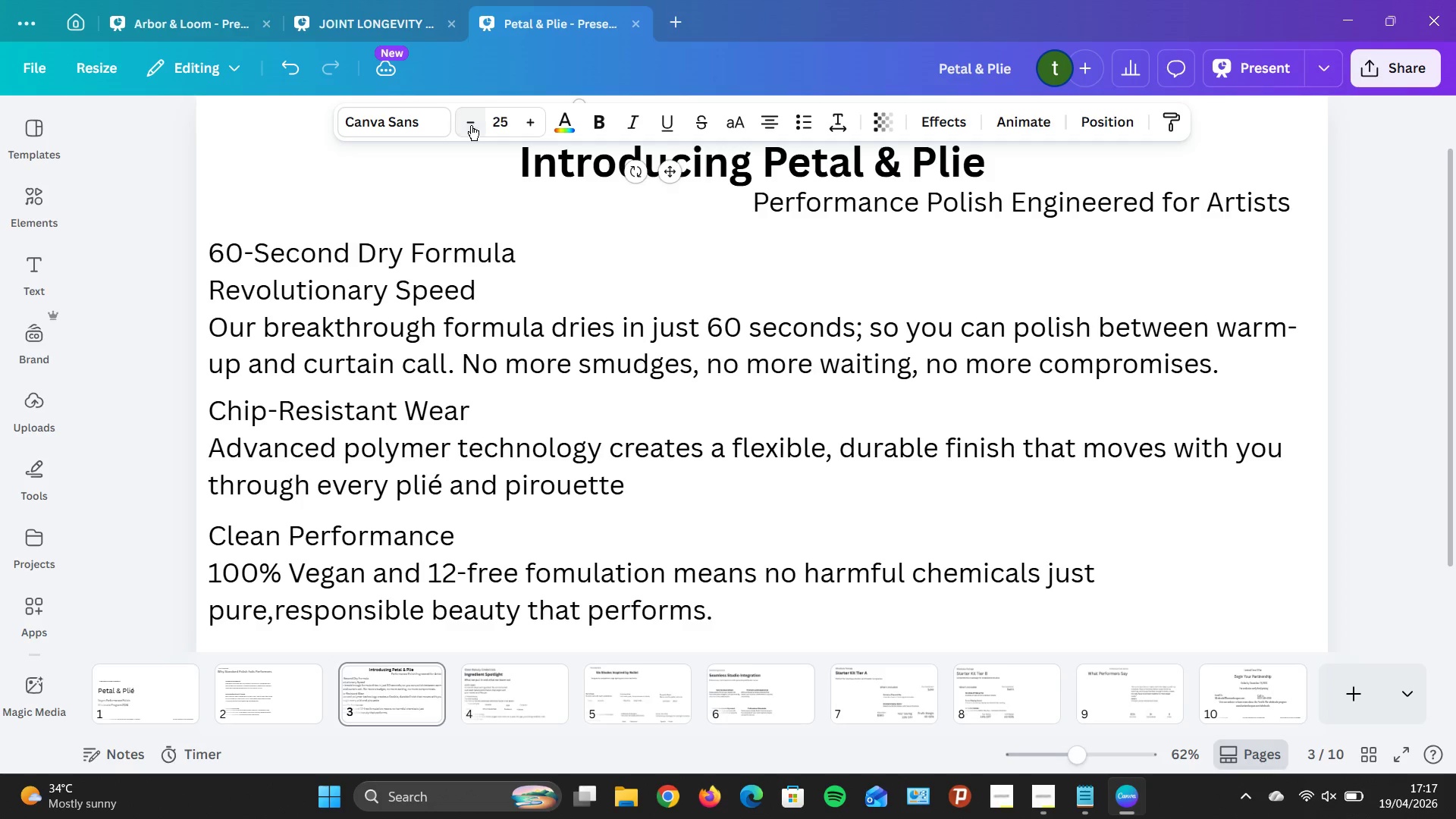 
triple_click([471, 125])
 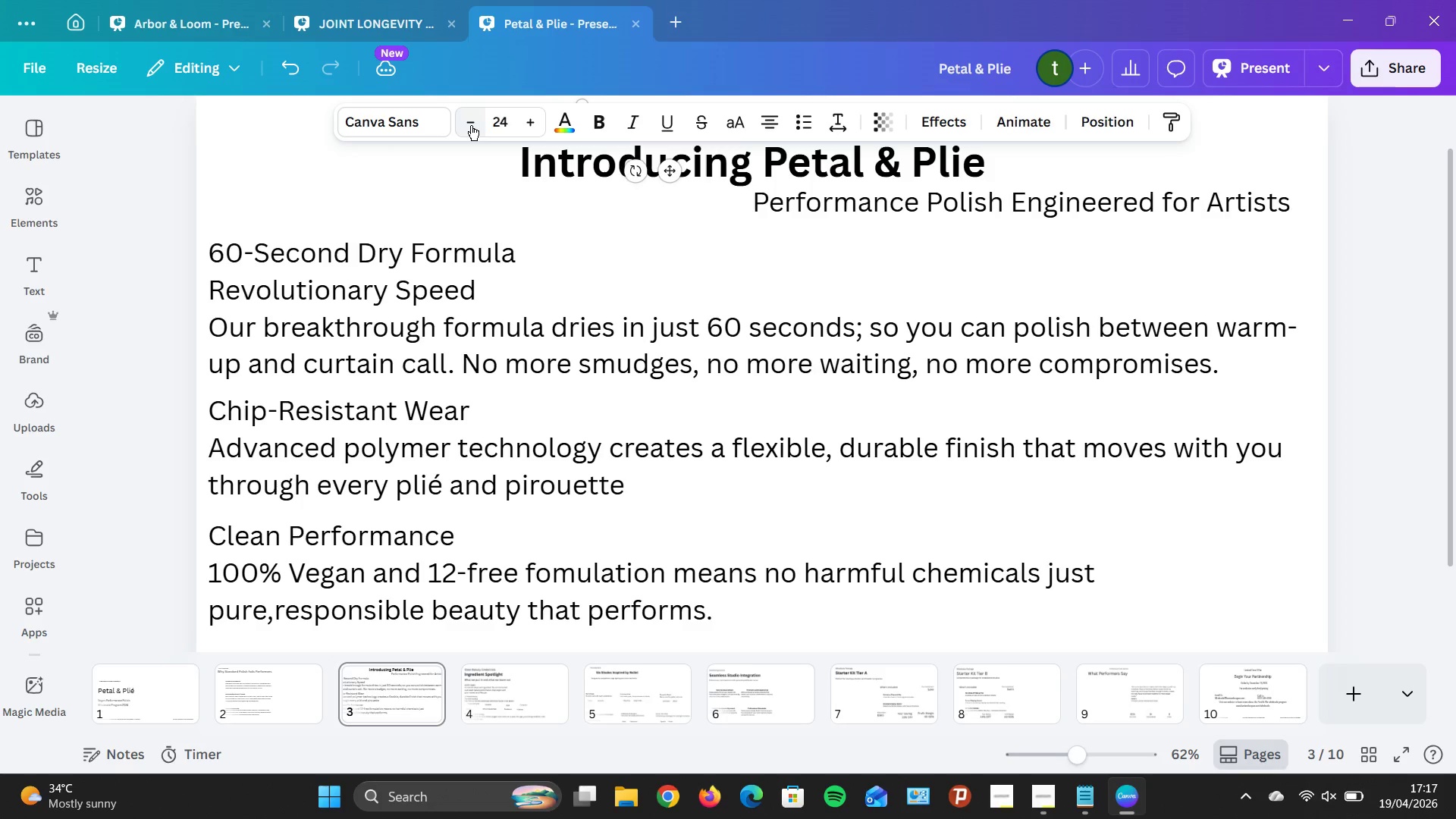 
triple_click([471, 125])
 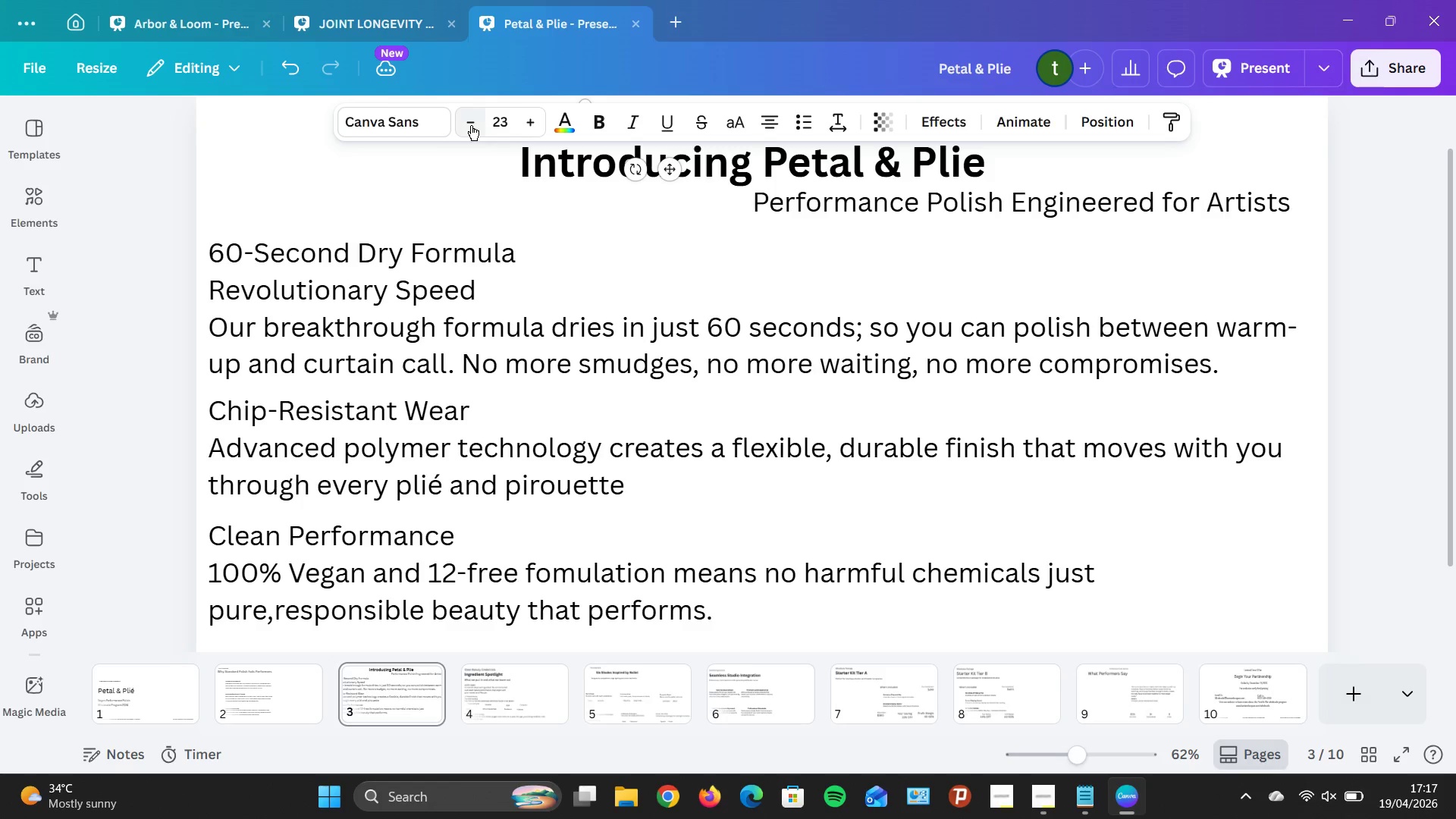 
triple_click([471, 125])
 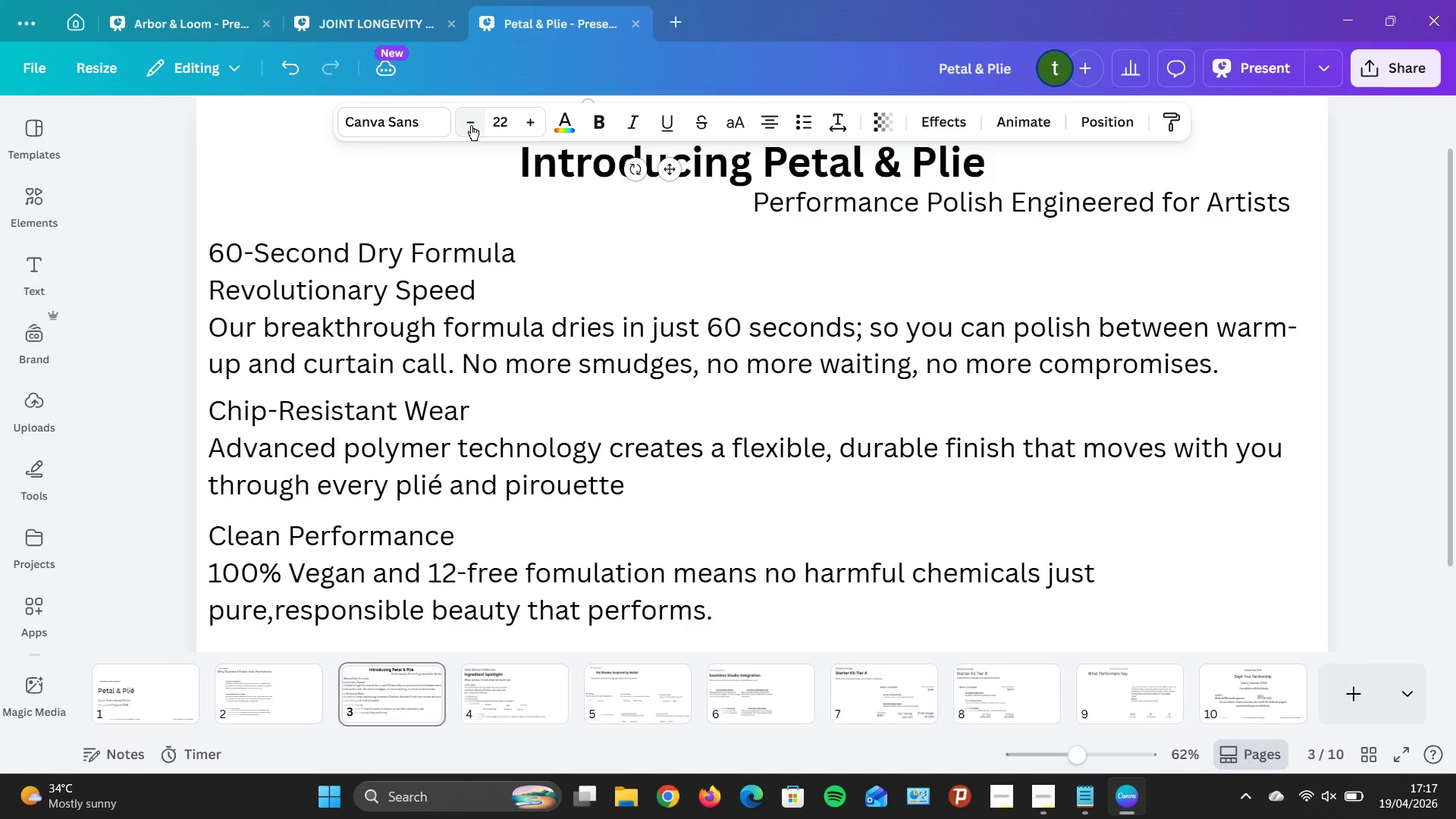 
triple_click([471, 125])
 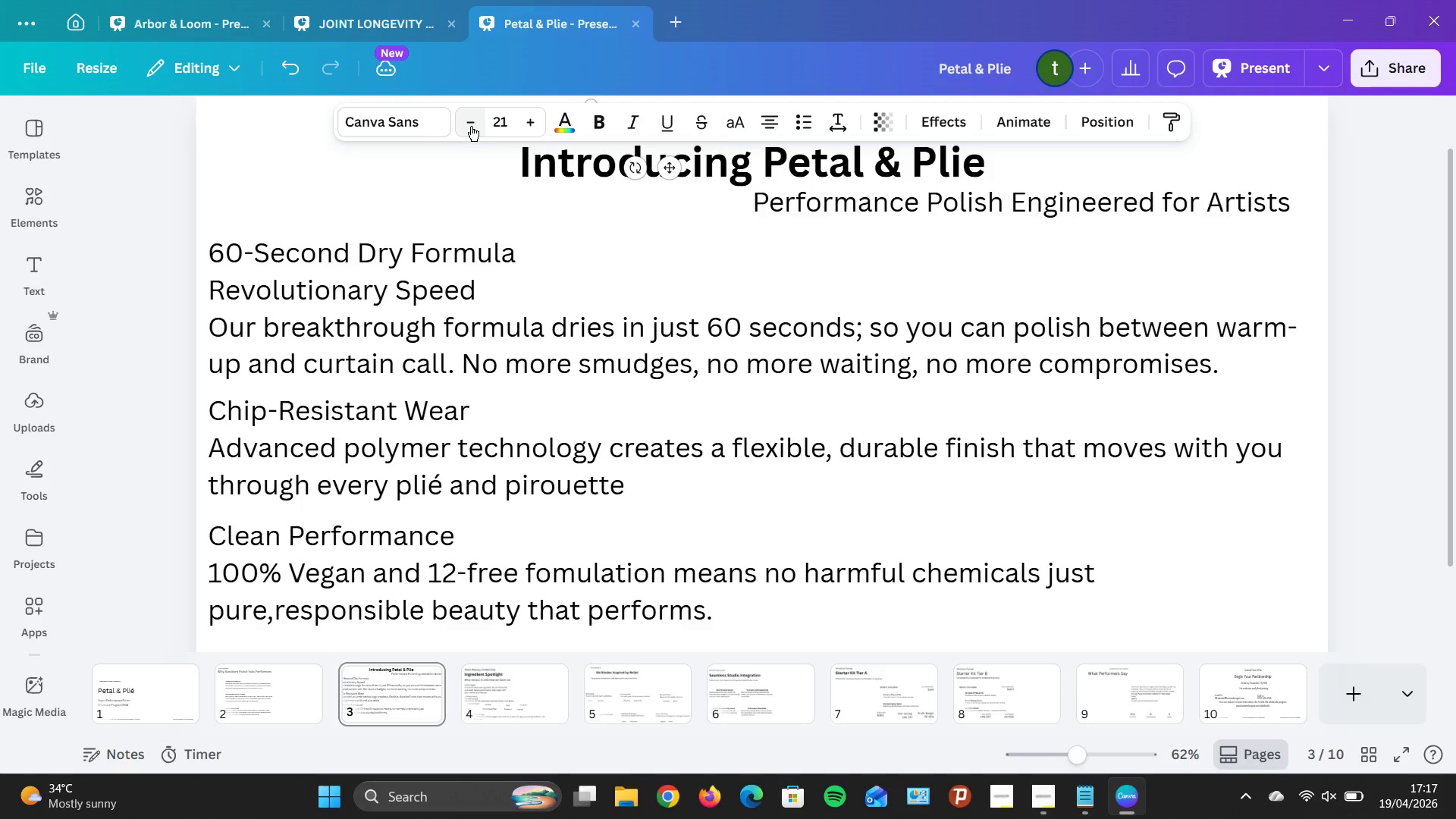 
left_click([471, 126])
 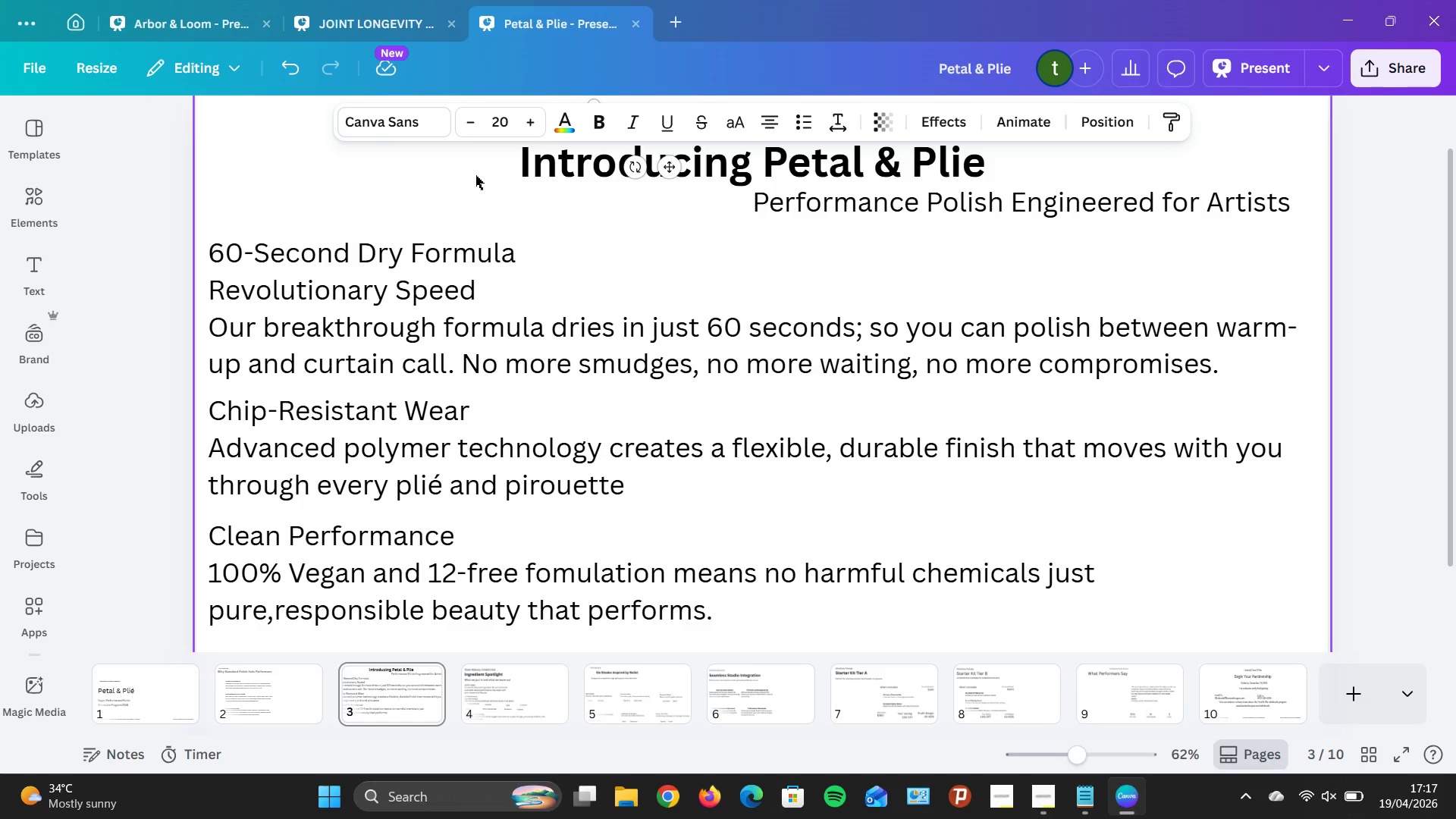 
double_click([475, 175])
 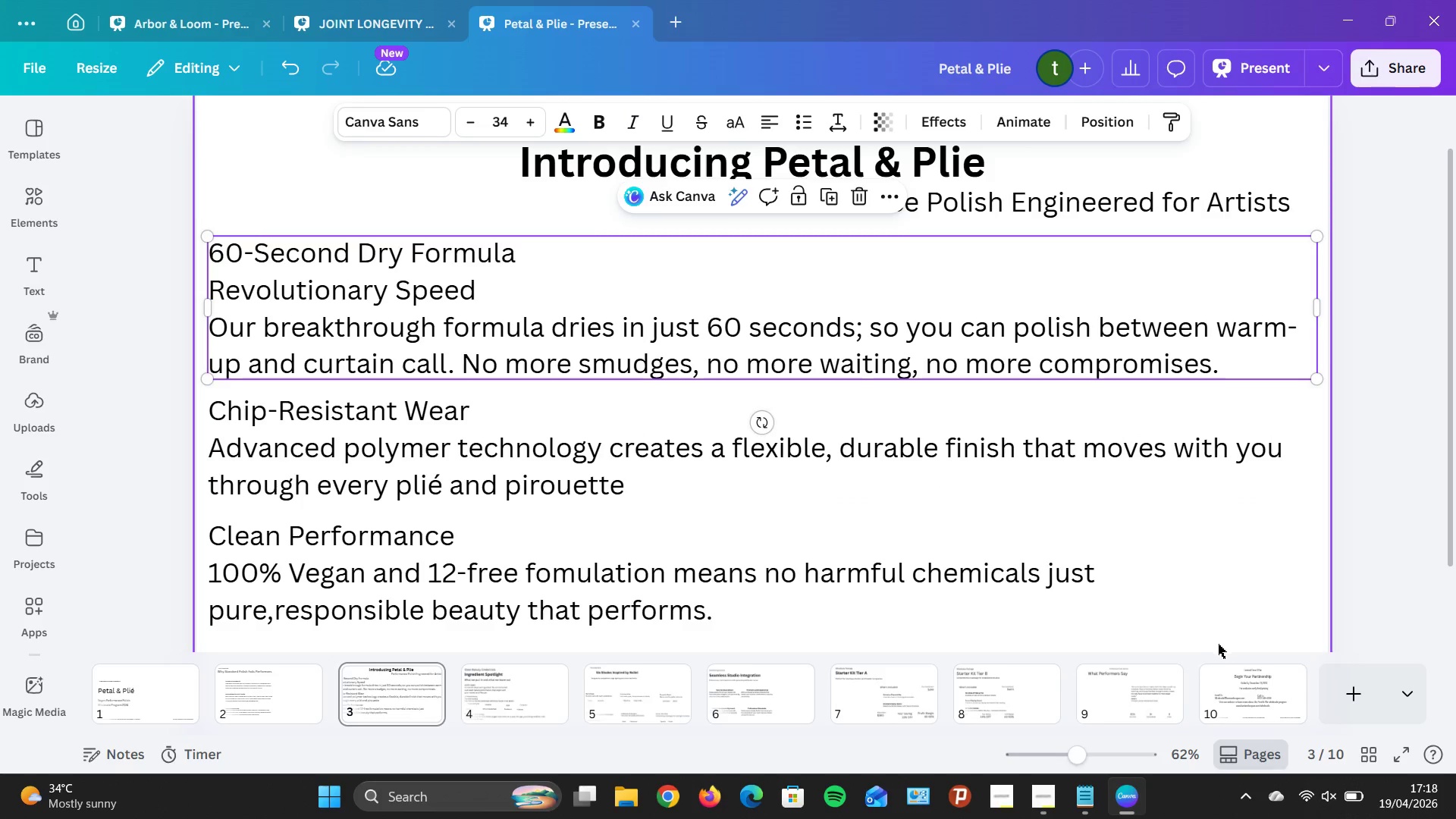 
scroll: coordinate [821, 375], scroll_direction: down, amount: 1.0
 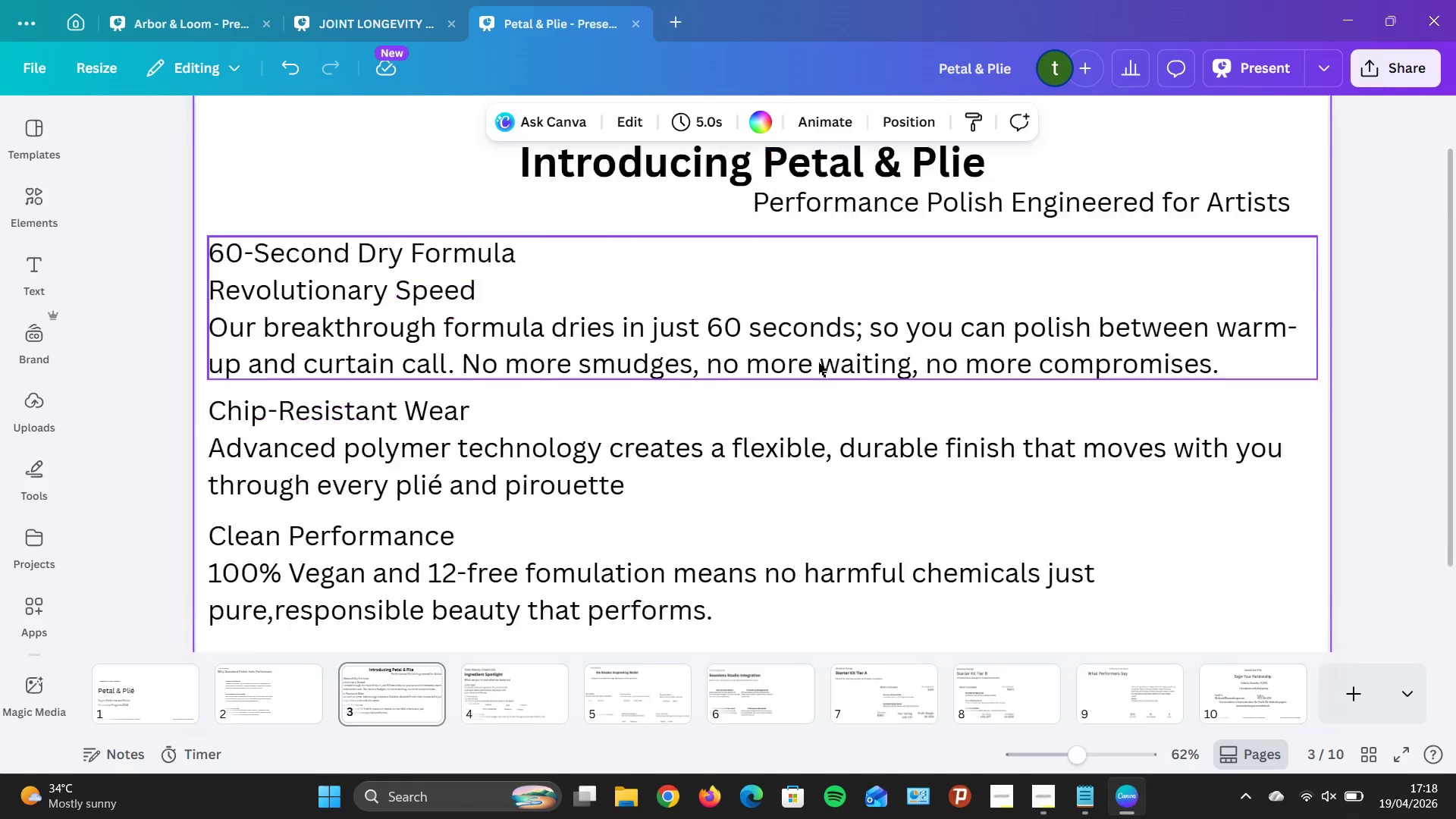 
scroll: coordinate [818, 362], scroll_direction: up, amount: 4.0
 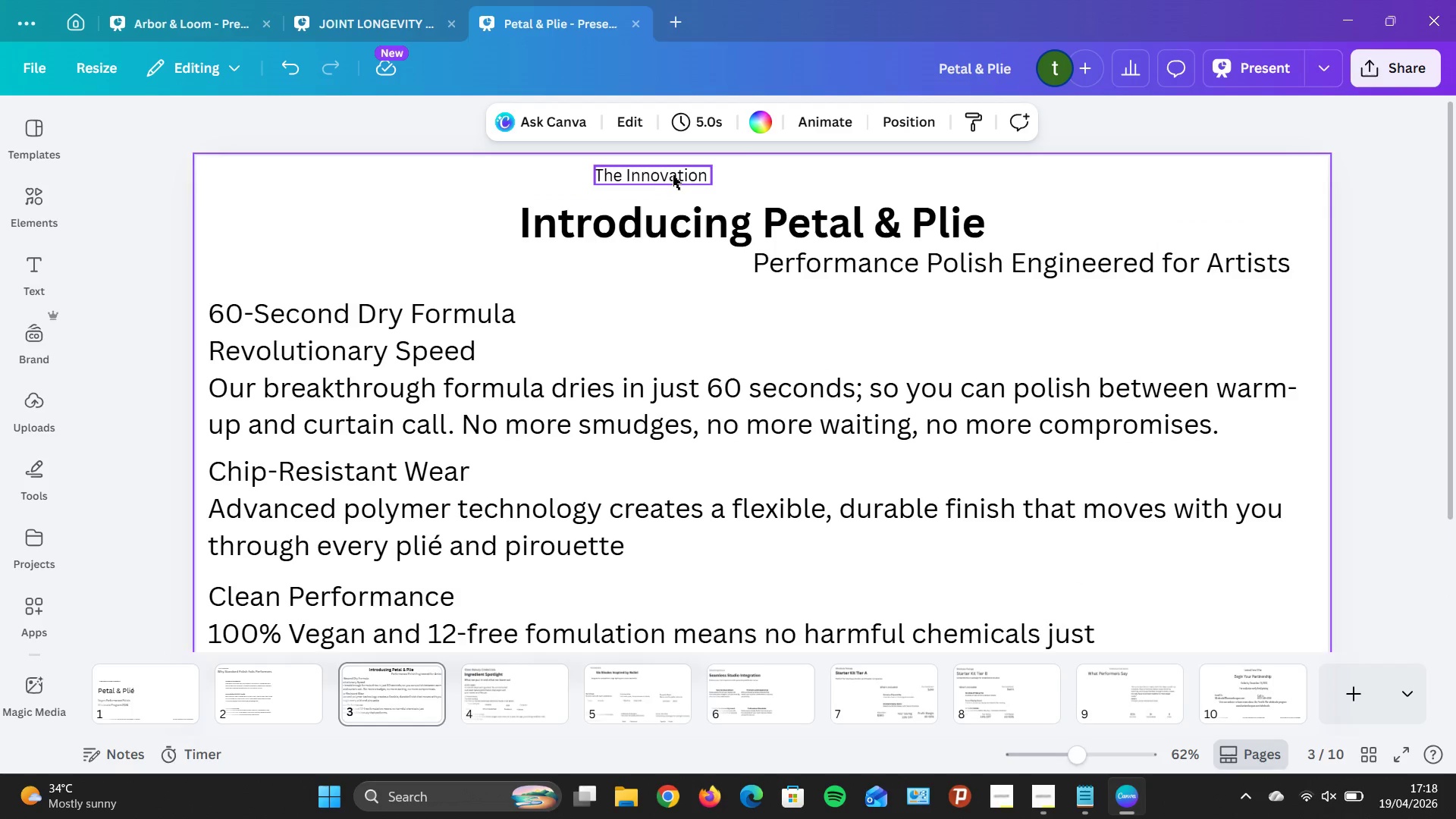 
left_click_drag(start_coordinate=[673, 175], to_coordinate=[341, 232])
 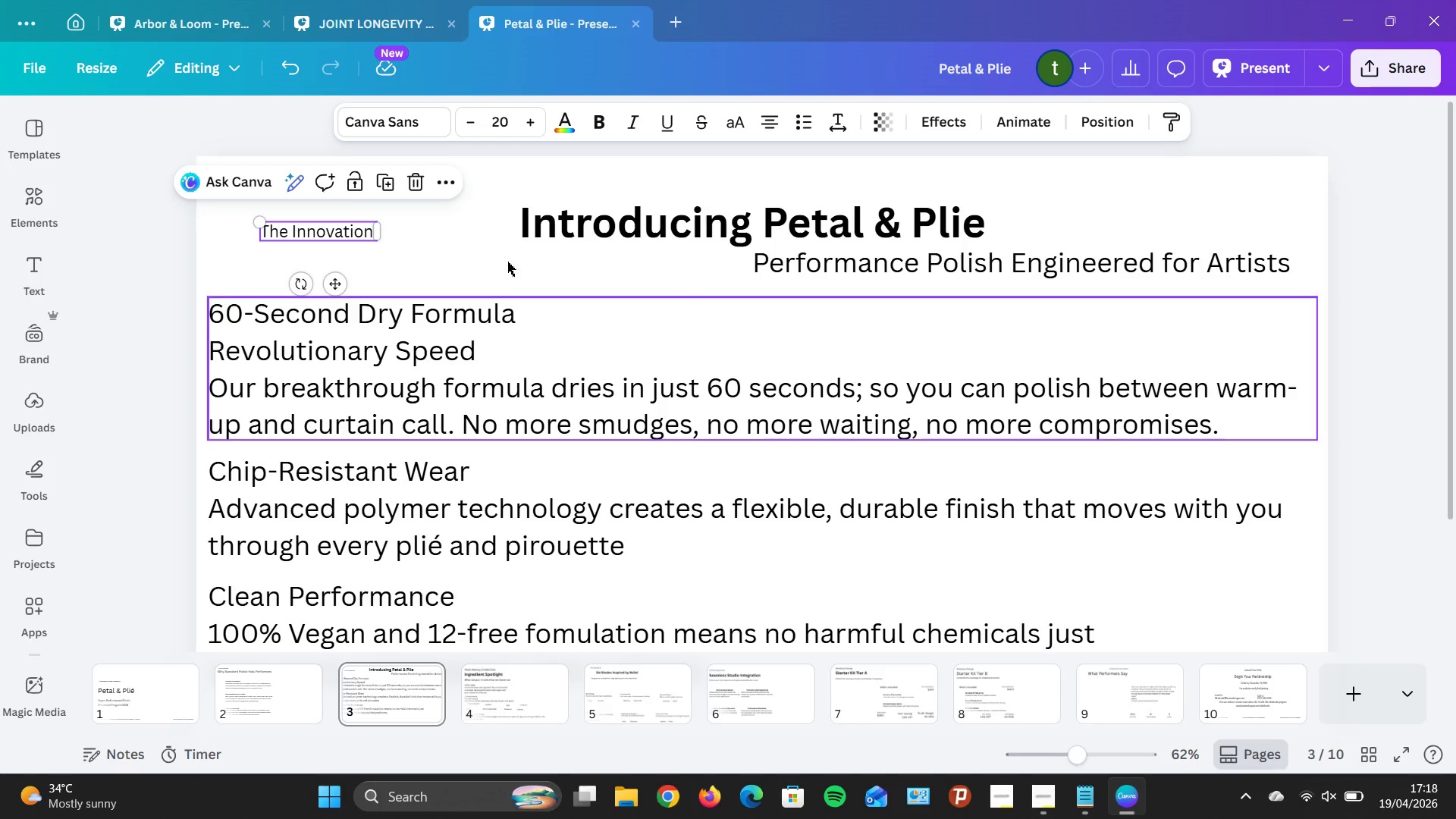 
left_click_drag(start_coordinate=[350, 233], to_coordinate=[331, 188])
 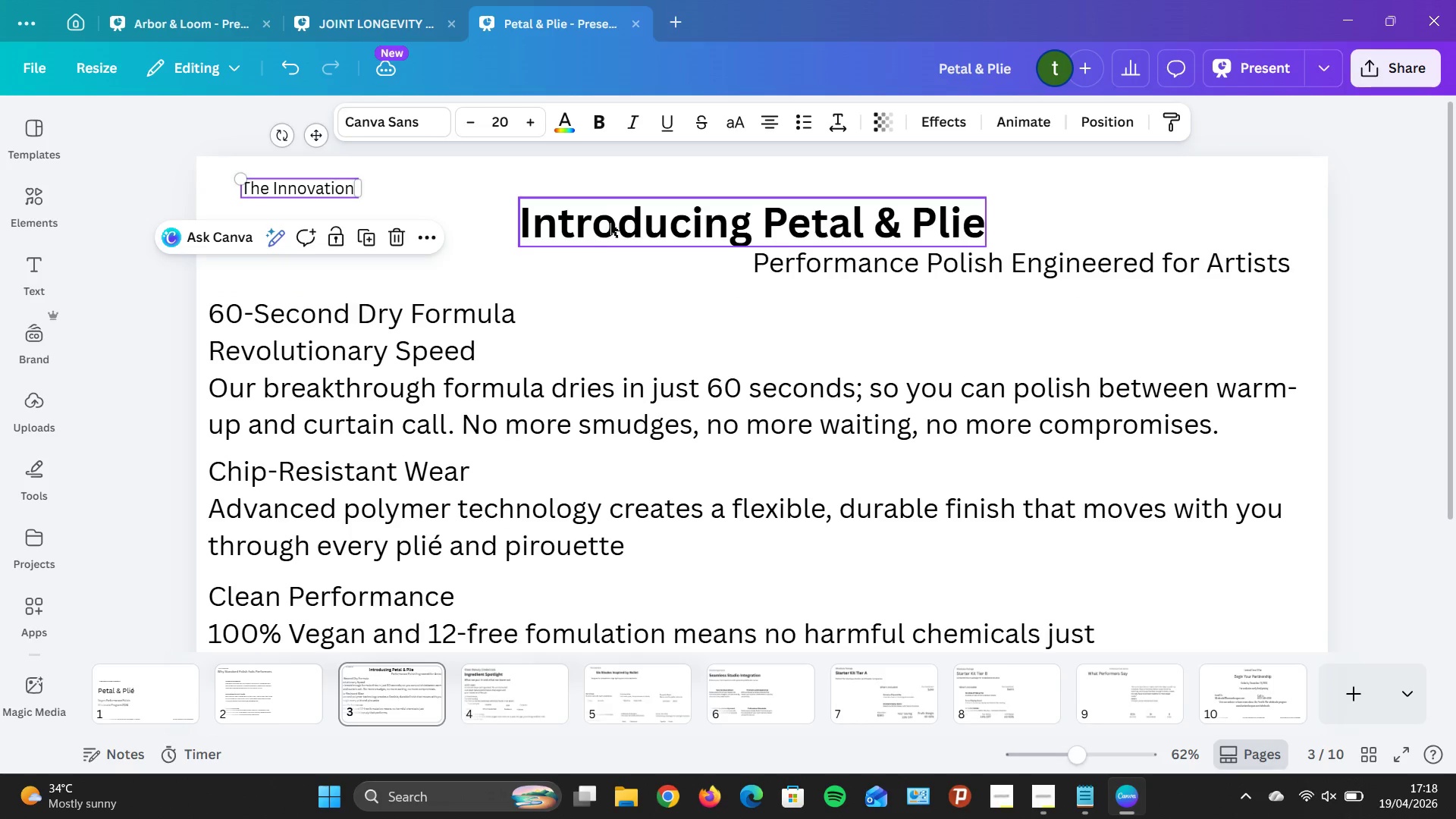 
mouse_move([592, 222])
 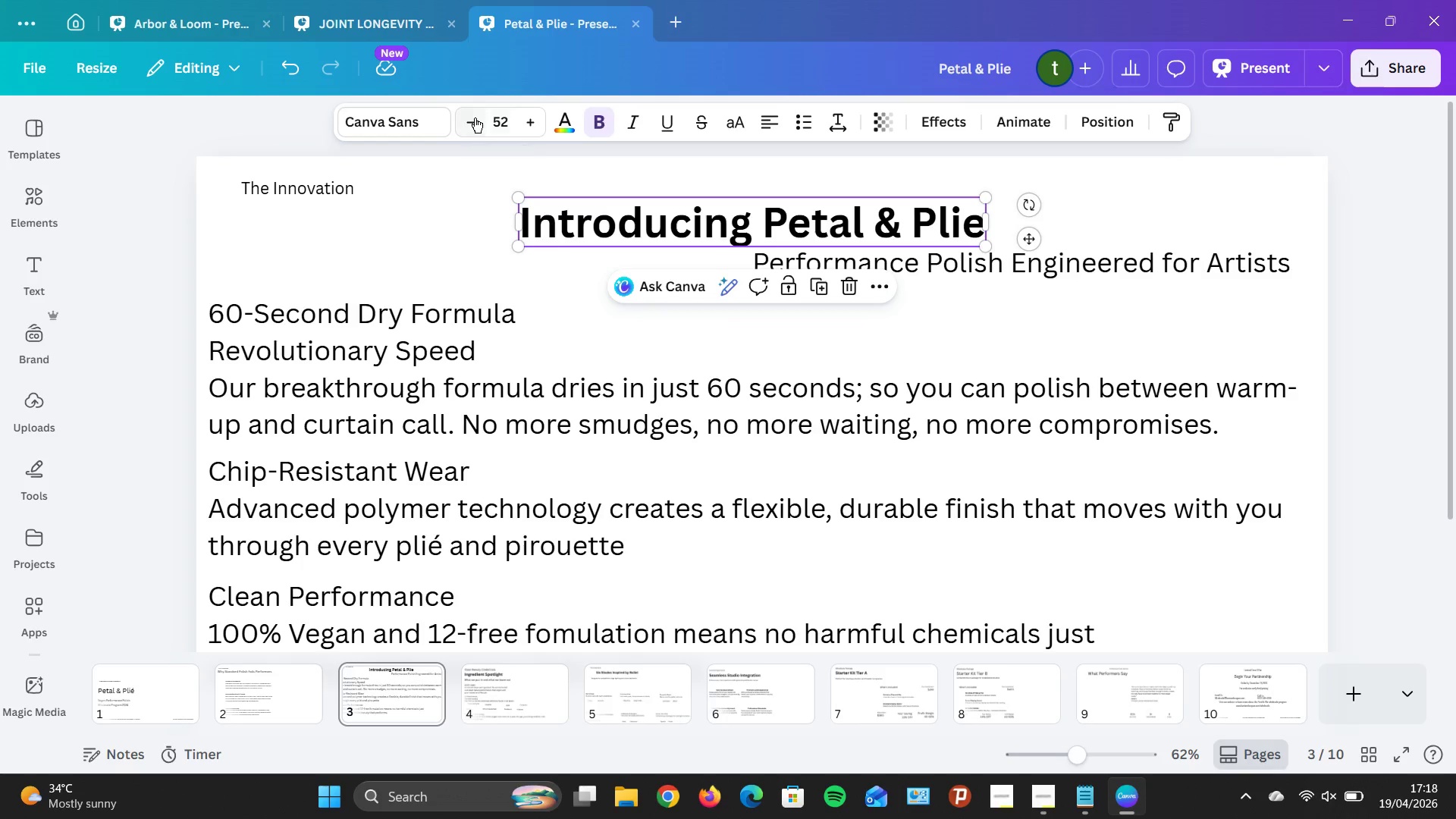 
double_click([475, 118])
 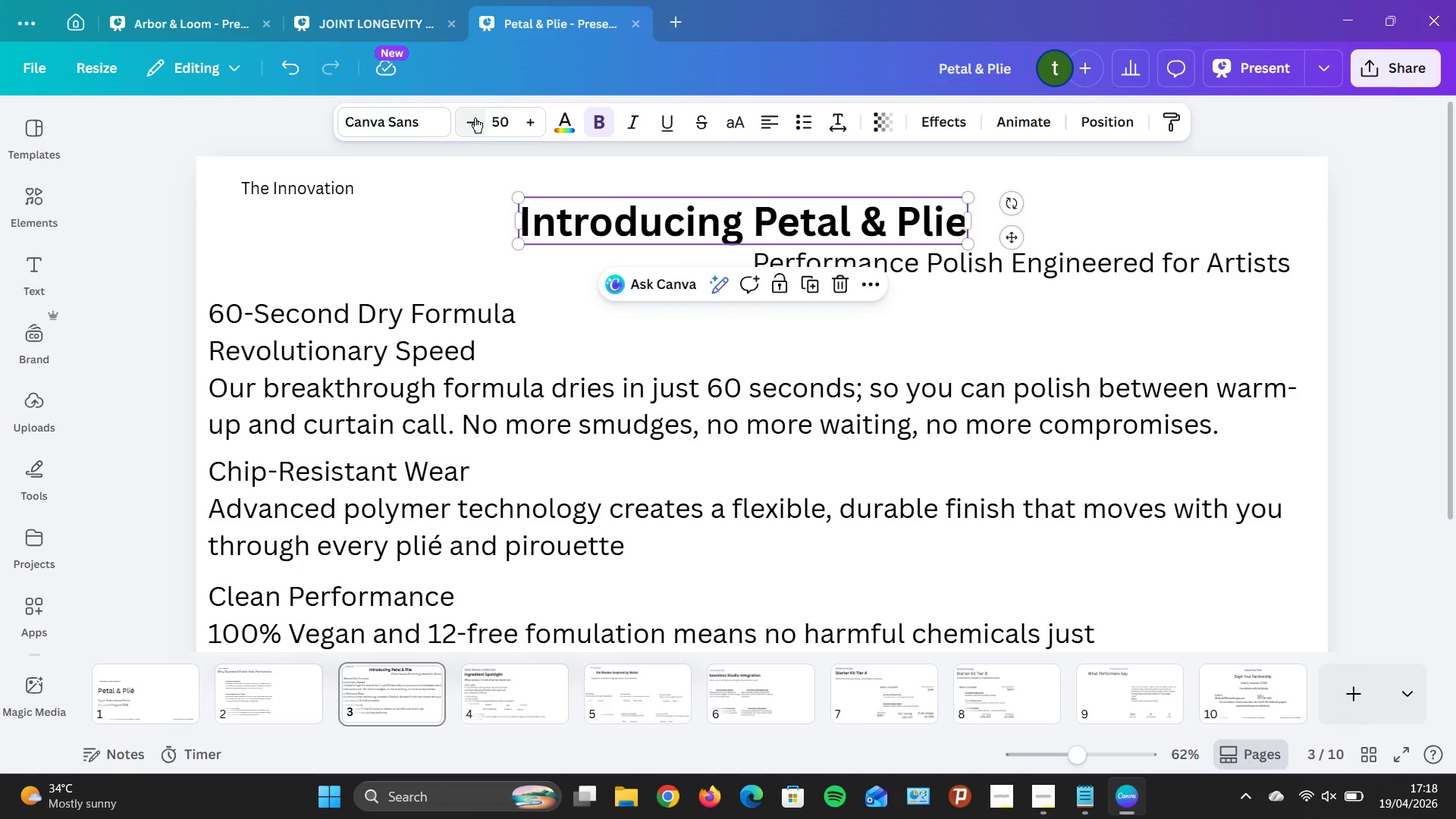 
triple_click([475, 118])
 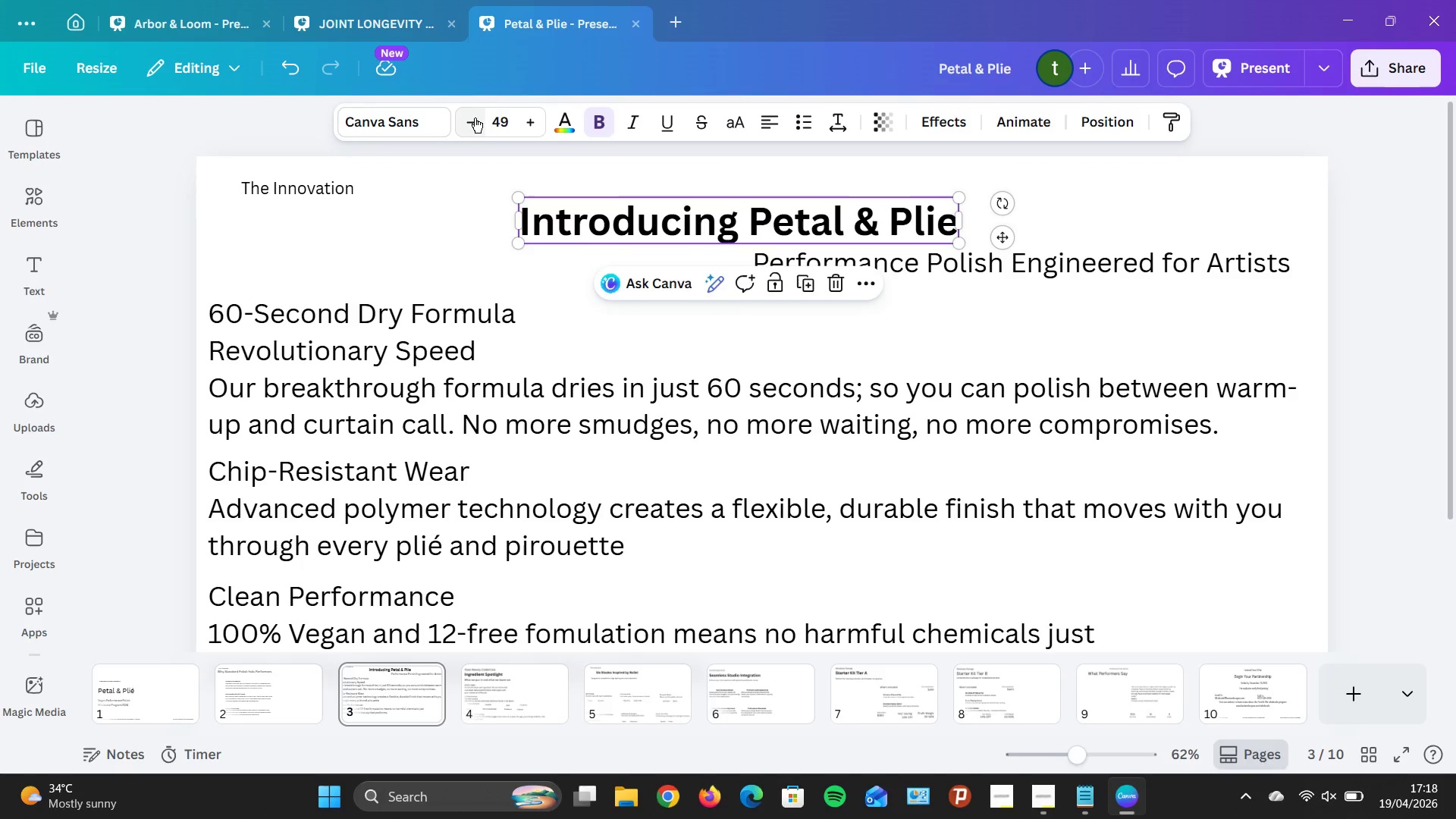 
triple_click([475, 118])
 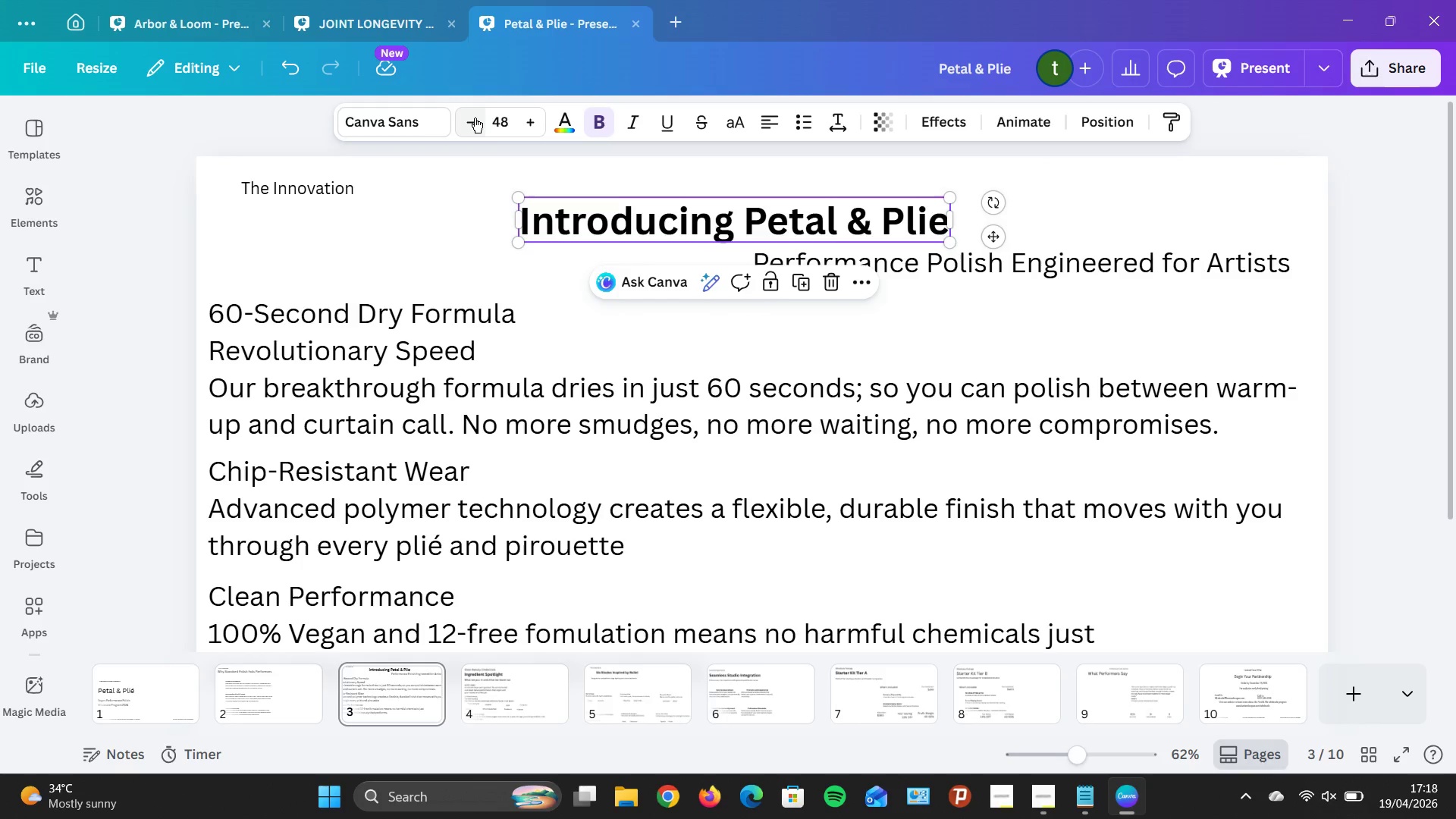 
triple_click([475, 118])
 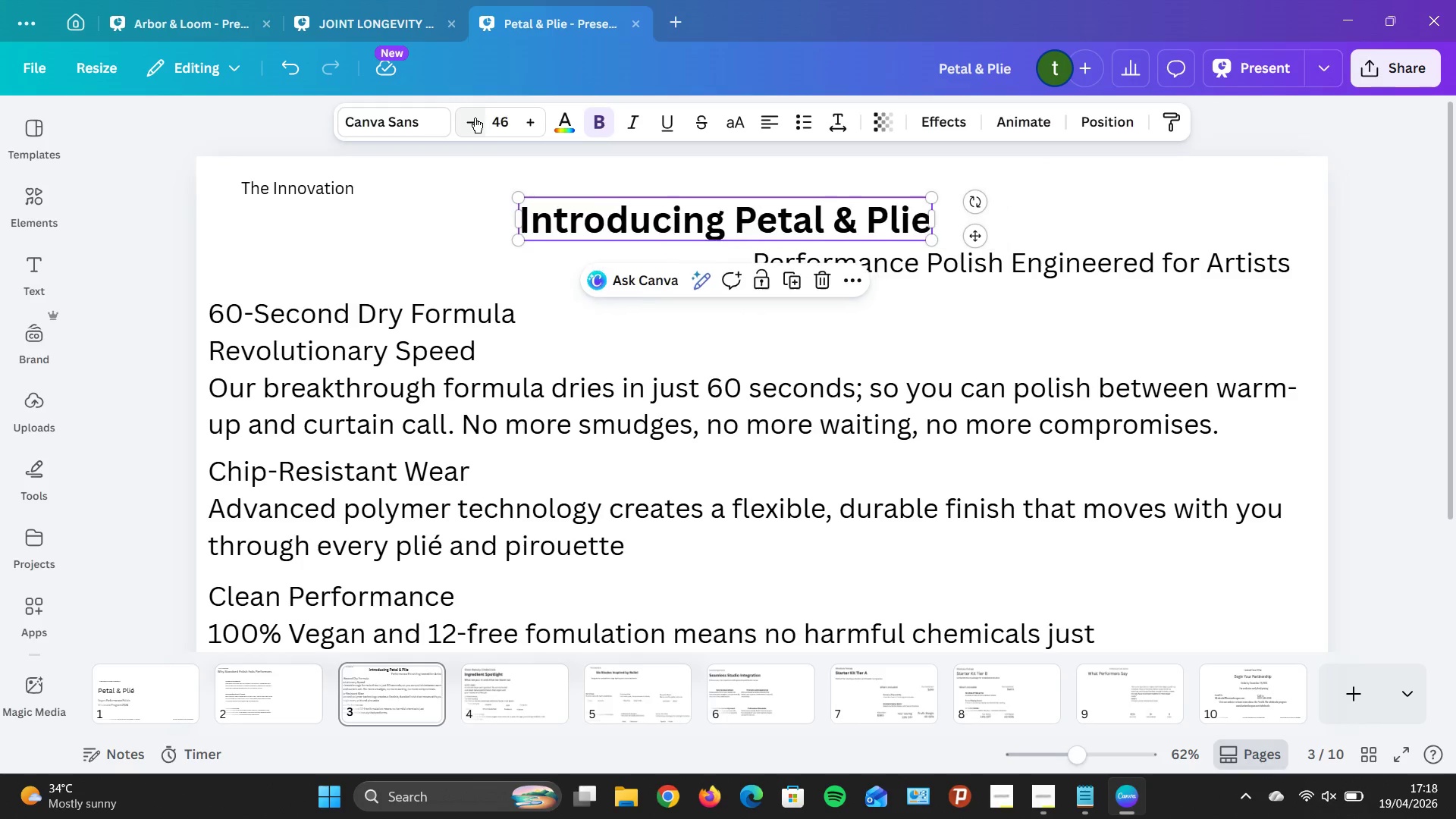 
triple_click([475, 118])
 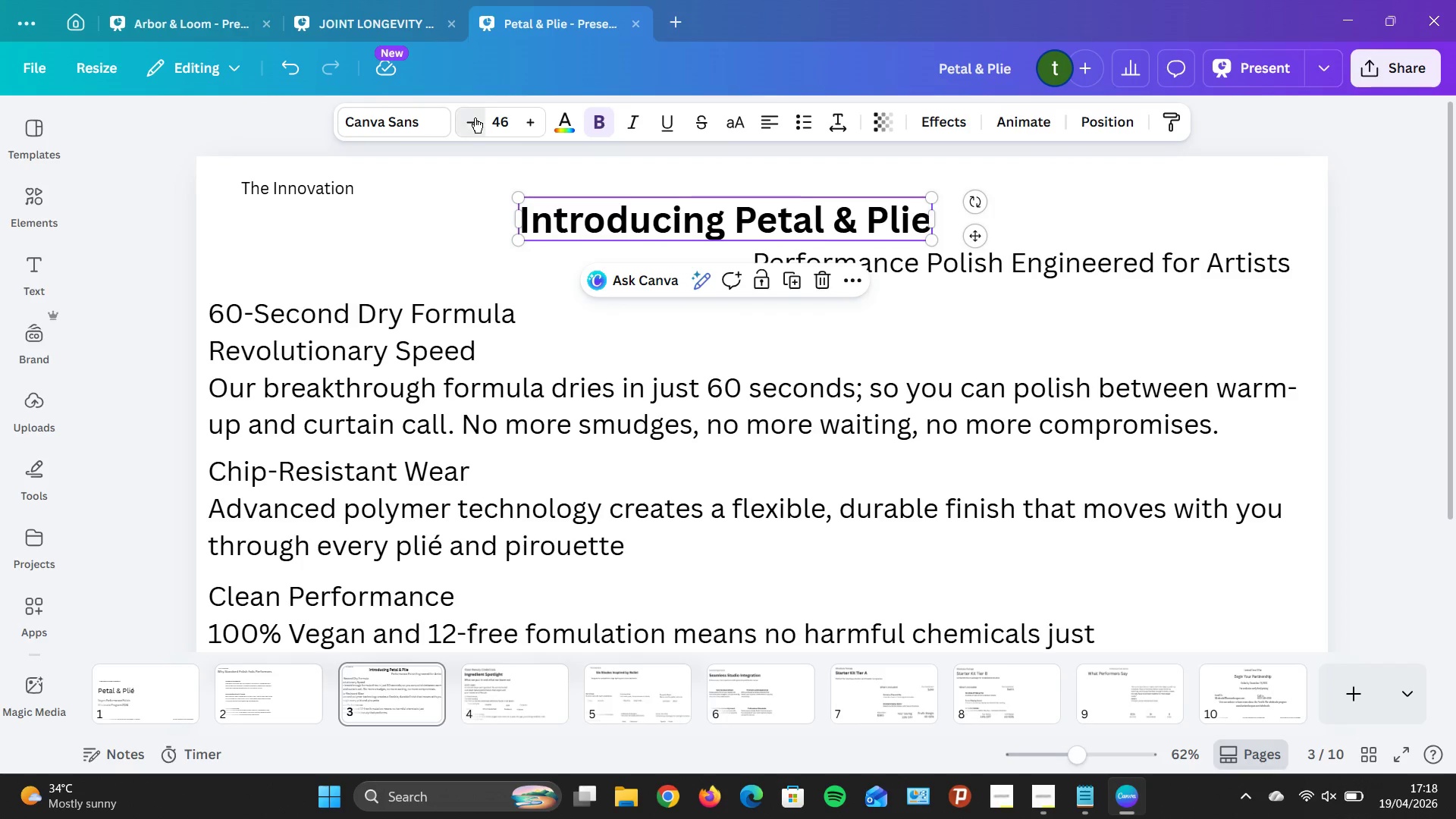 
triple_click([475, 118])
 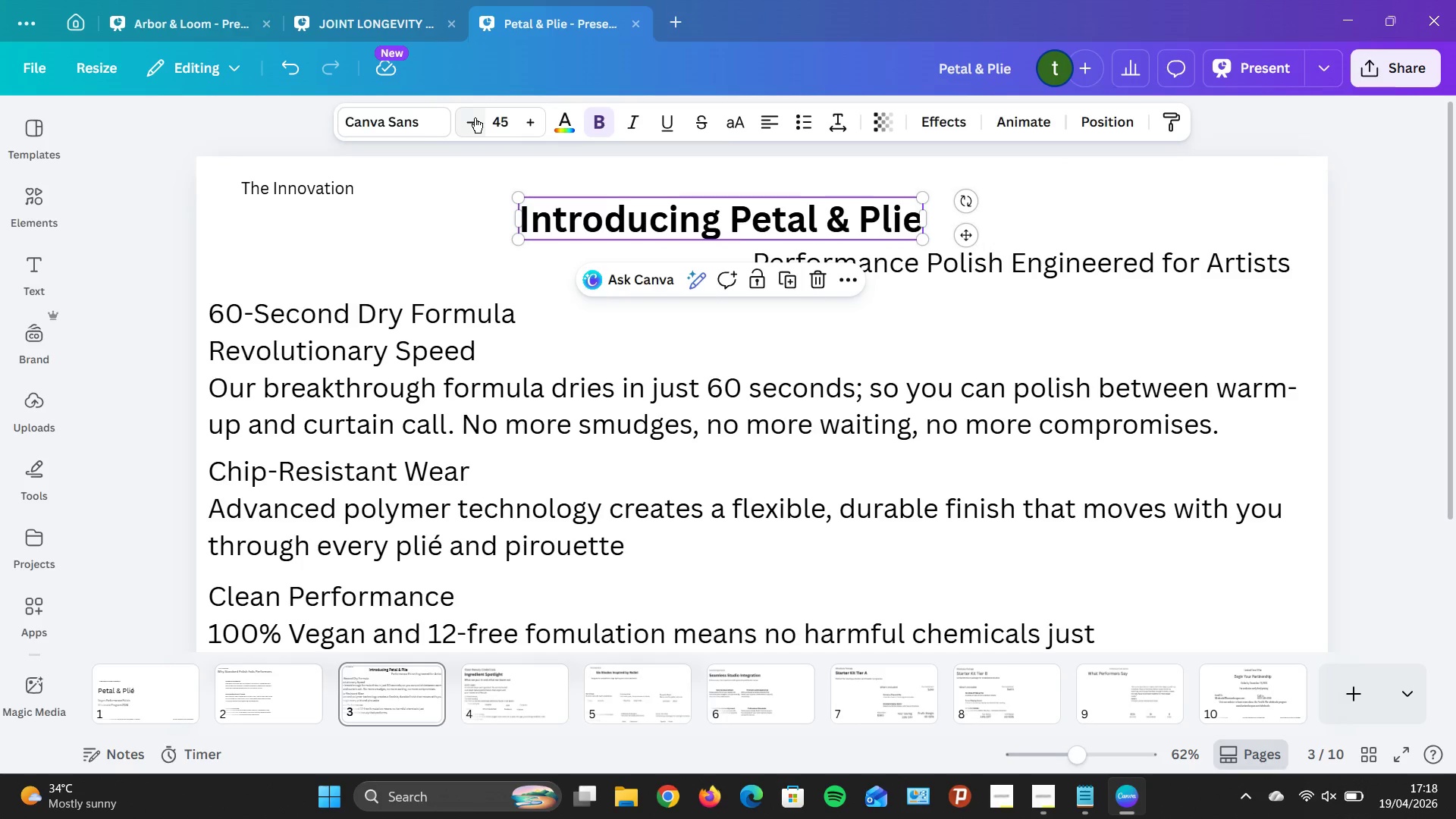 
triple_click([475, 118])
 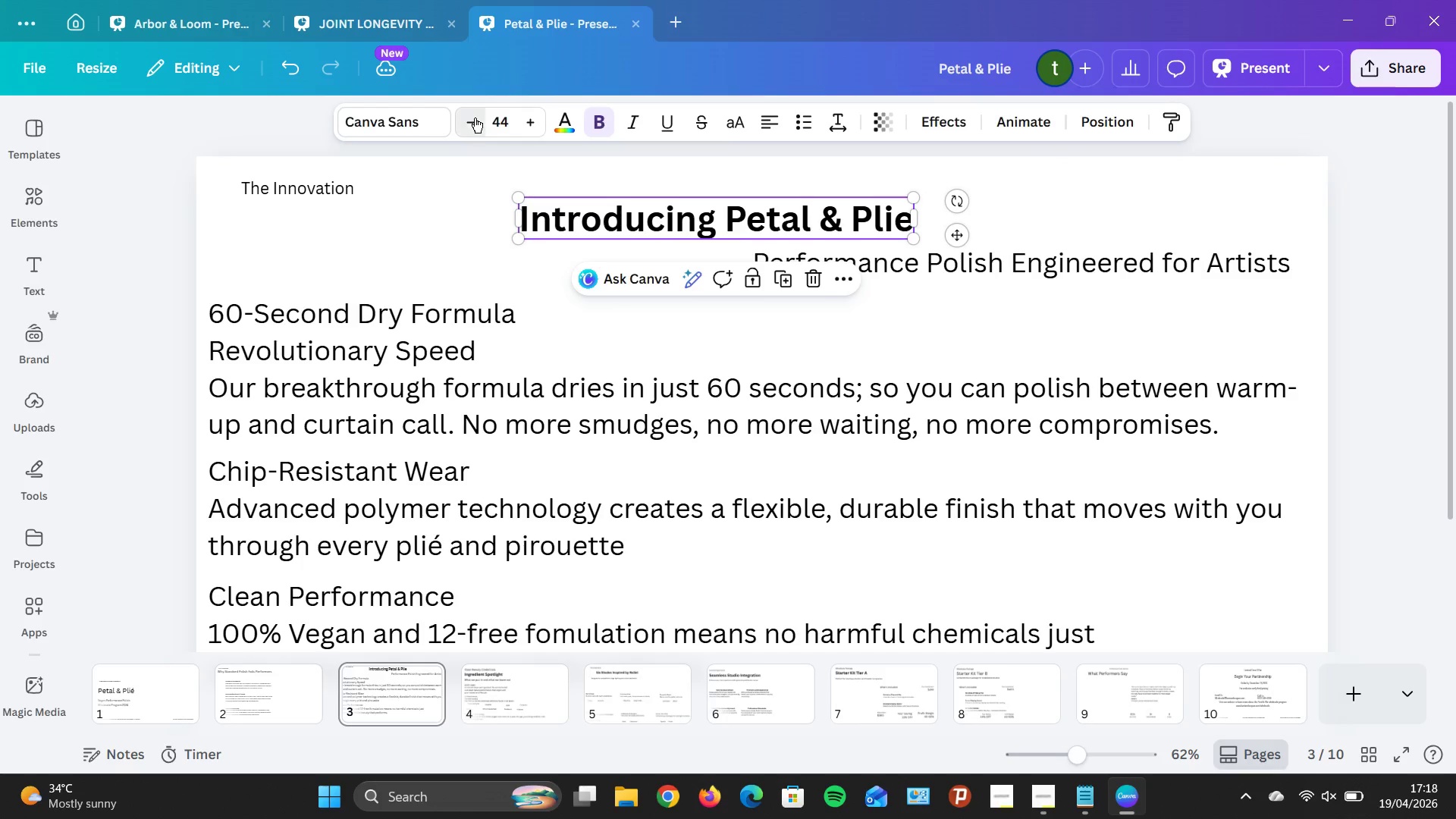 
triple_click([475, 118])
 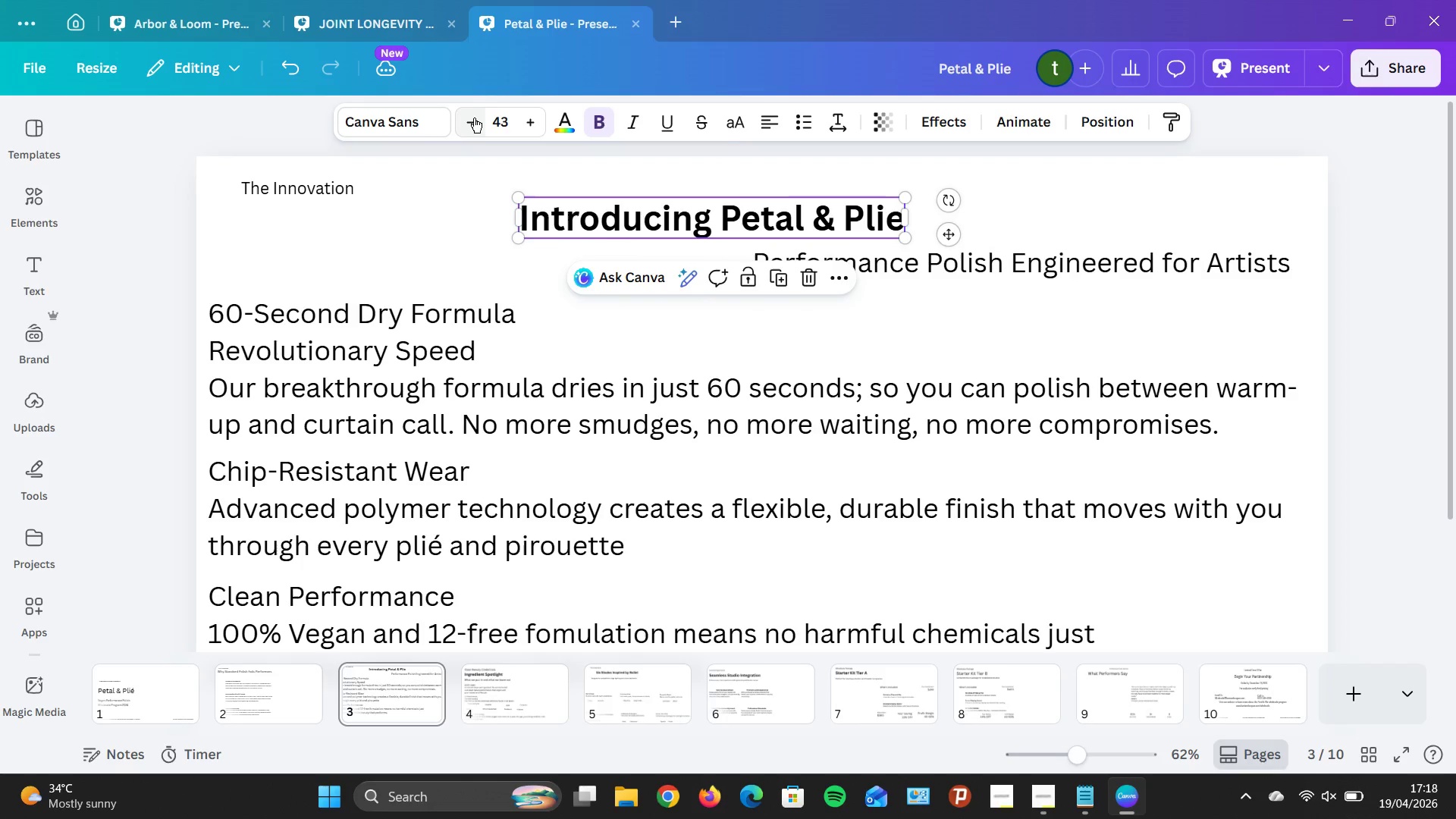 
triple_click([474, 118])
 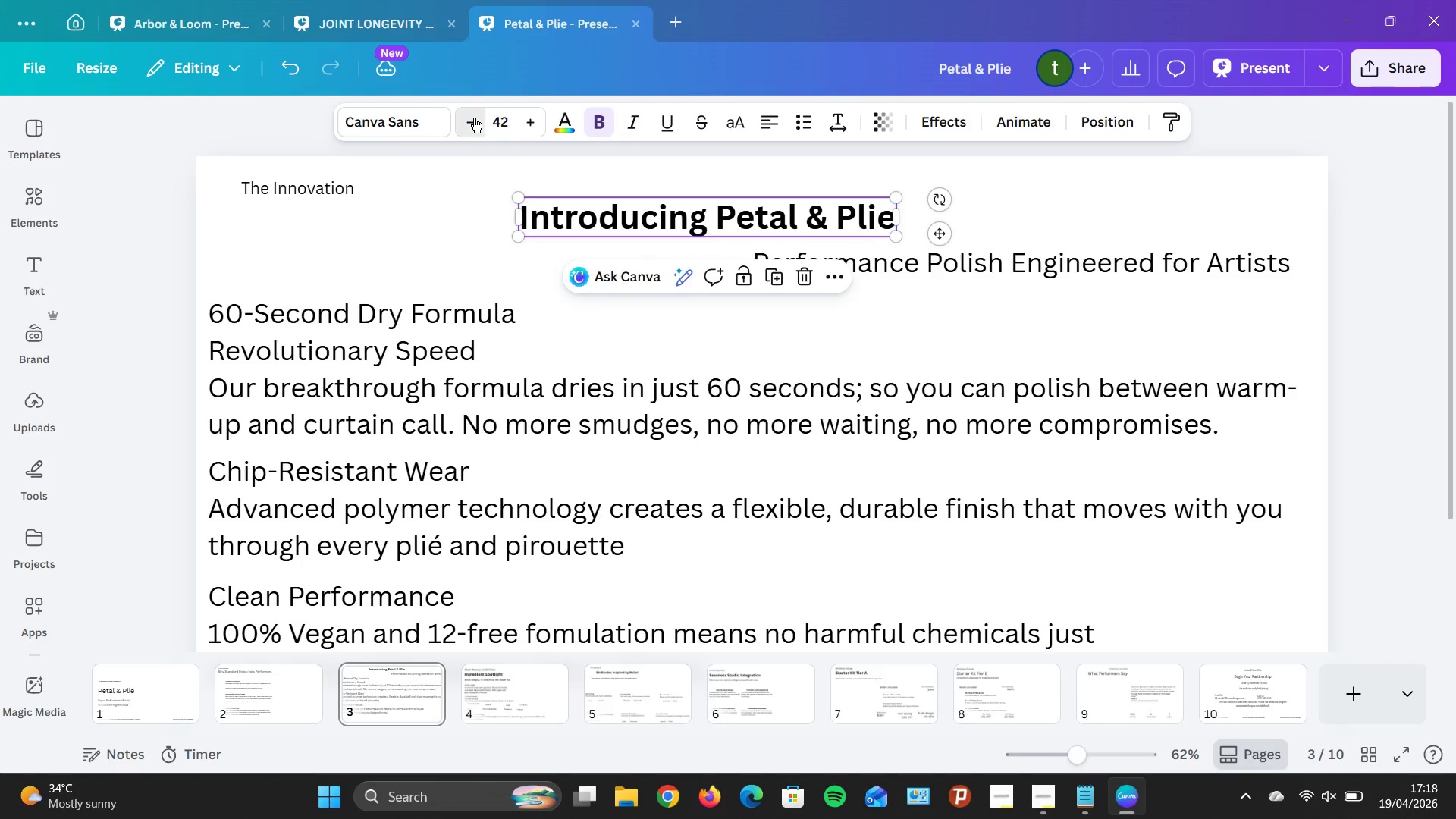 
triple_click([474, 118])
 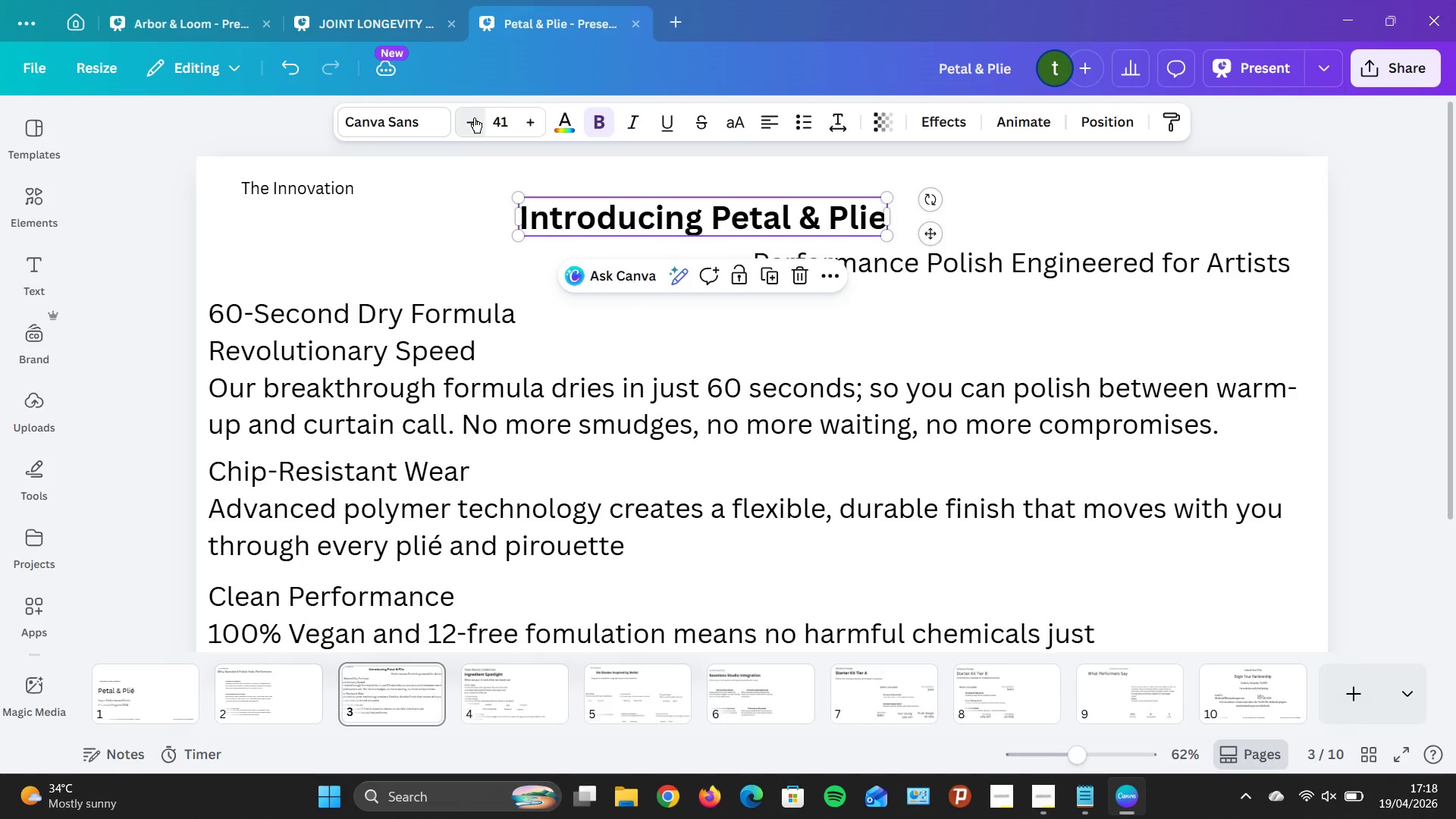 
left_click([474, 118])
 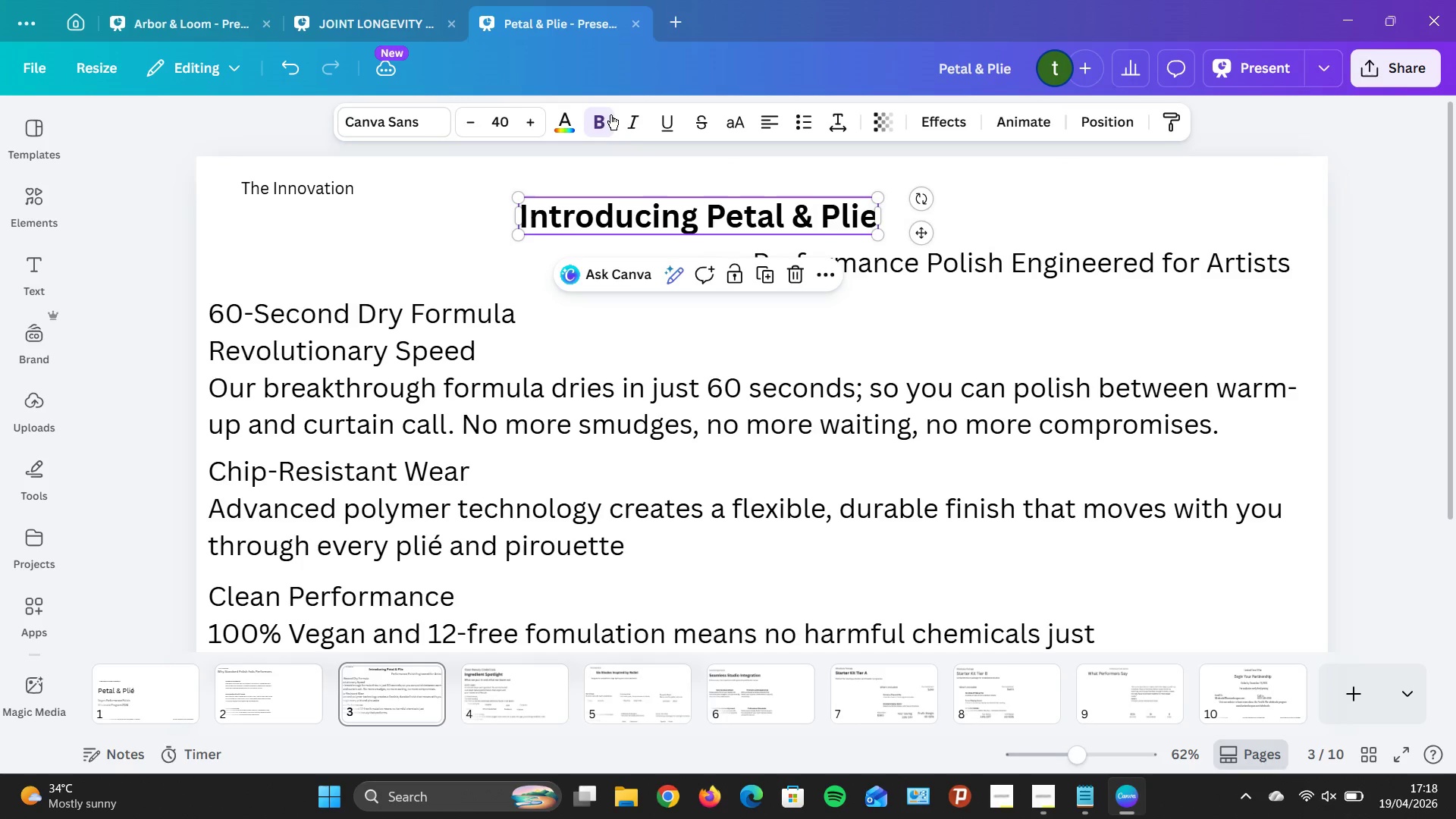 
left_click([610, 115])
 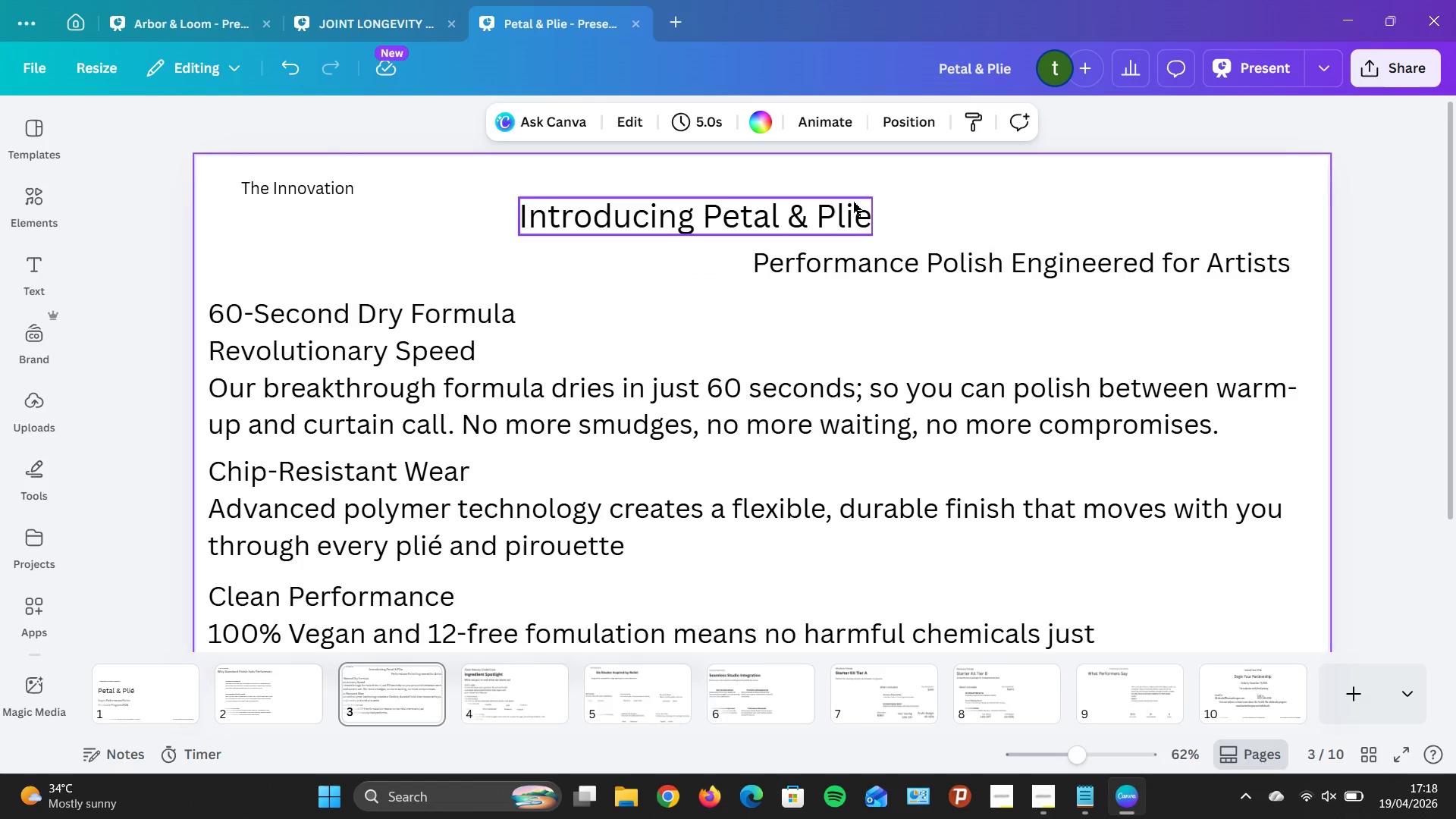 
left_click_drag(start_coordinate=[817, 203], to_coordinate=[541, 206])
 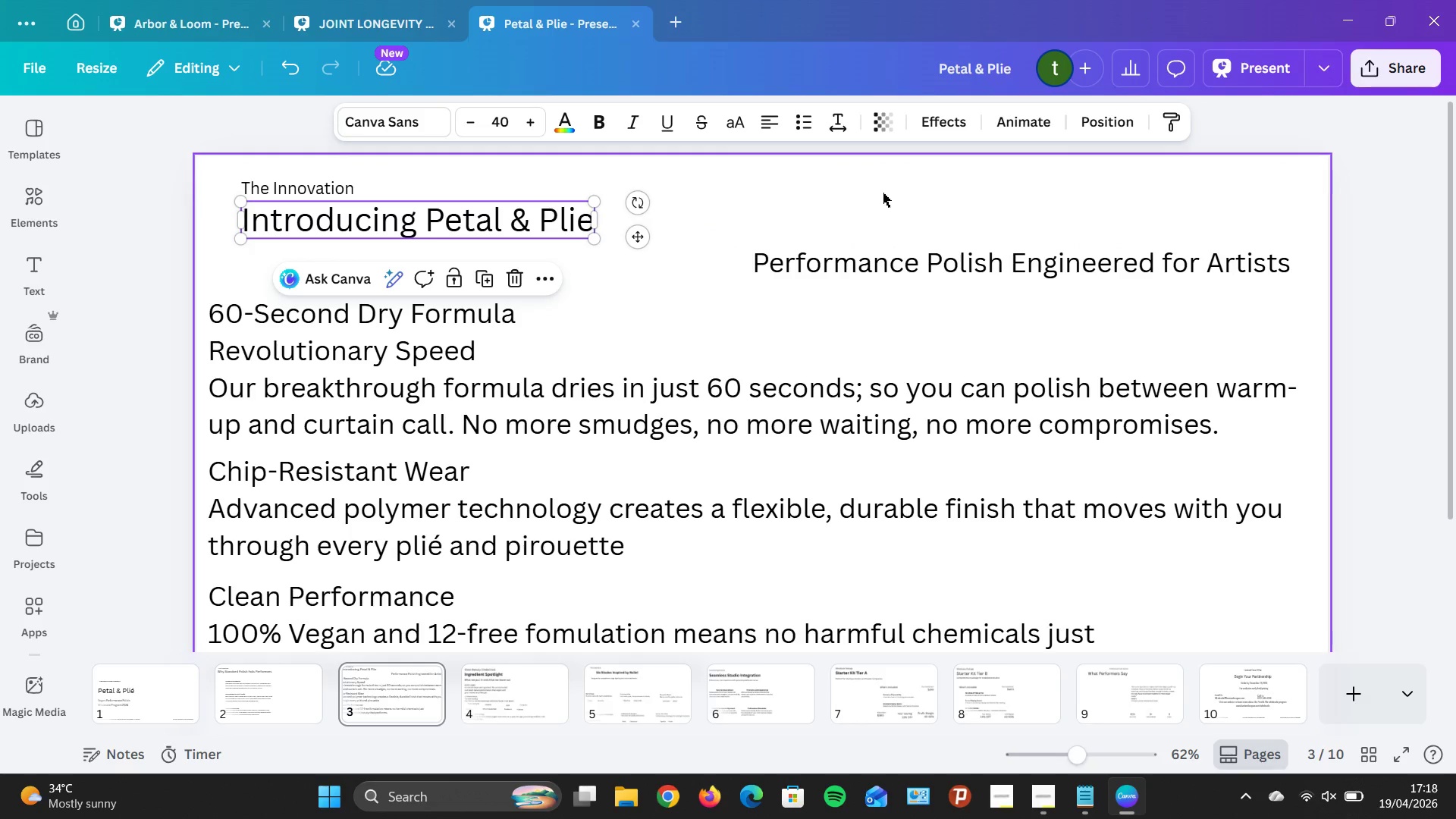 
left_click([883, 193])
 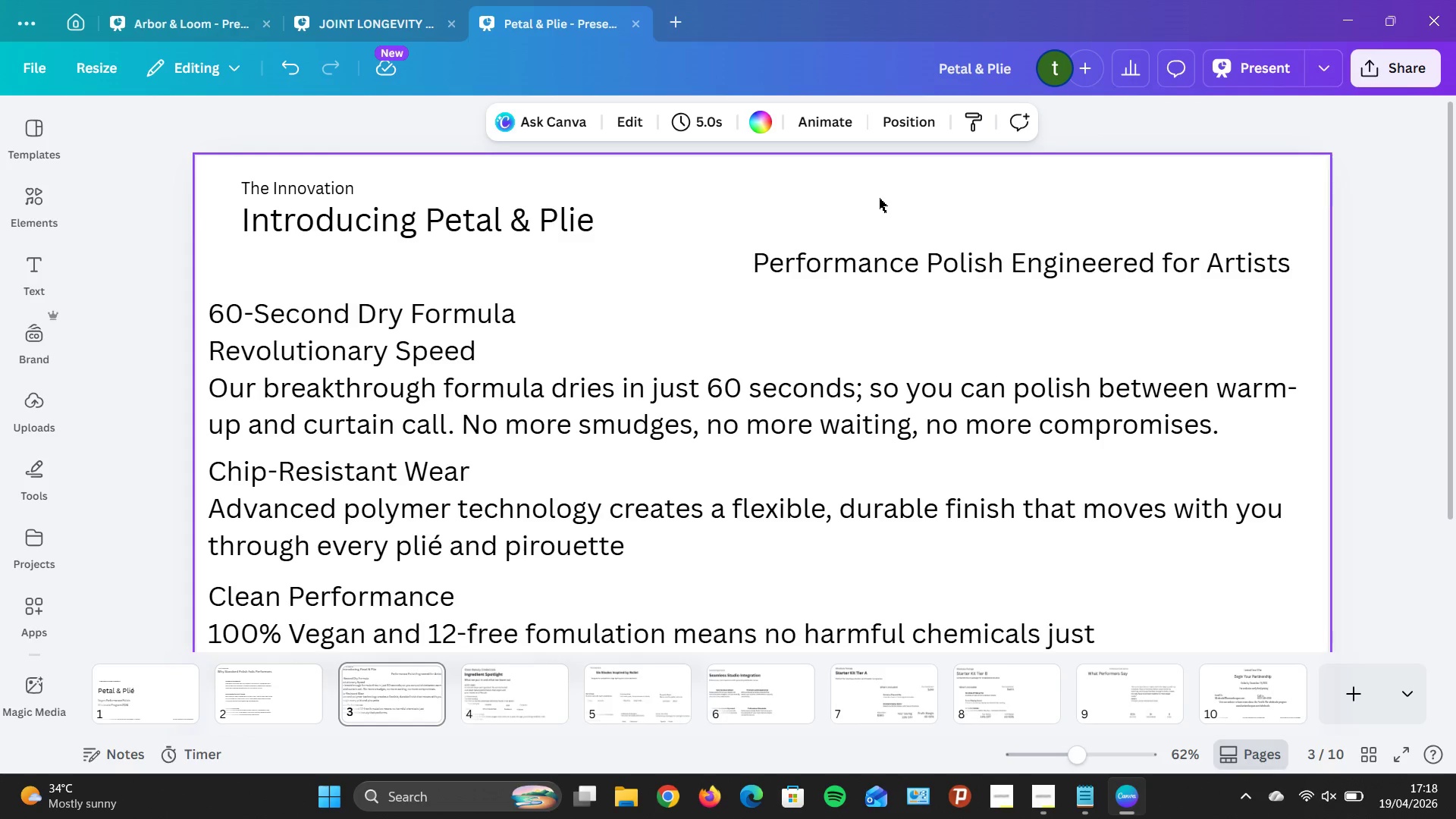 
wait(10.31)
 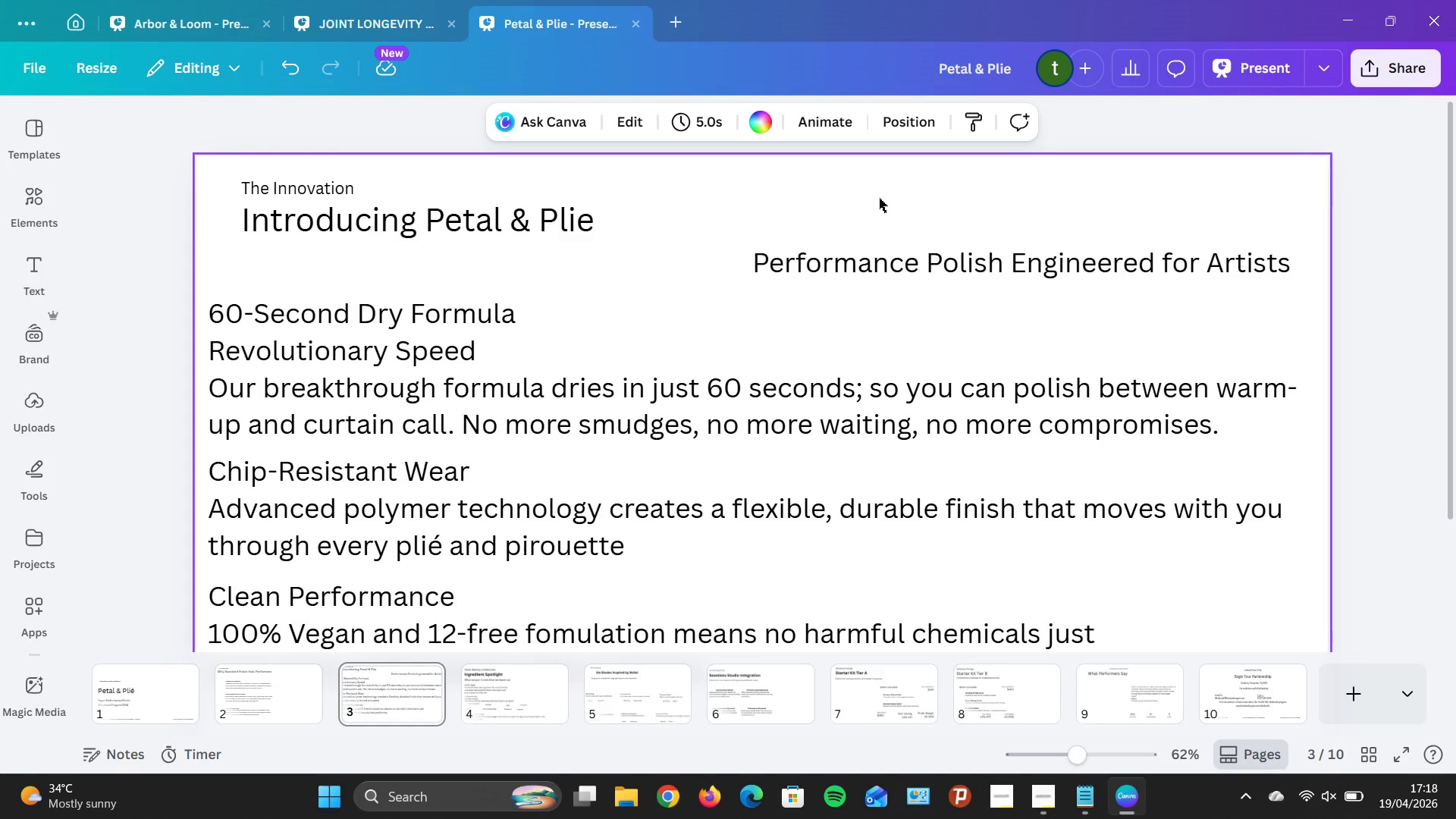 
double_click([340, 183])
 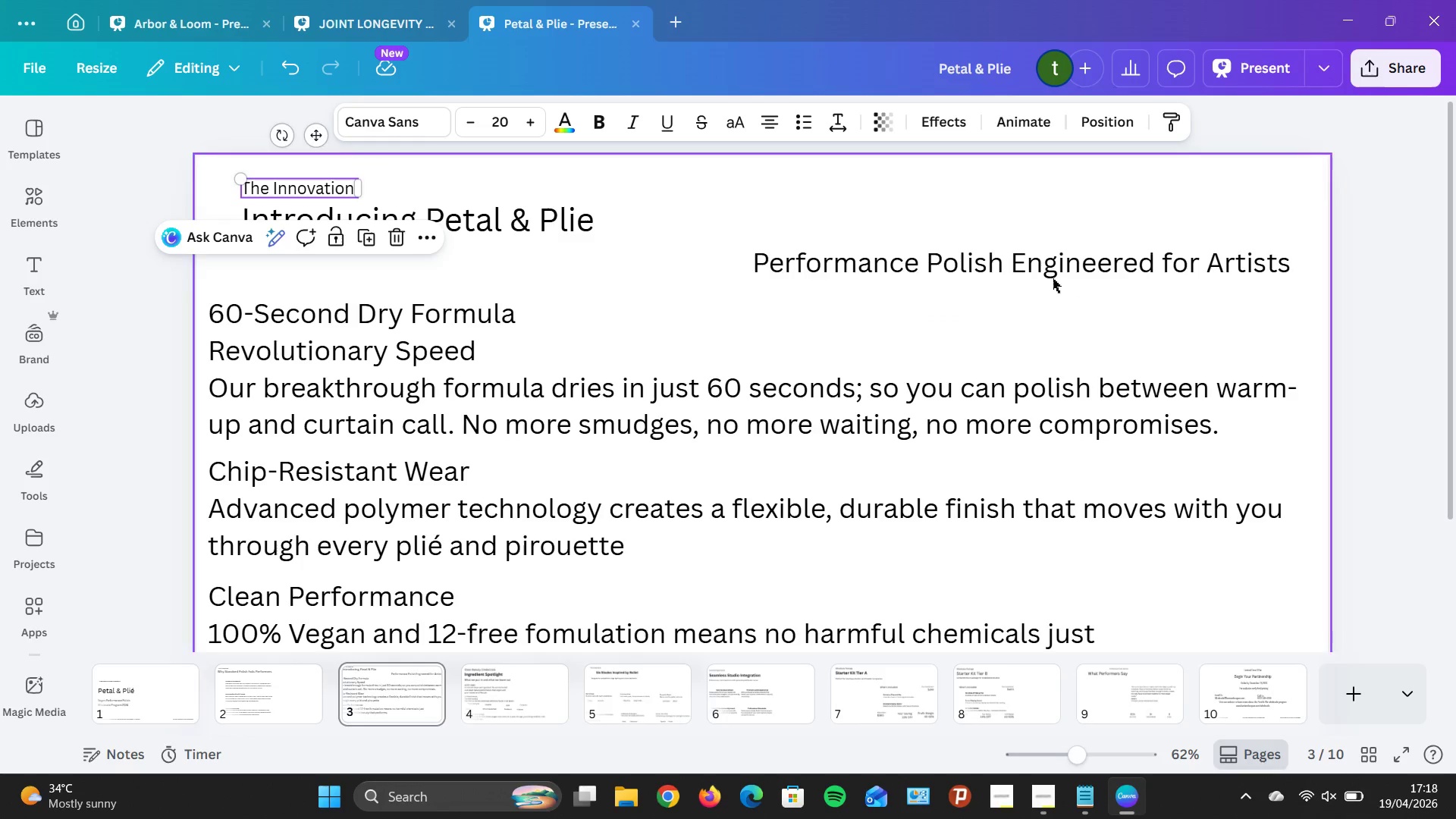 
left_click([1048, 271])
 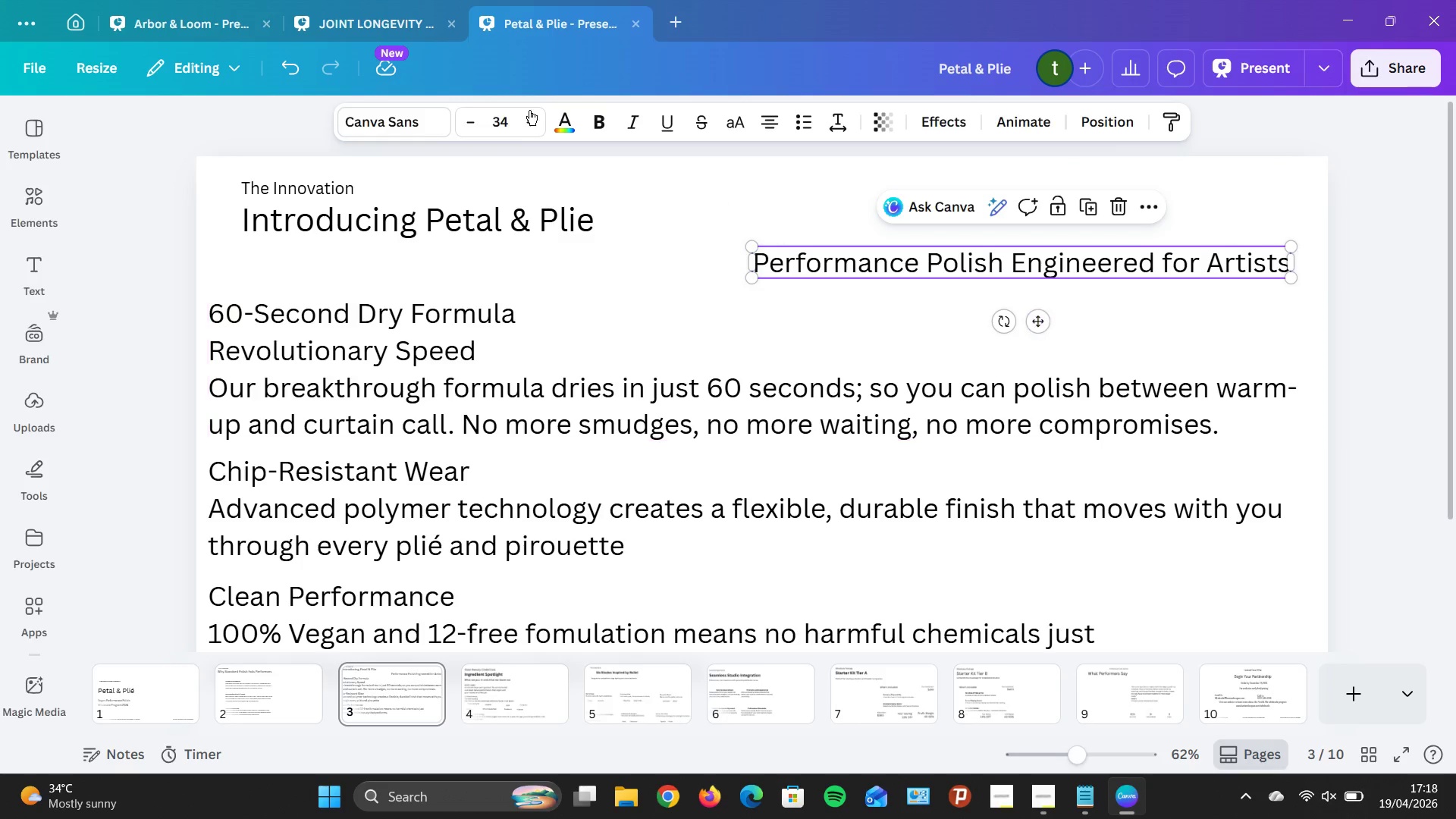 
double_click([468, 120])
 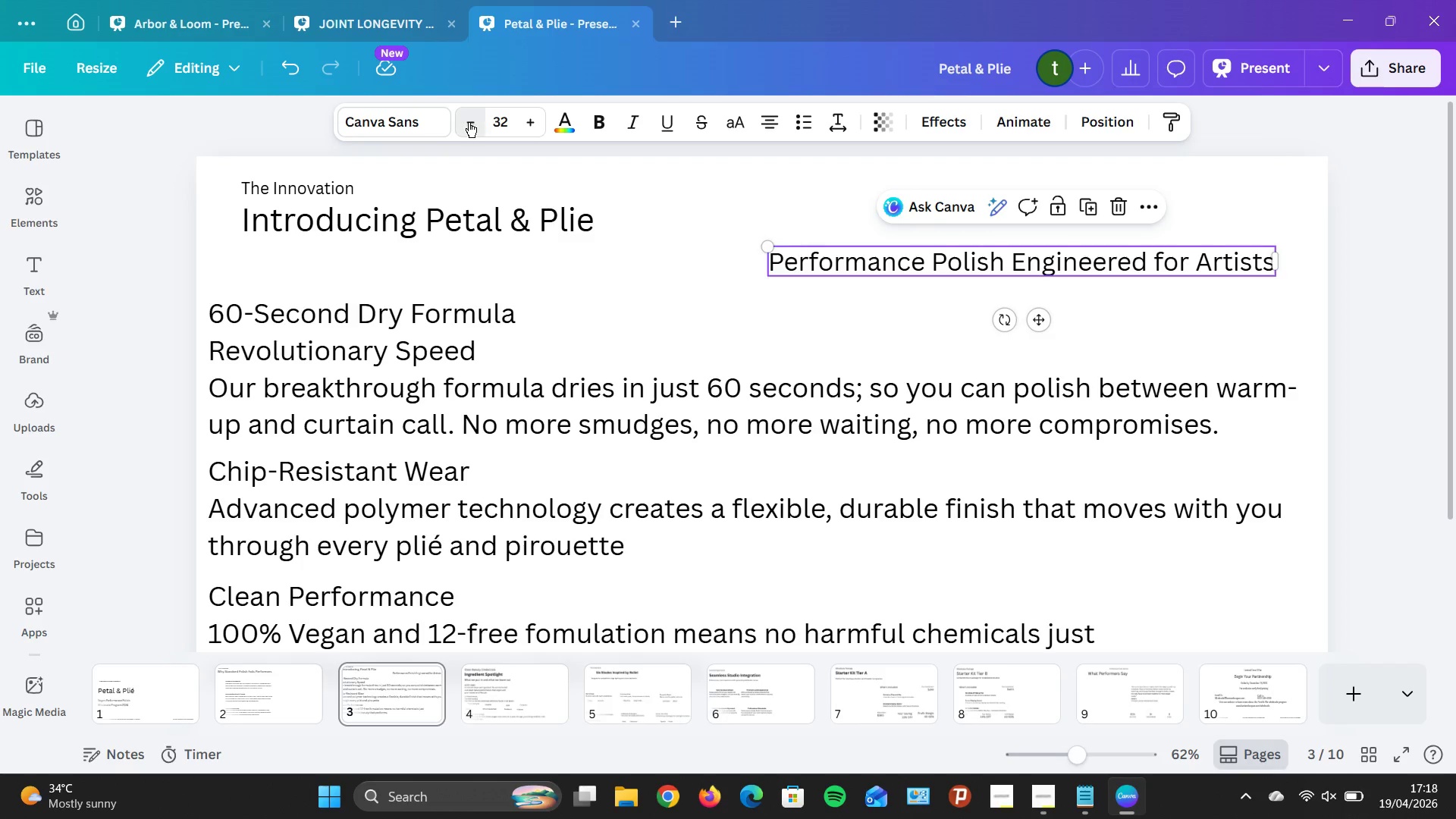 
triple_click([469, 120])
 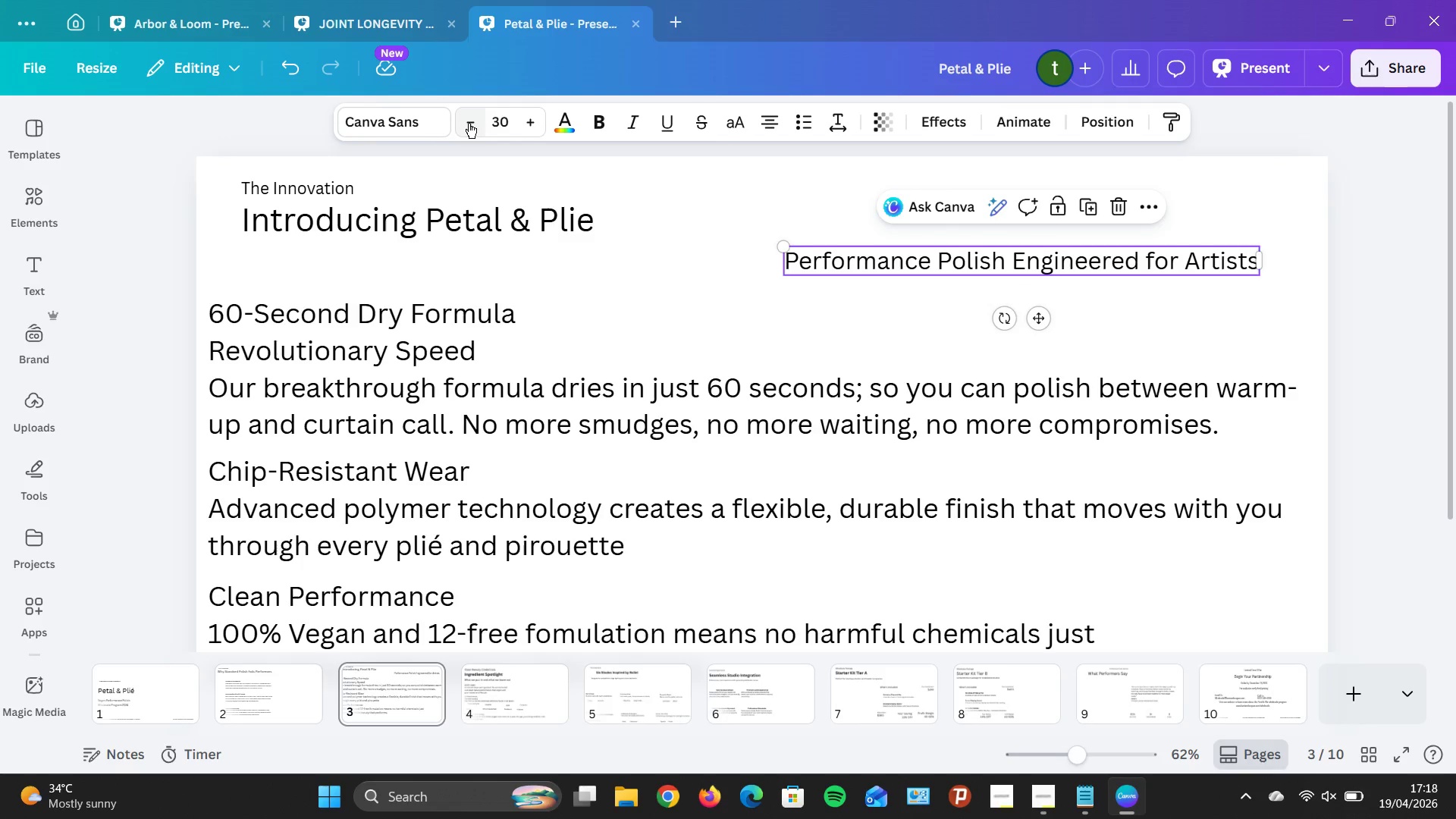 
triple_click([469, 123])
 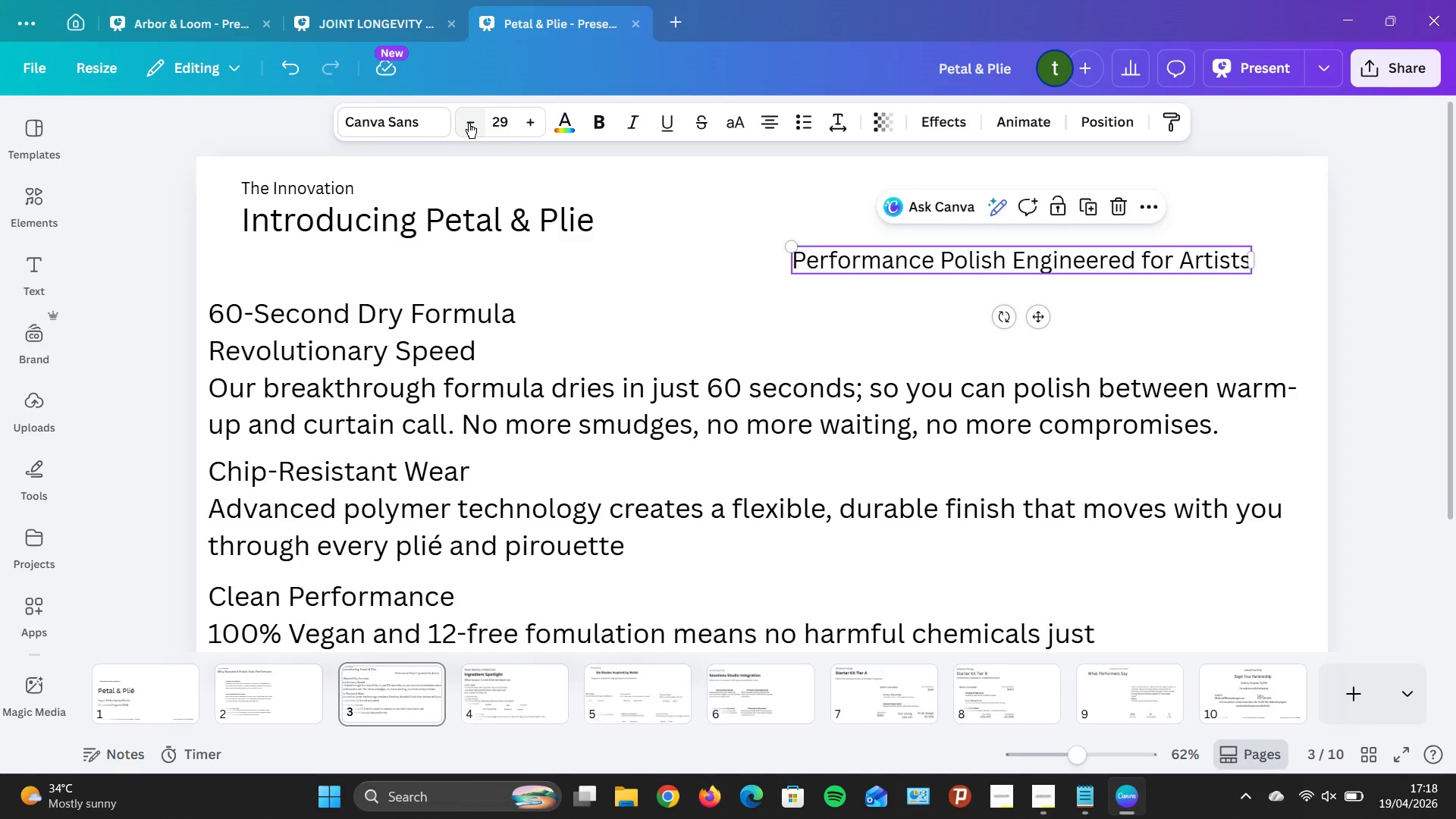 
triple_click([469, 123])
 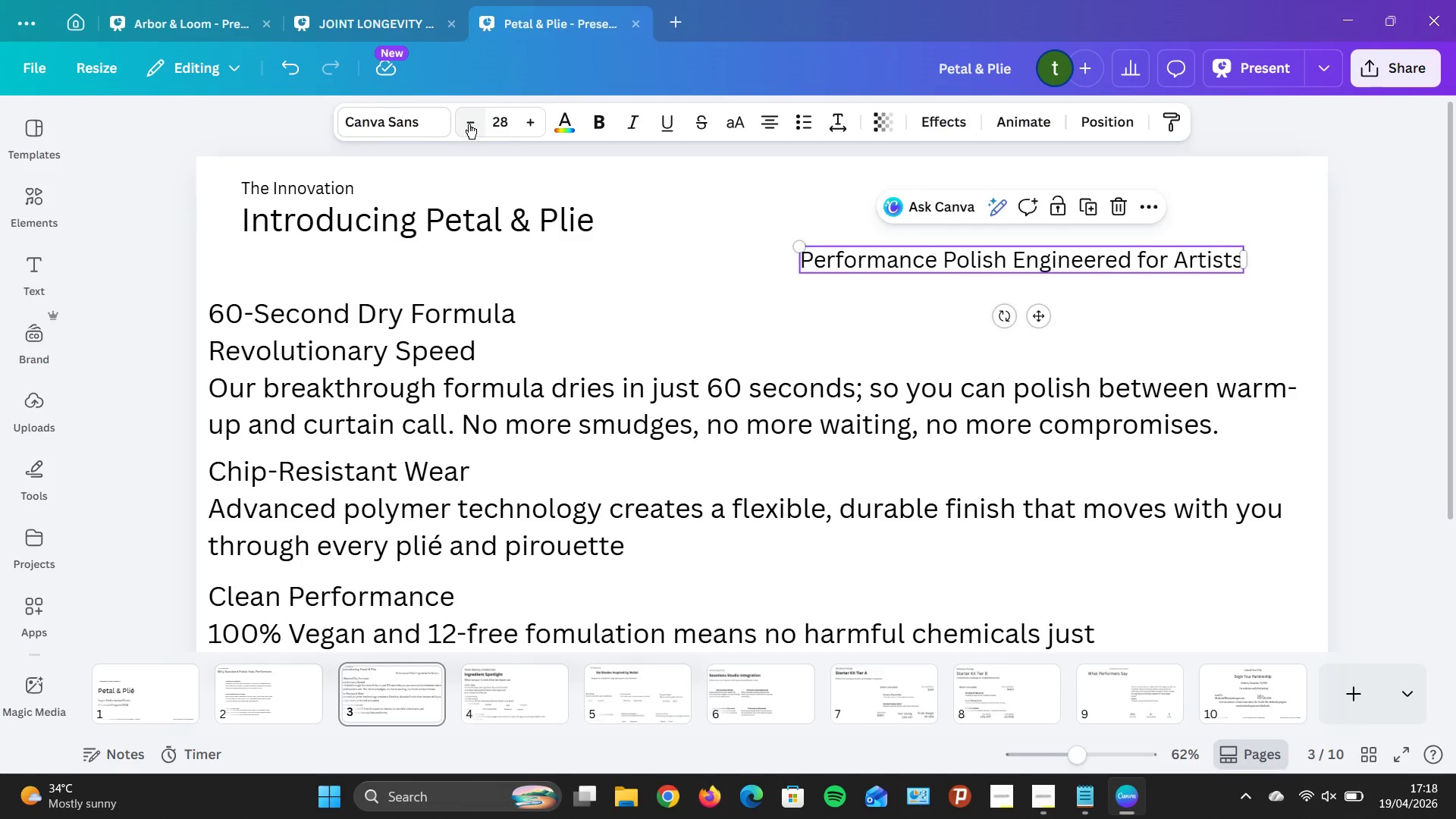 
triple_click([469, 123])
 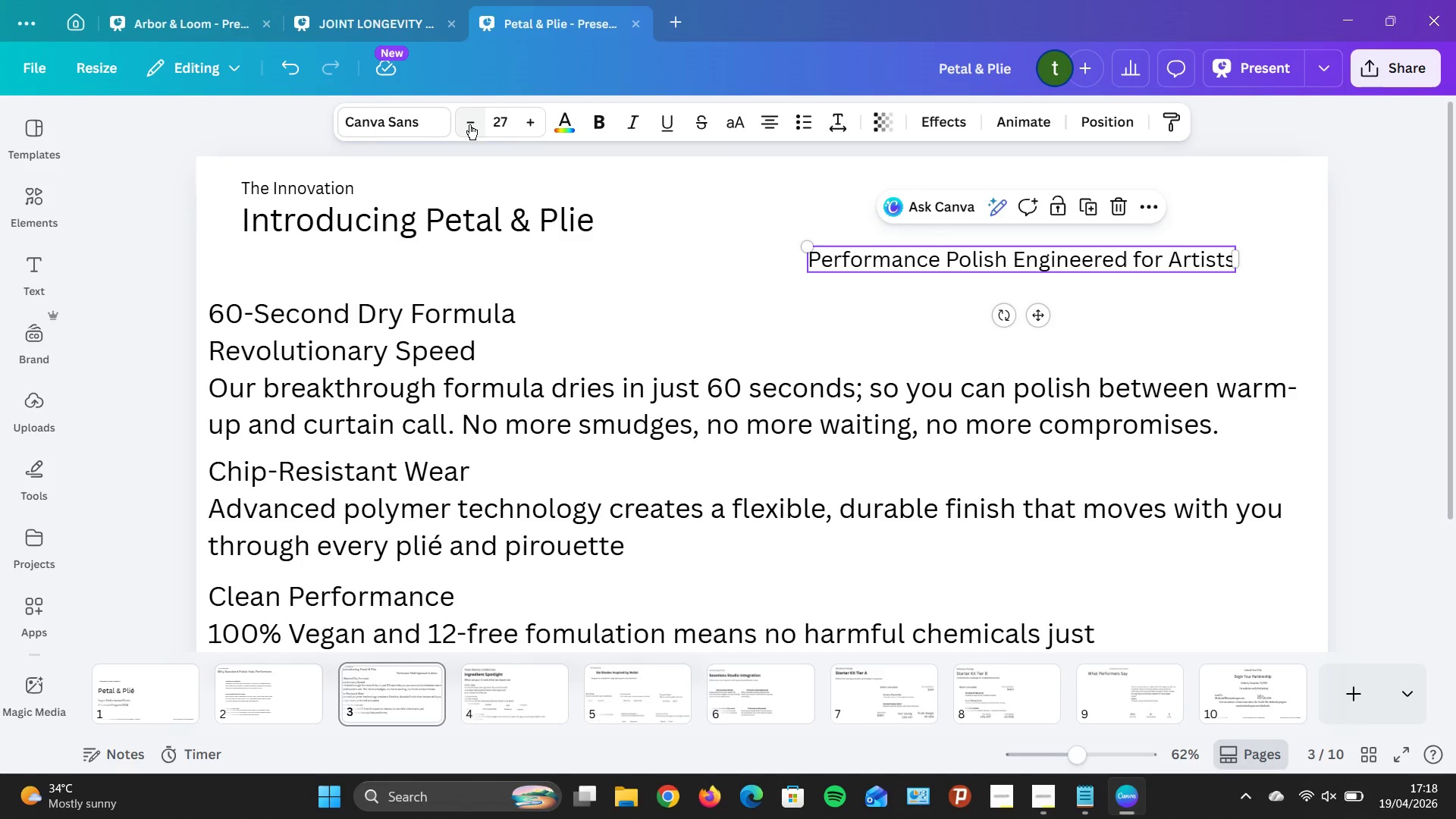 
triple_click([469, 124])
 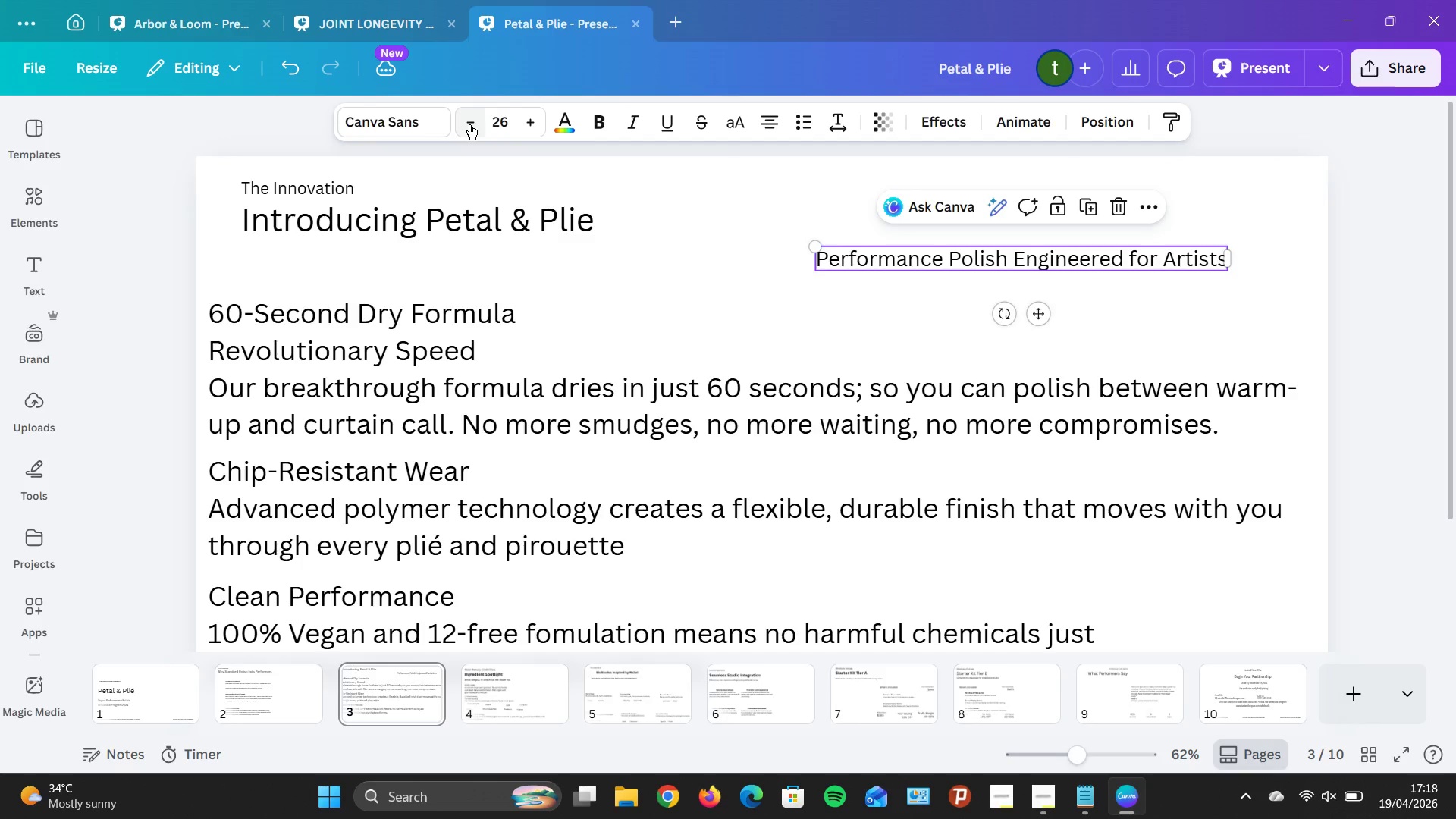 
triple_click([469, 124])
 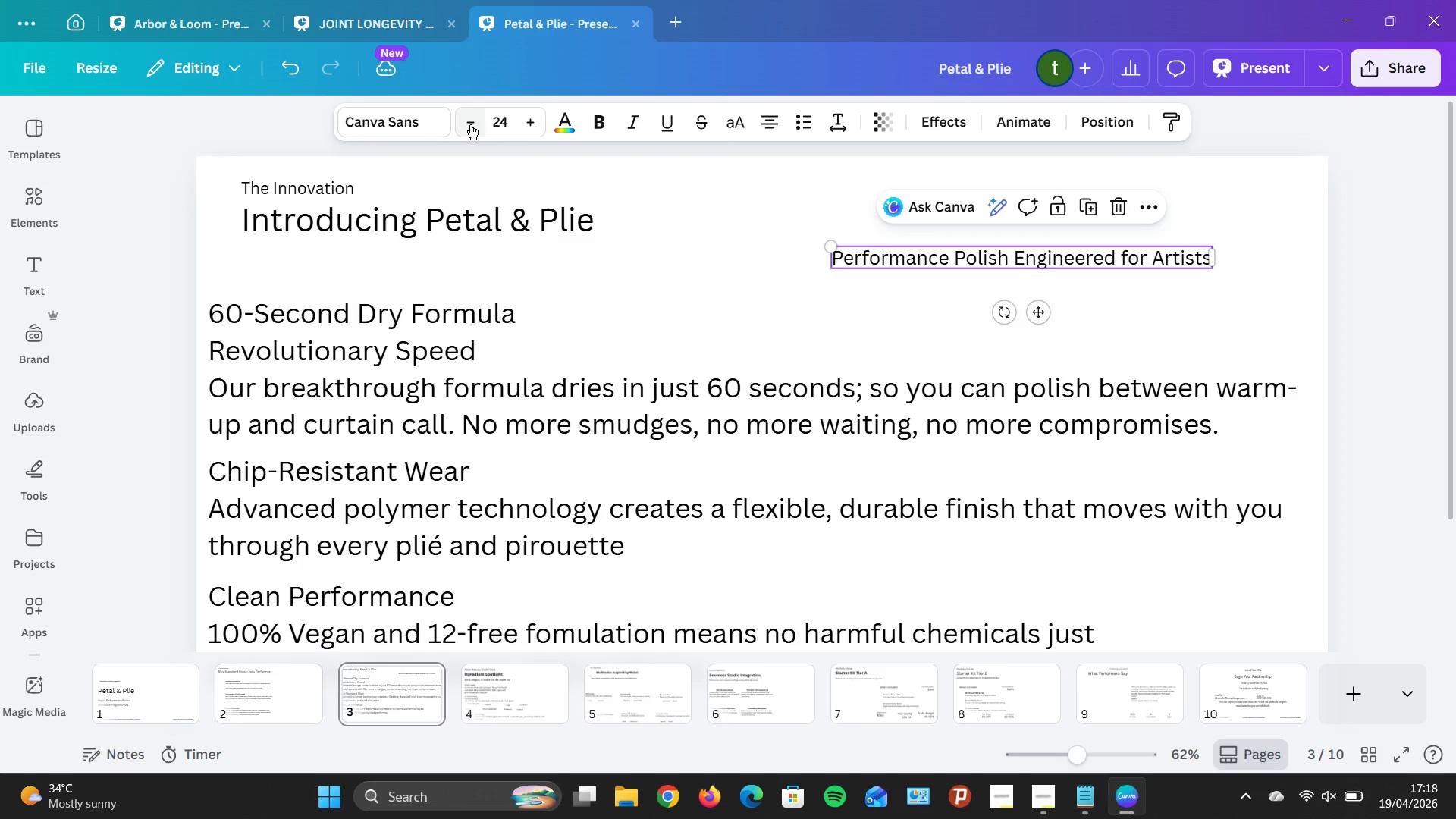 
triple_click([470, 124])
 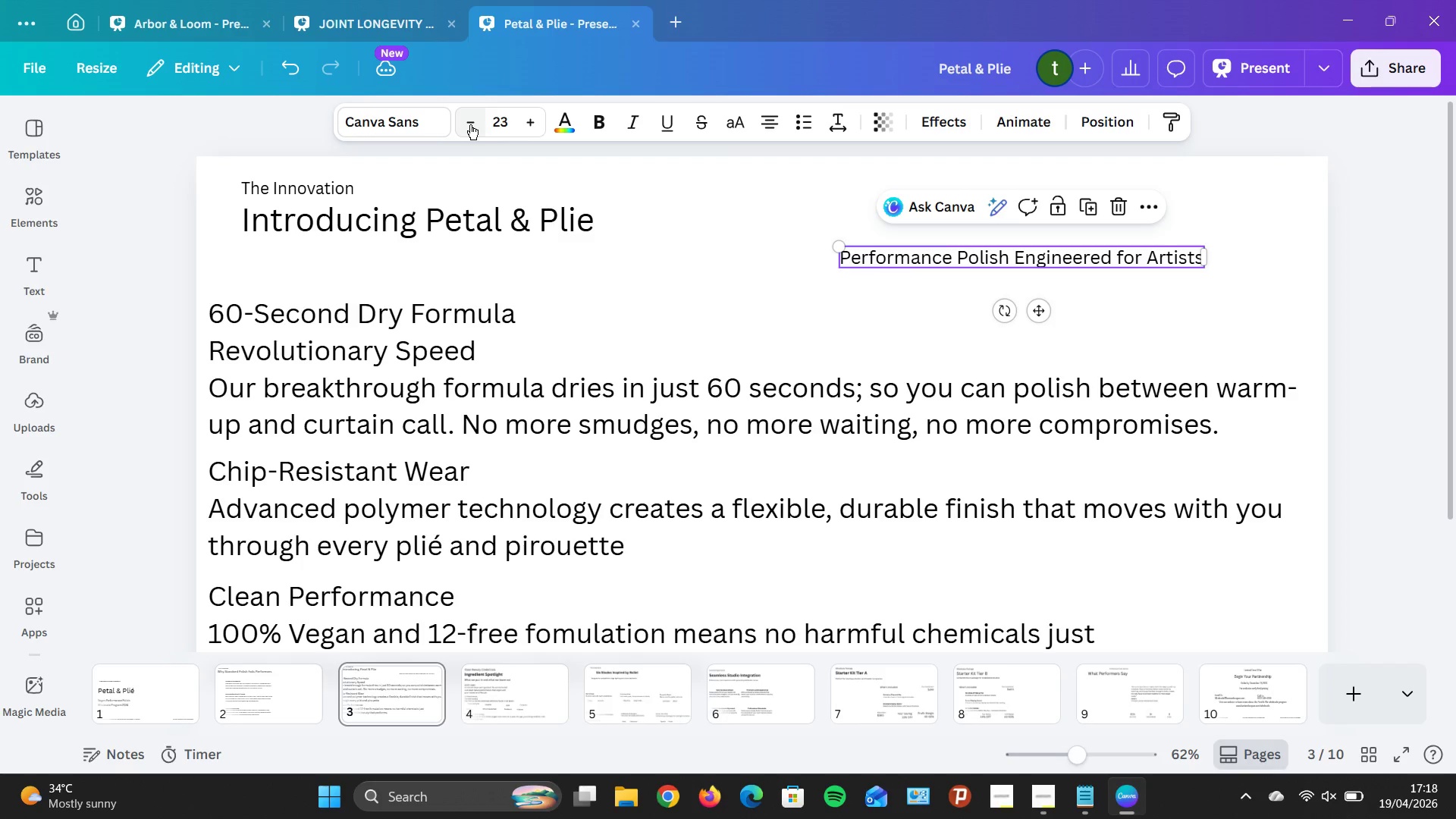 
triple_click([470, 124])
 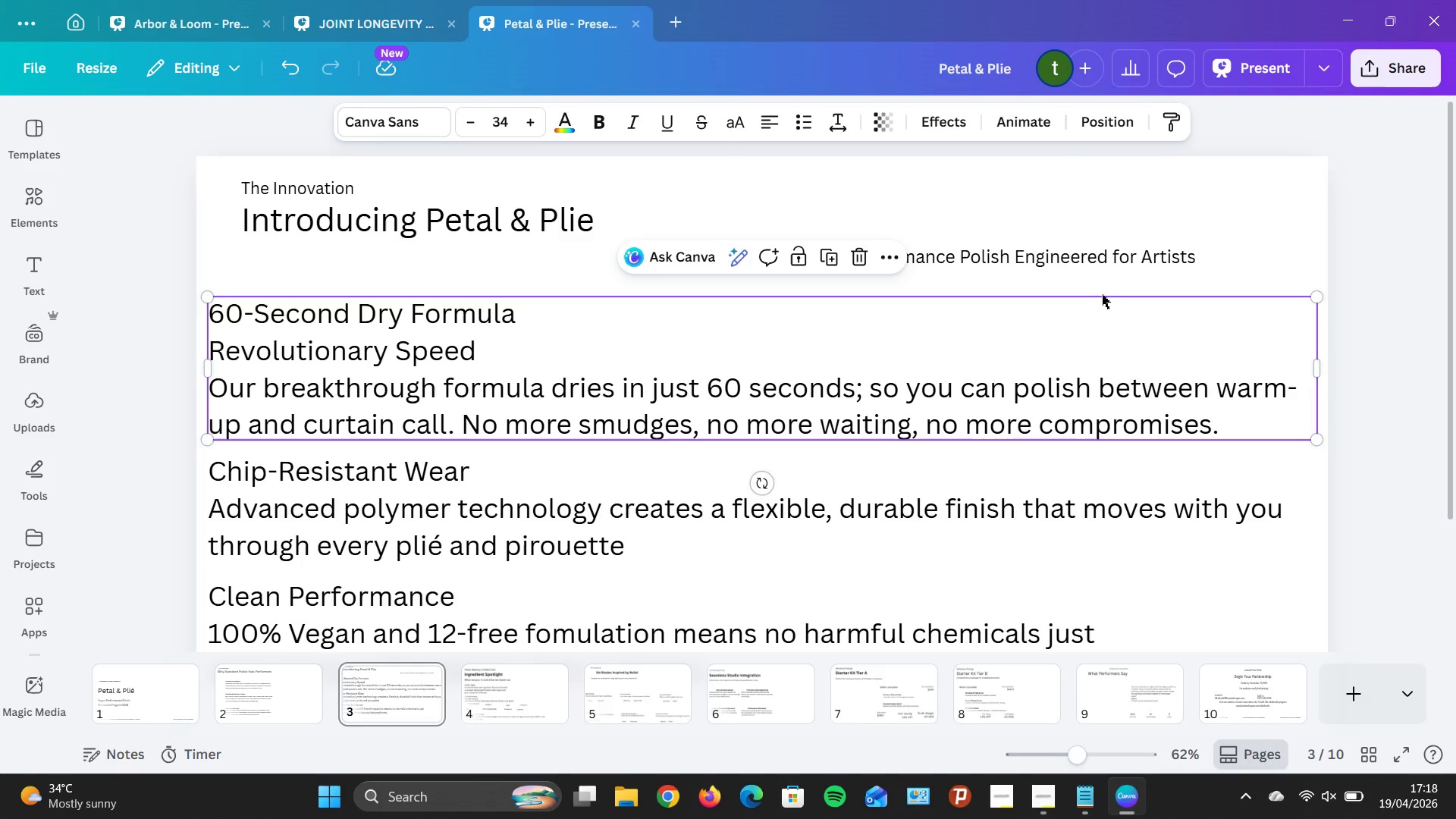 
left_click_drag(start_coordinate=[1090, 257], to_coordinate=[483, 251])
 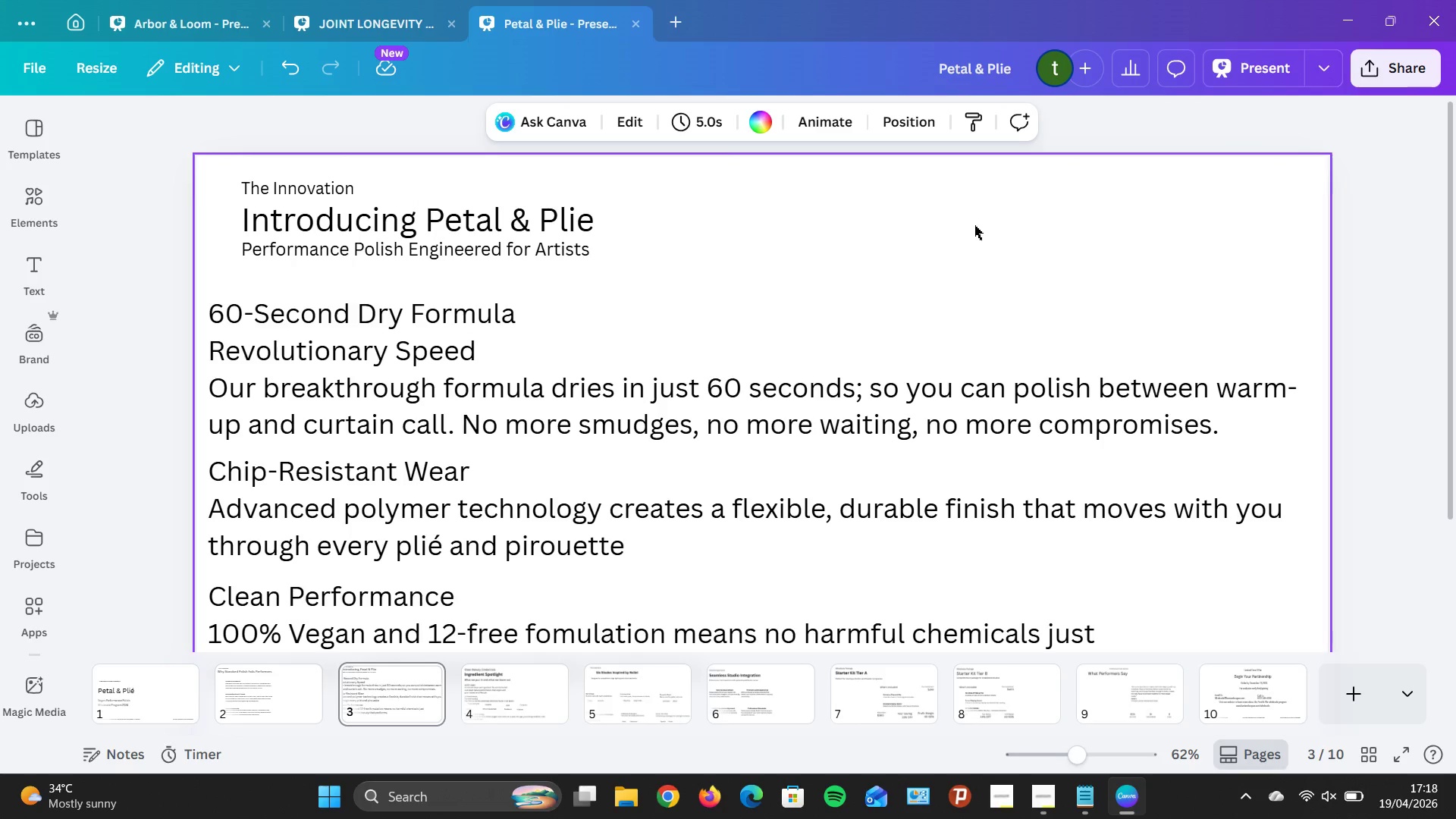 
wait(9.62)
 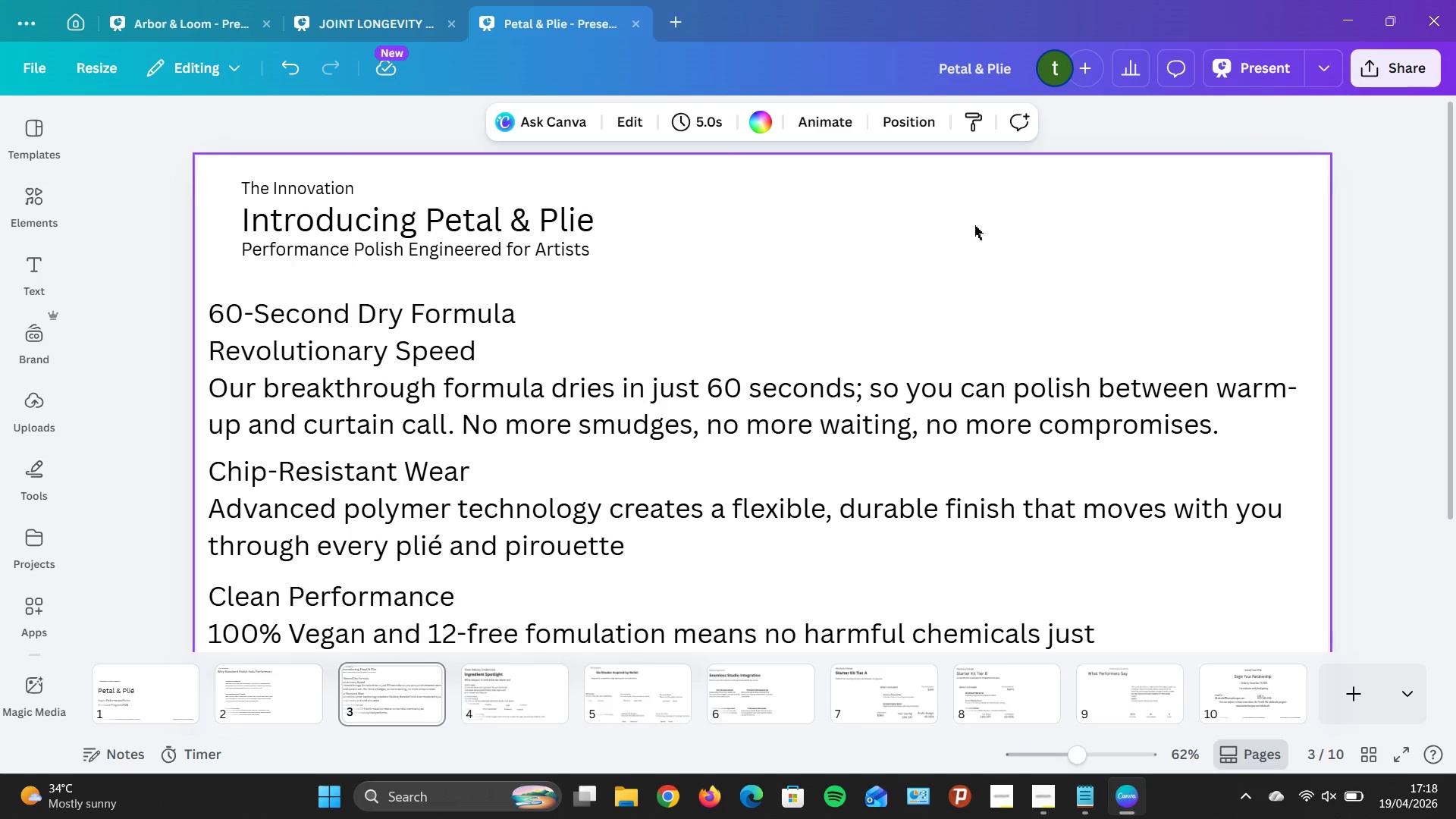 
left_click([570, 228])
 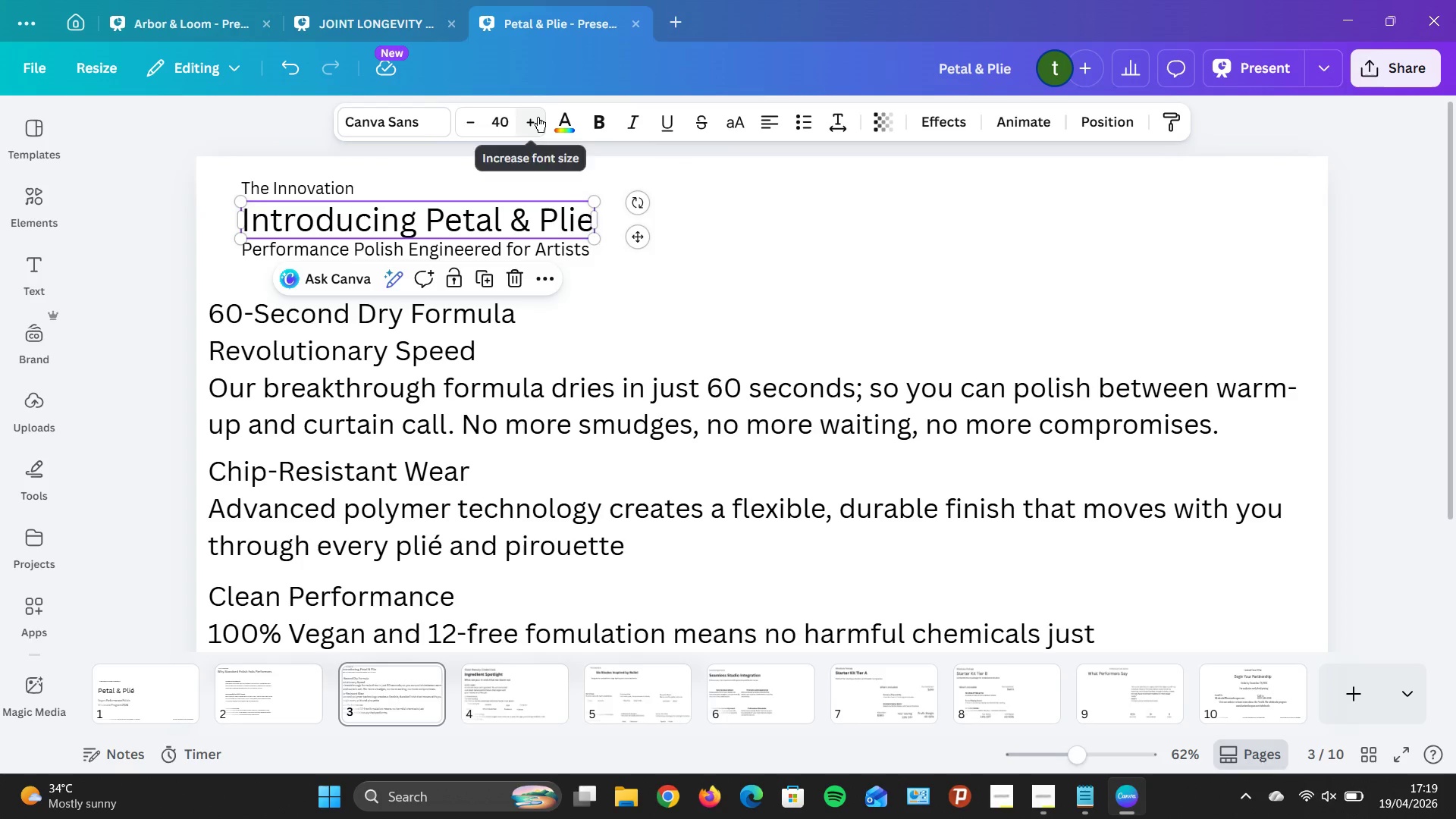 
double_click([538, 117])
 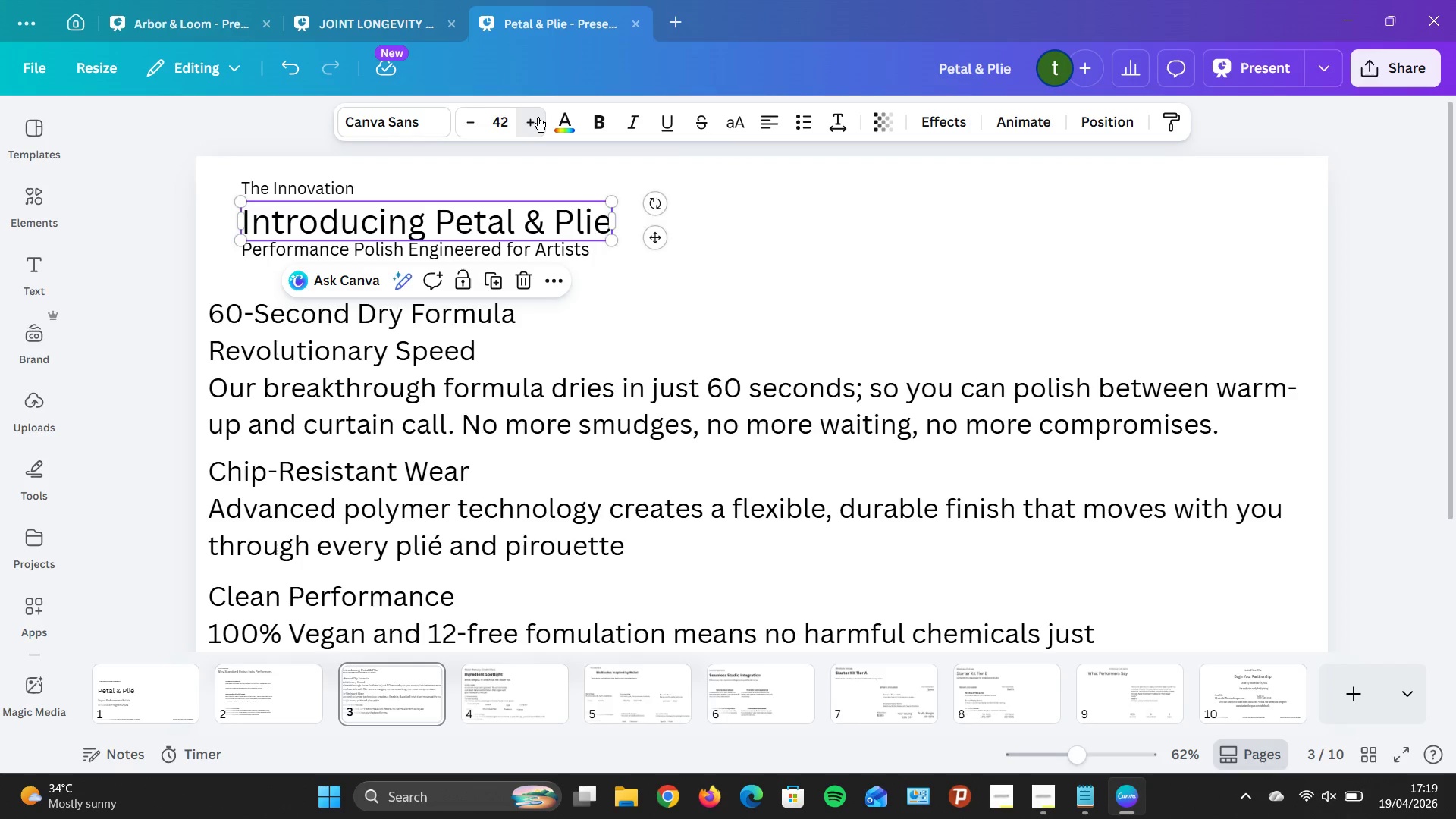 
triple_click([538, 117])
 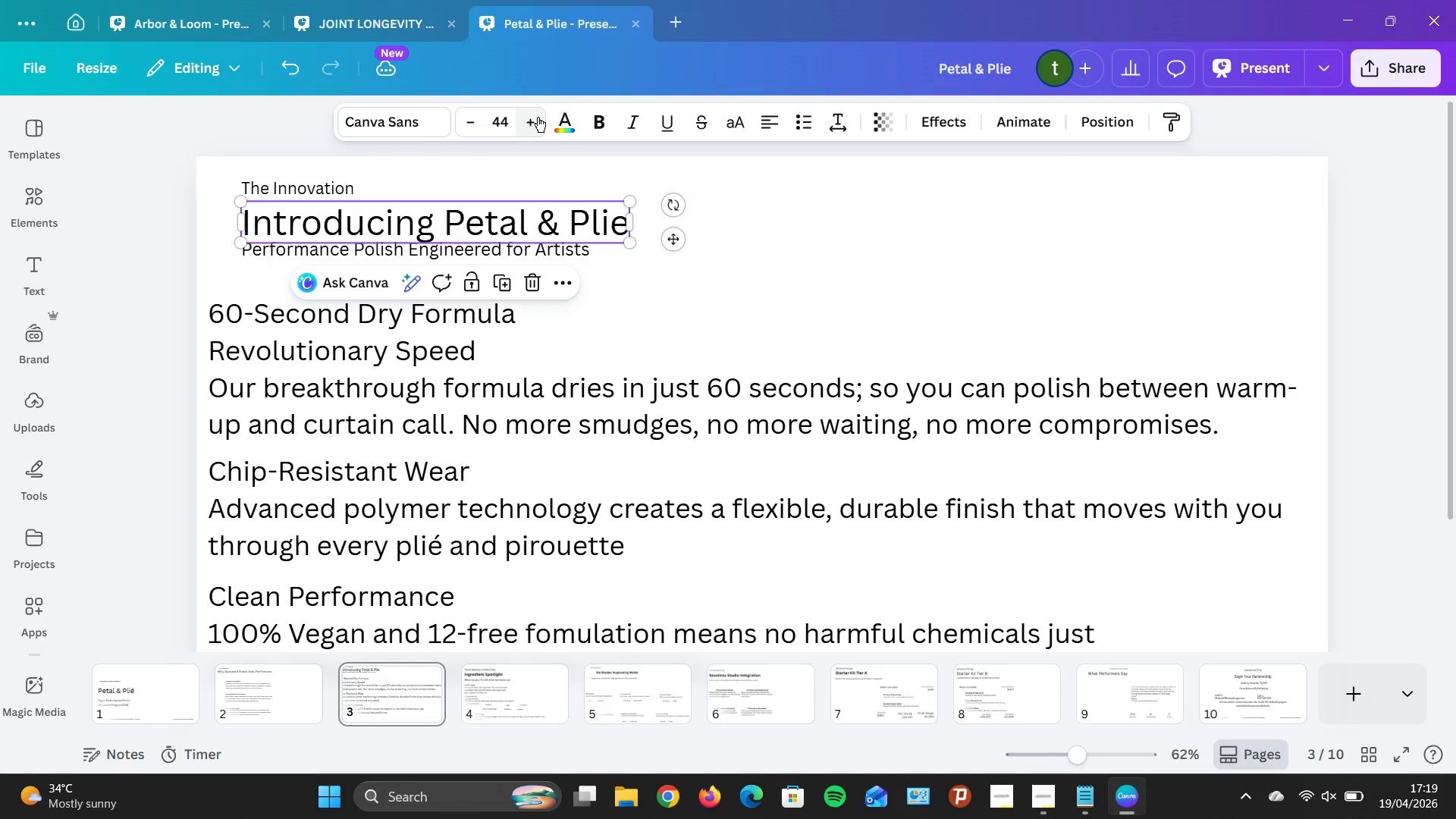 
double_click([538, 117])
 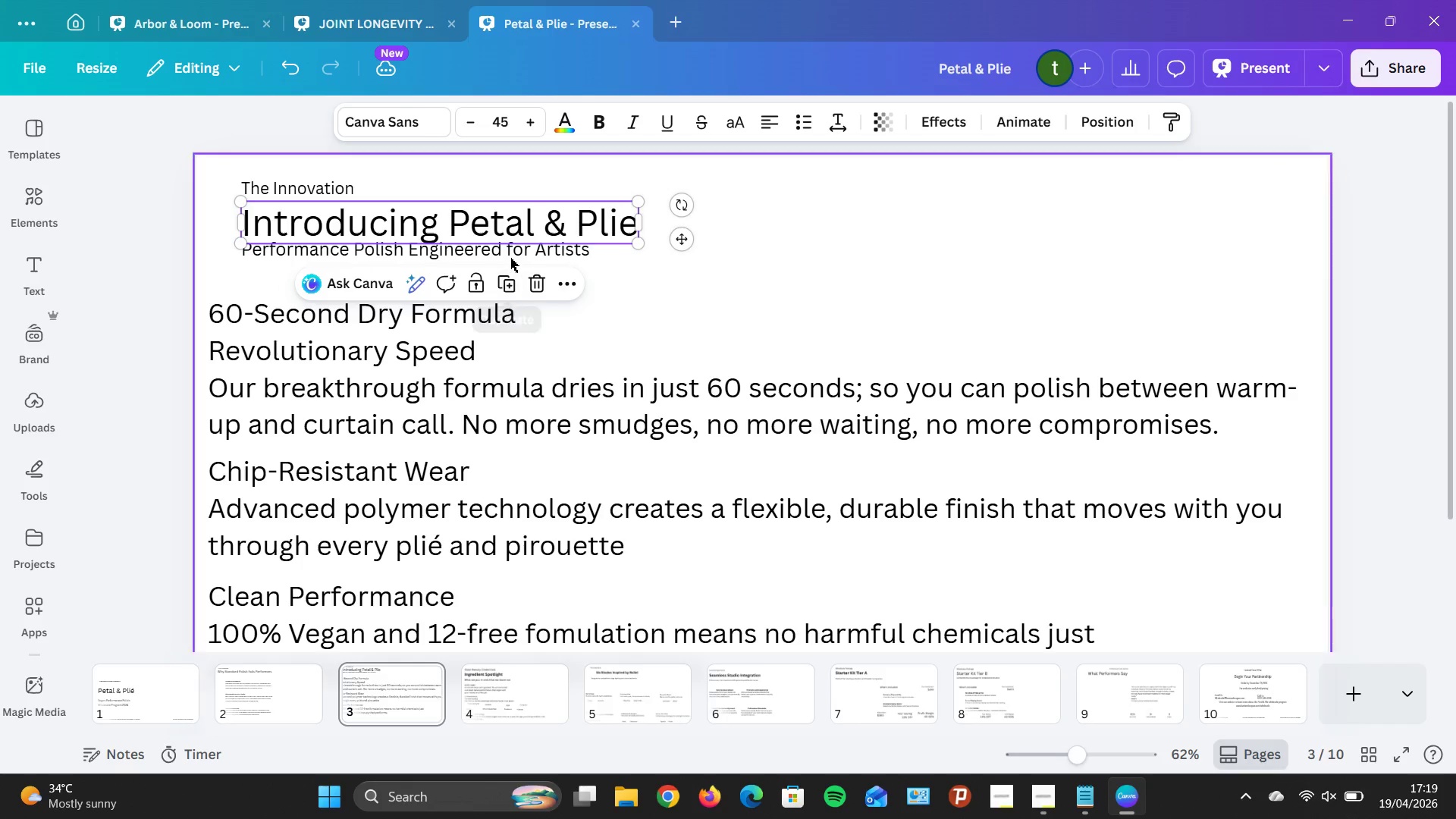 
left_click([510, 255])
 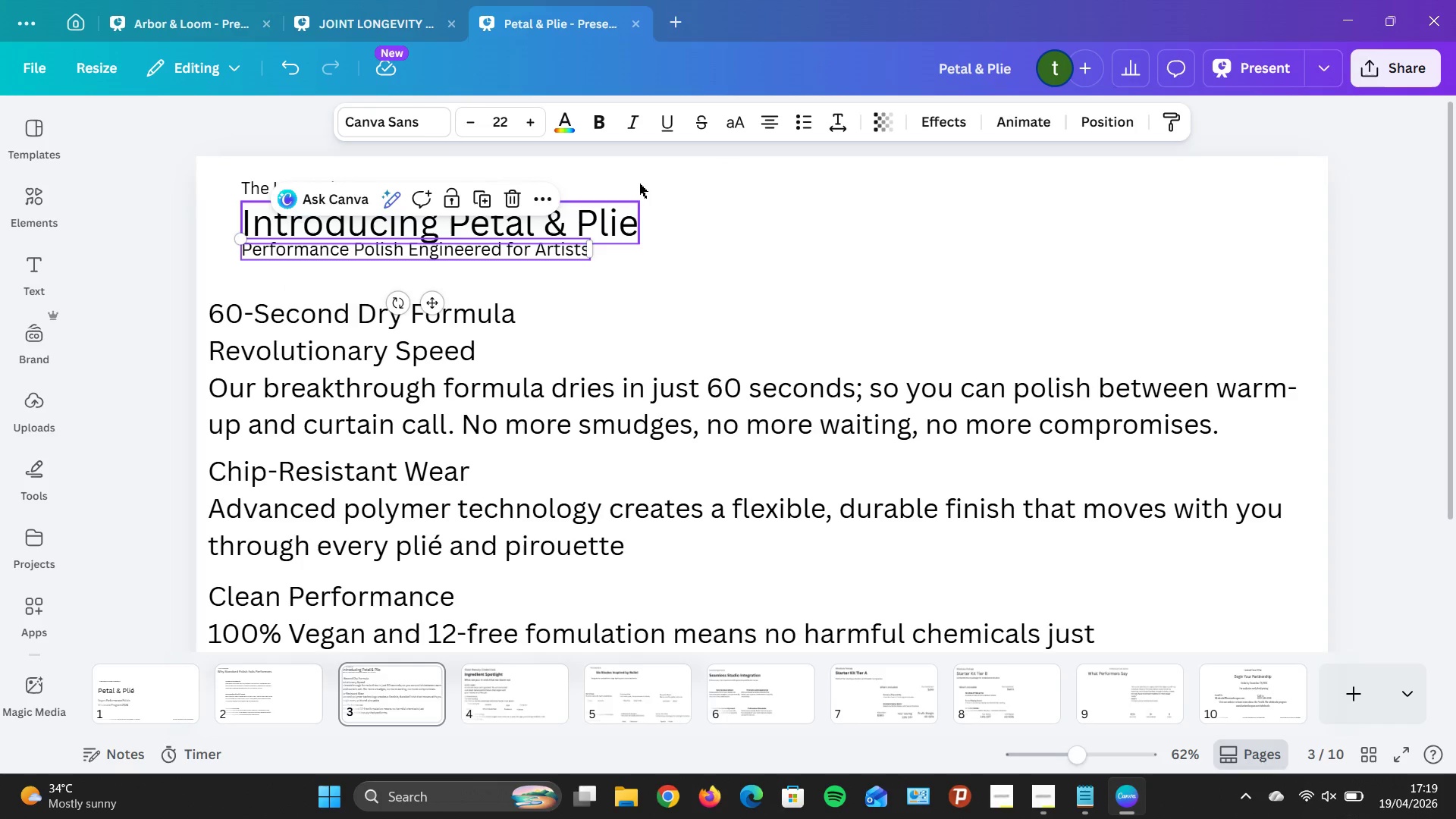 
hold_key(key=ArrowDown, duration=0.89)
 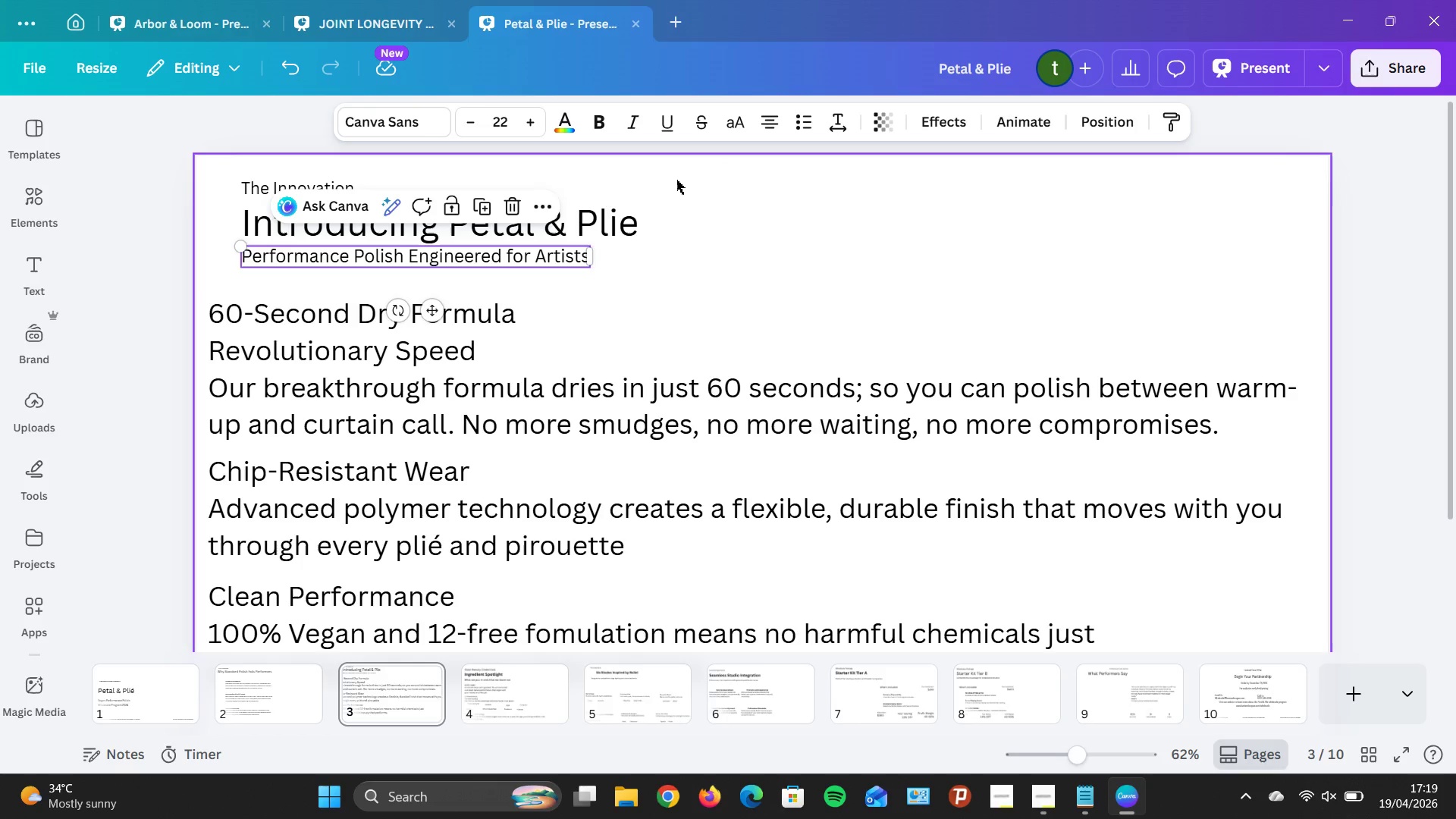 
key(ArrowDown)
 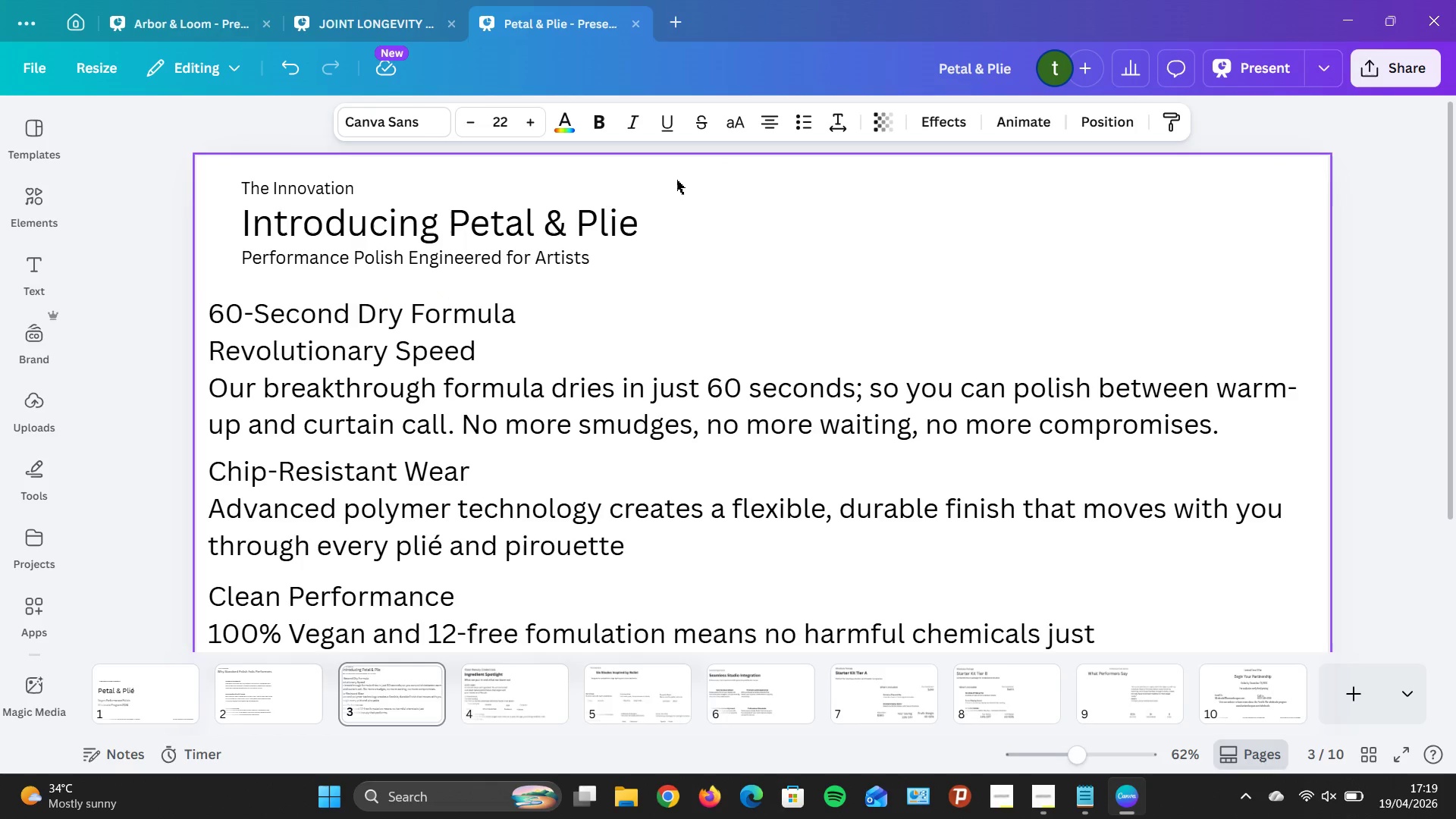 
key(ArrowDown)
 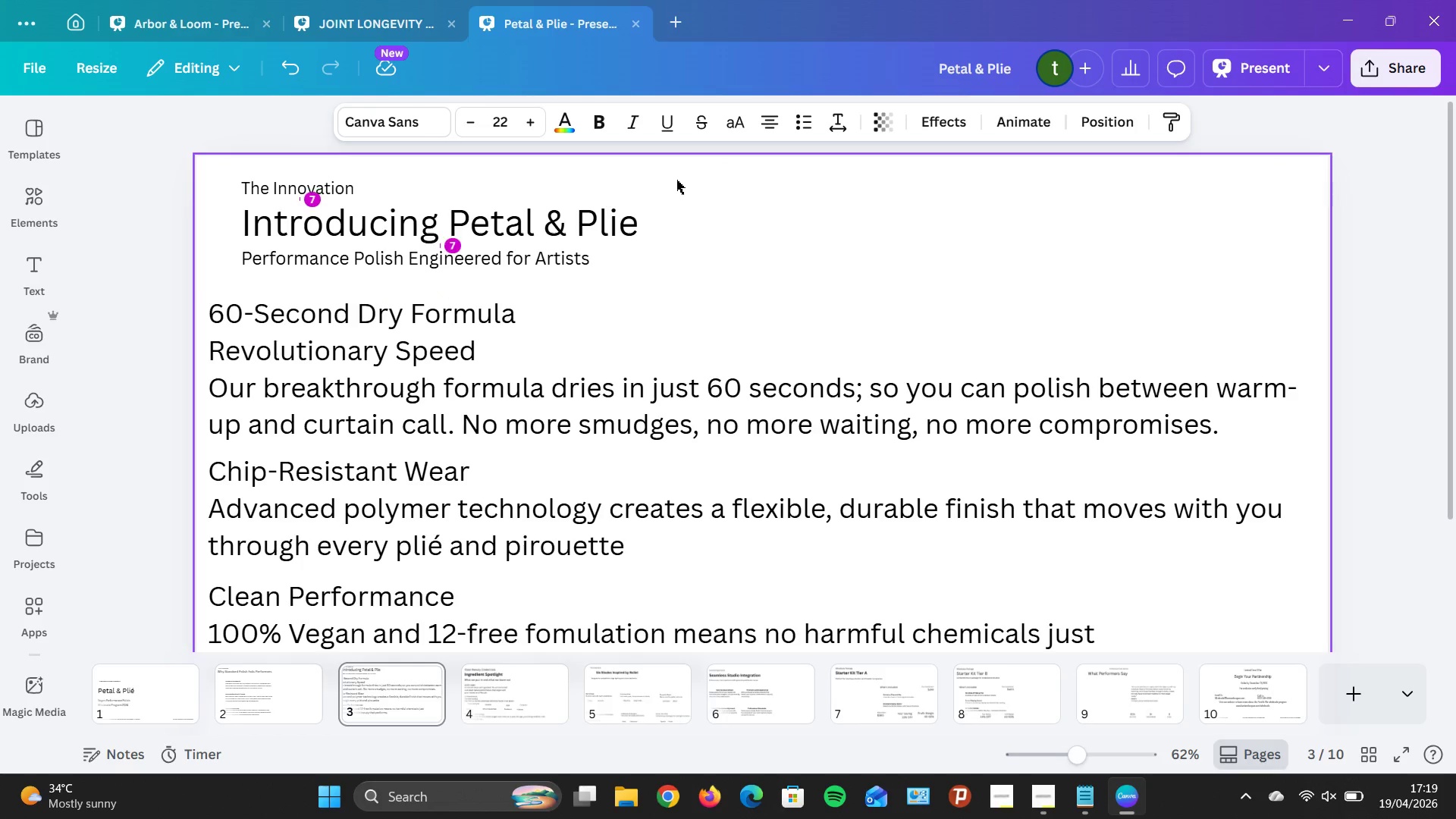 
key(ArrowDown)
 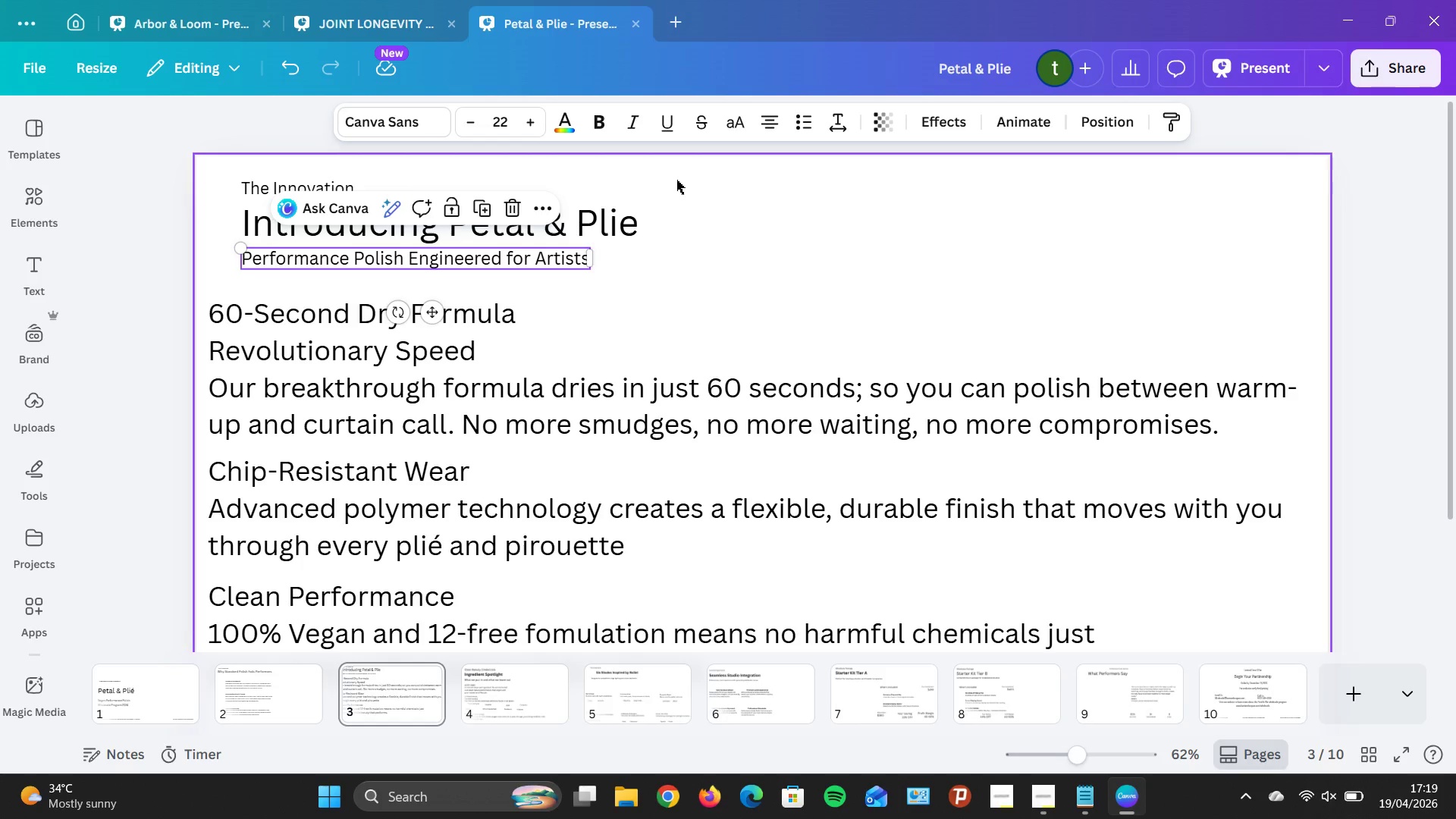 
left_click([687, 183])
 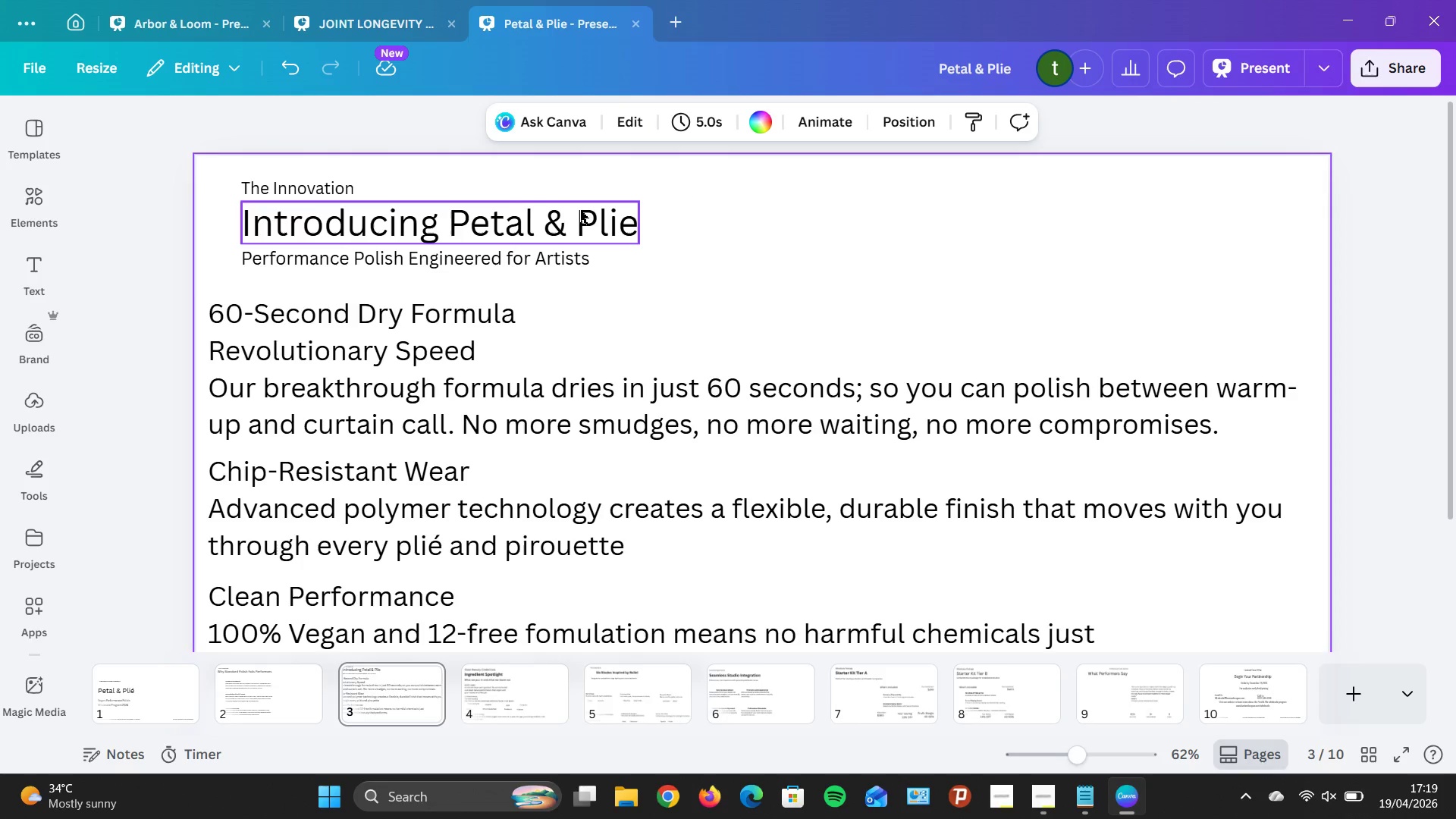 
wait(5.12)
 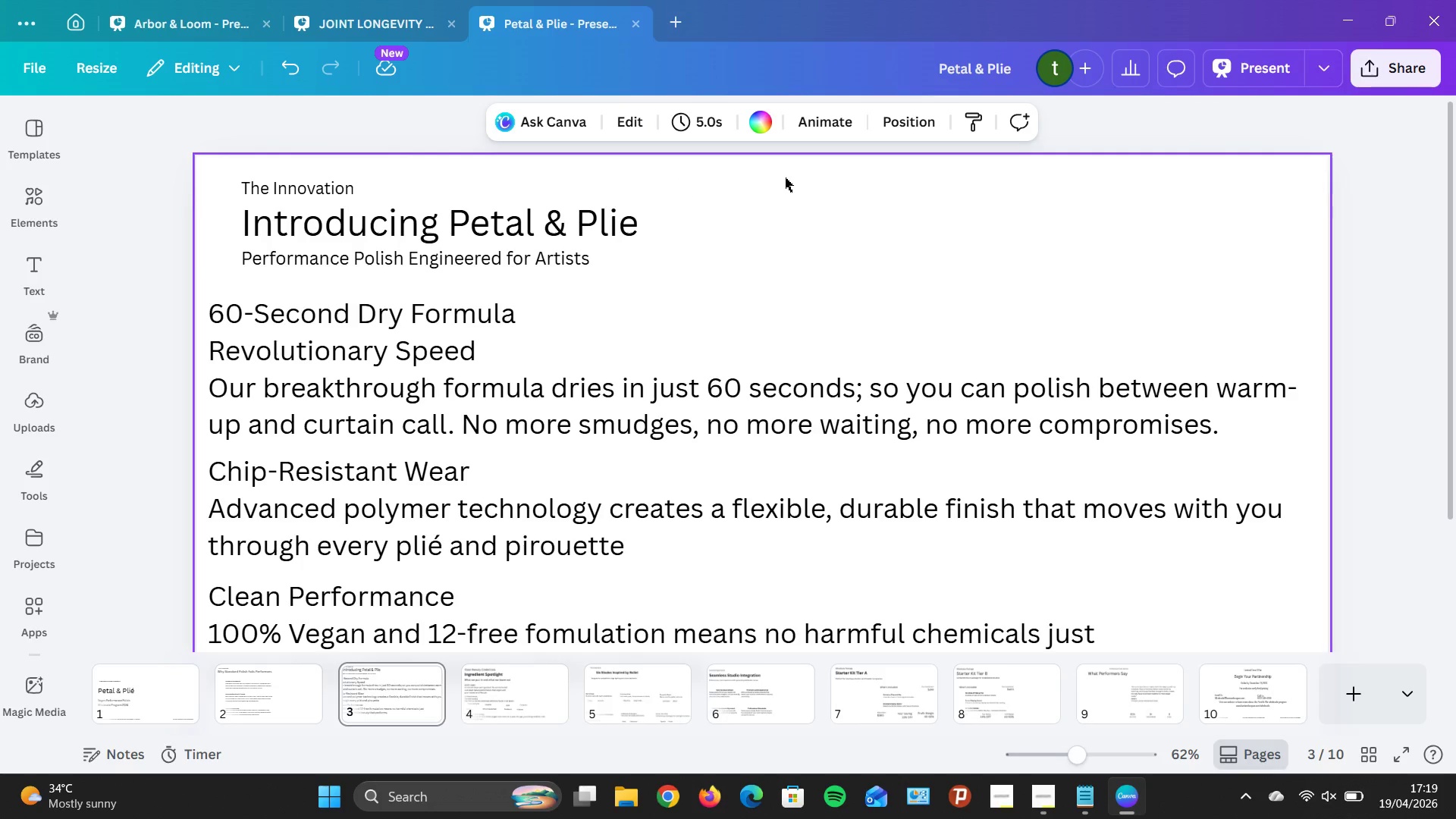 
left_click([352, 186])
 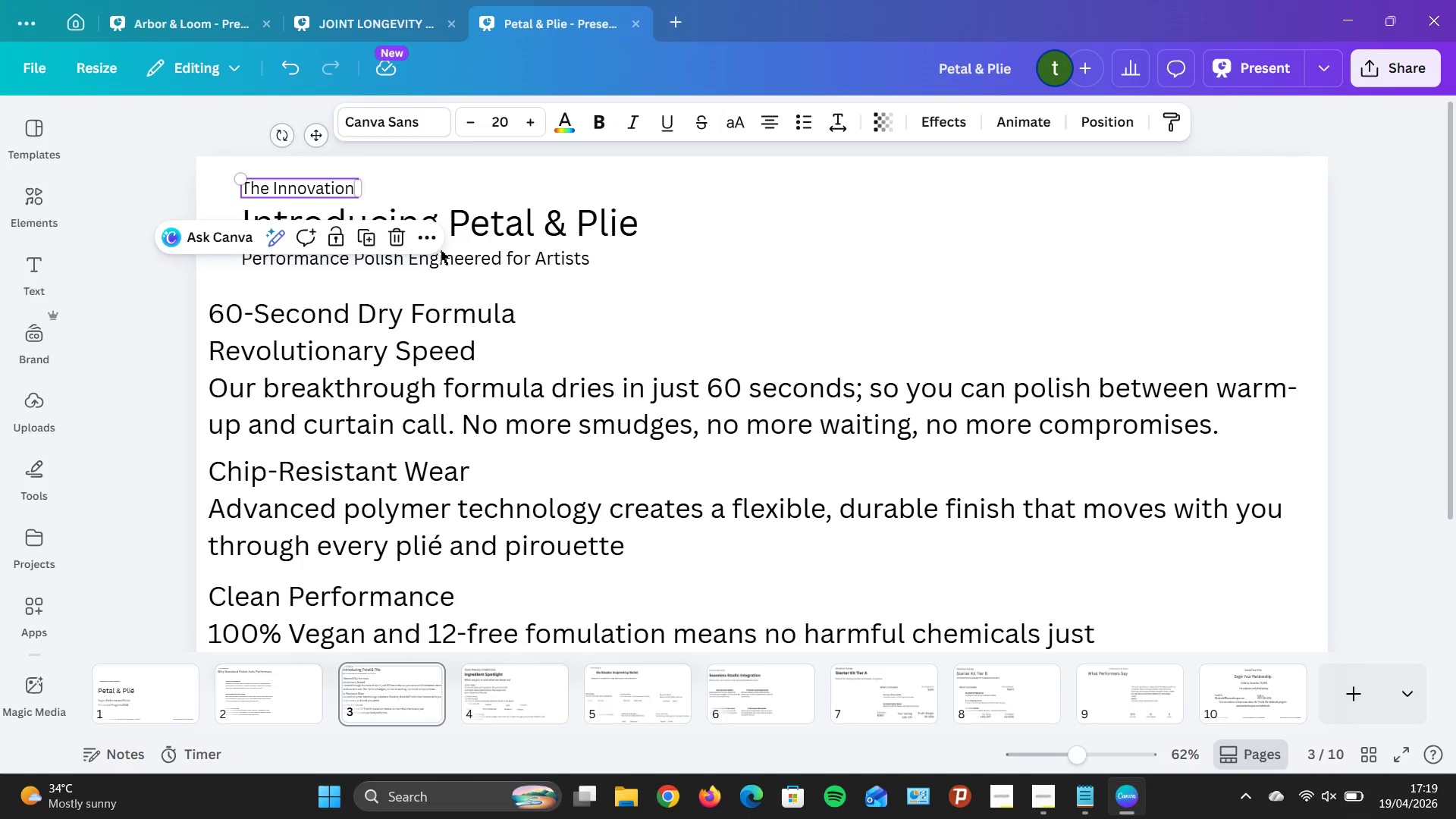 
mouse_move([463, 252])
 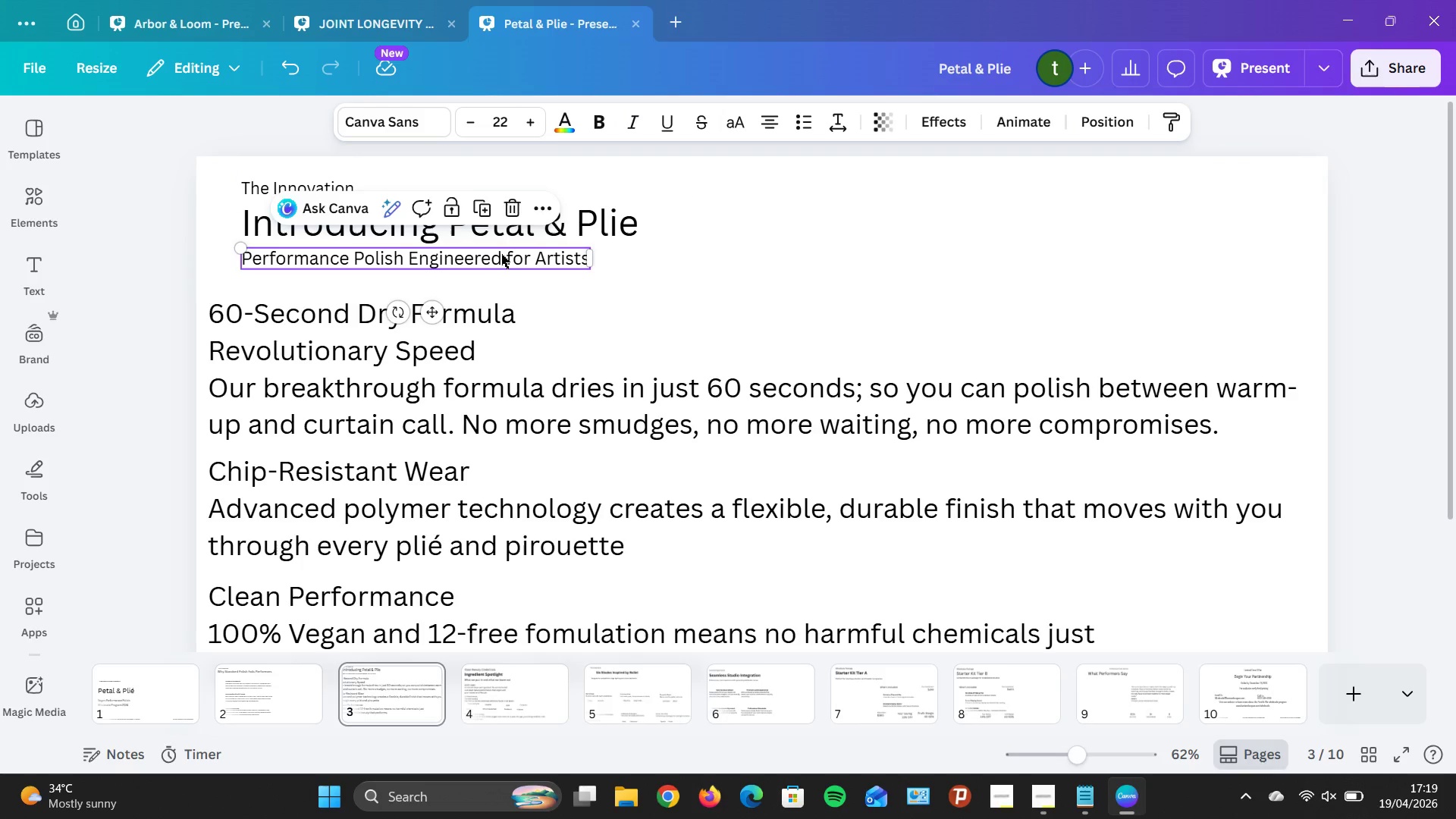 
left_click([501, 254])
 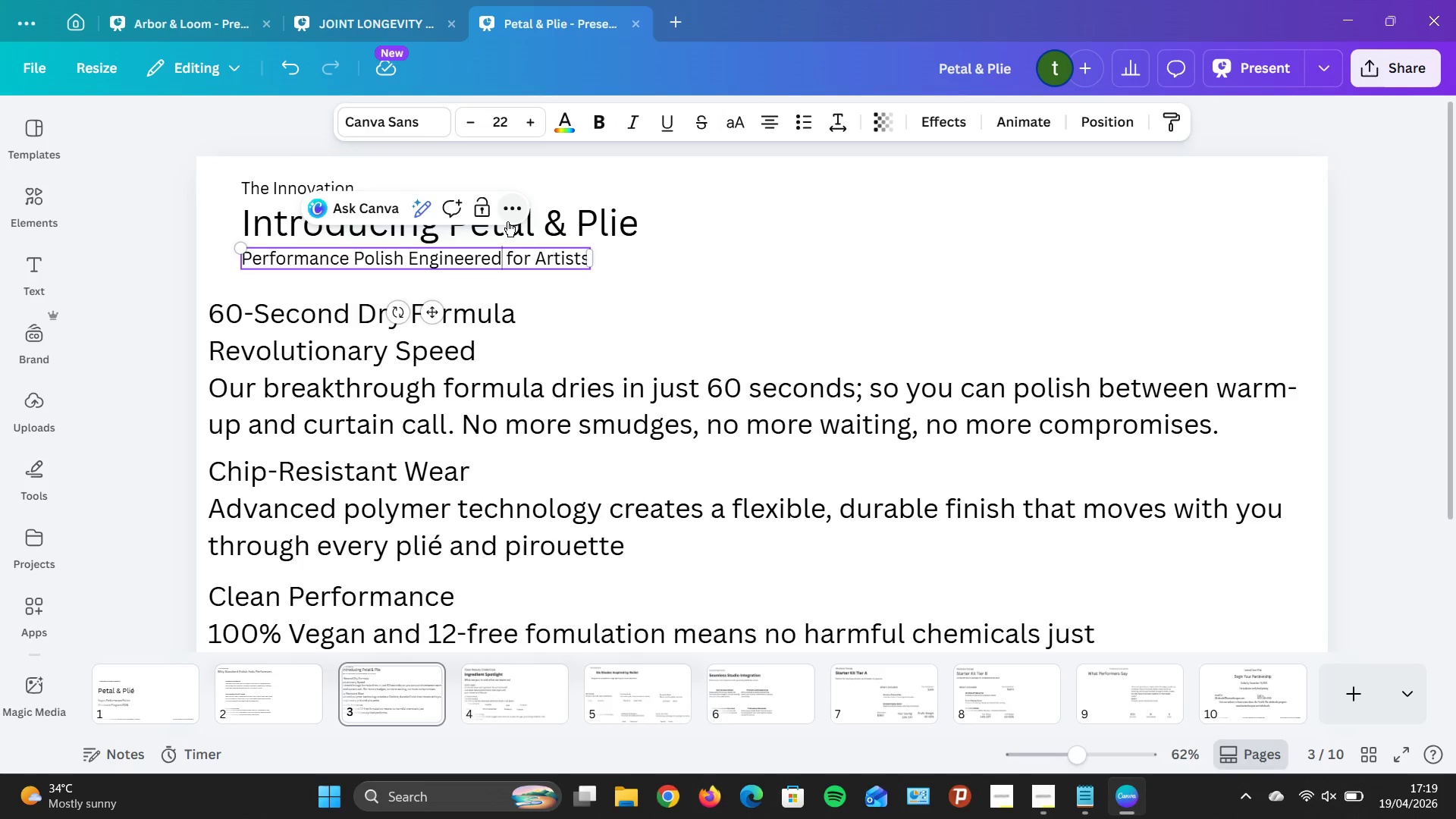 
left_click([507, 221])
 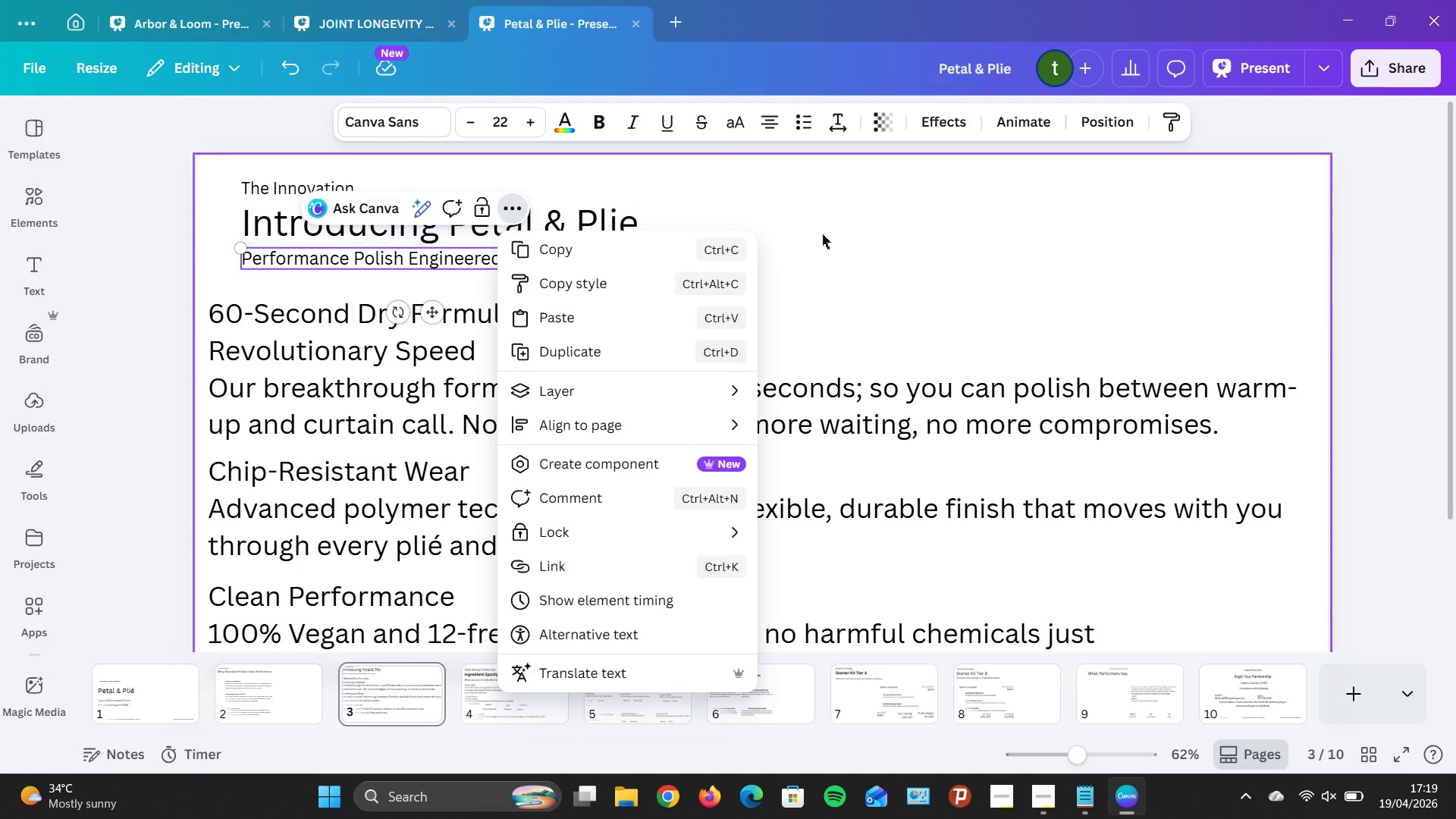 
left_click([836, 237])
 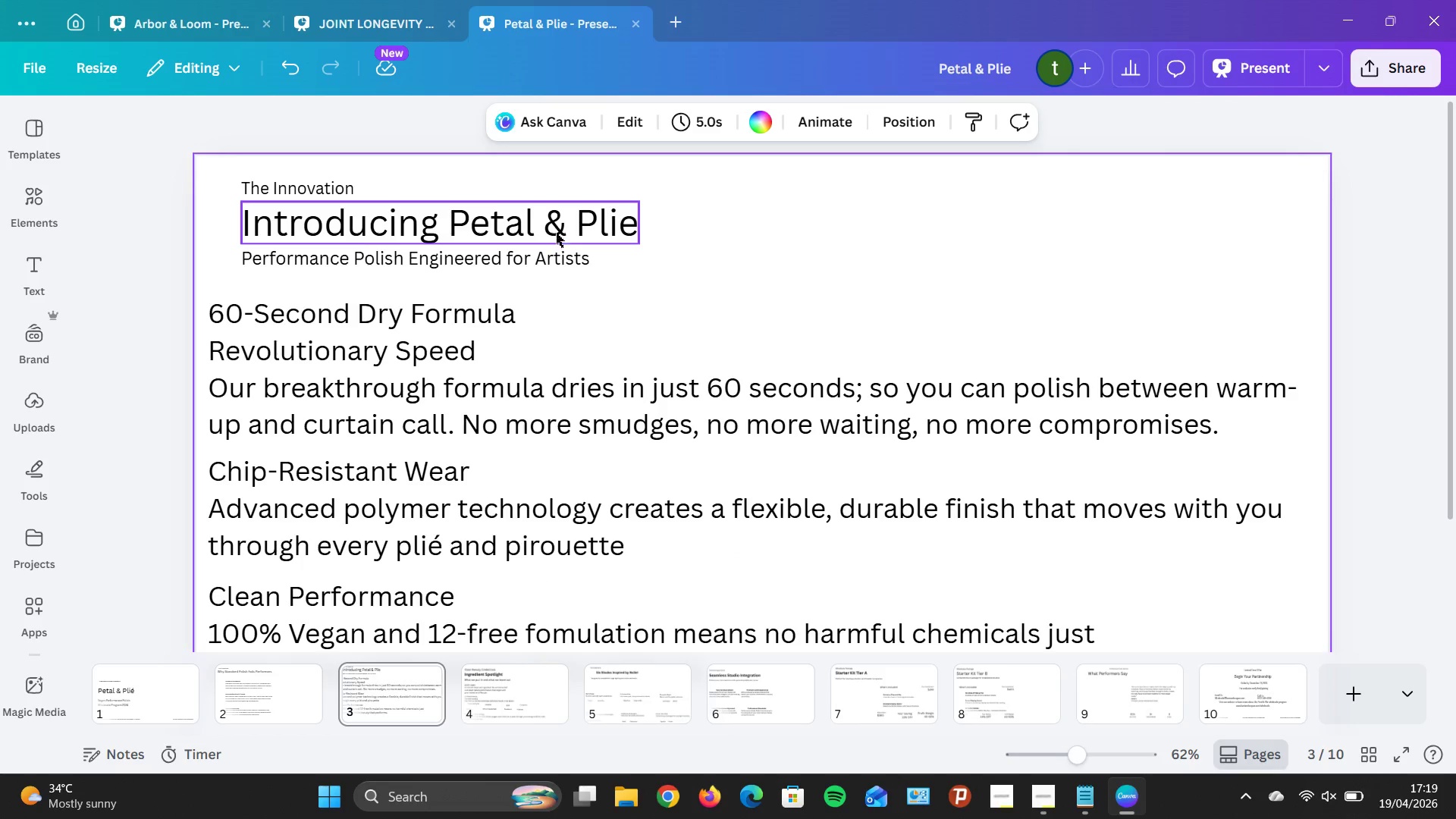 
left_click([556, 232])
 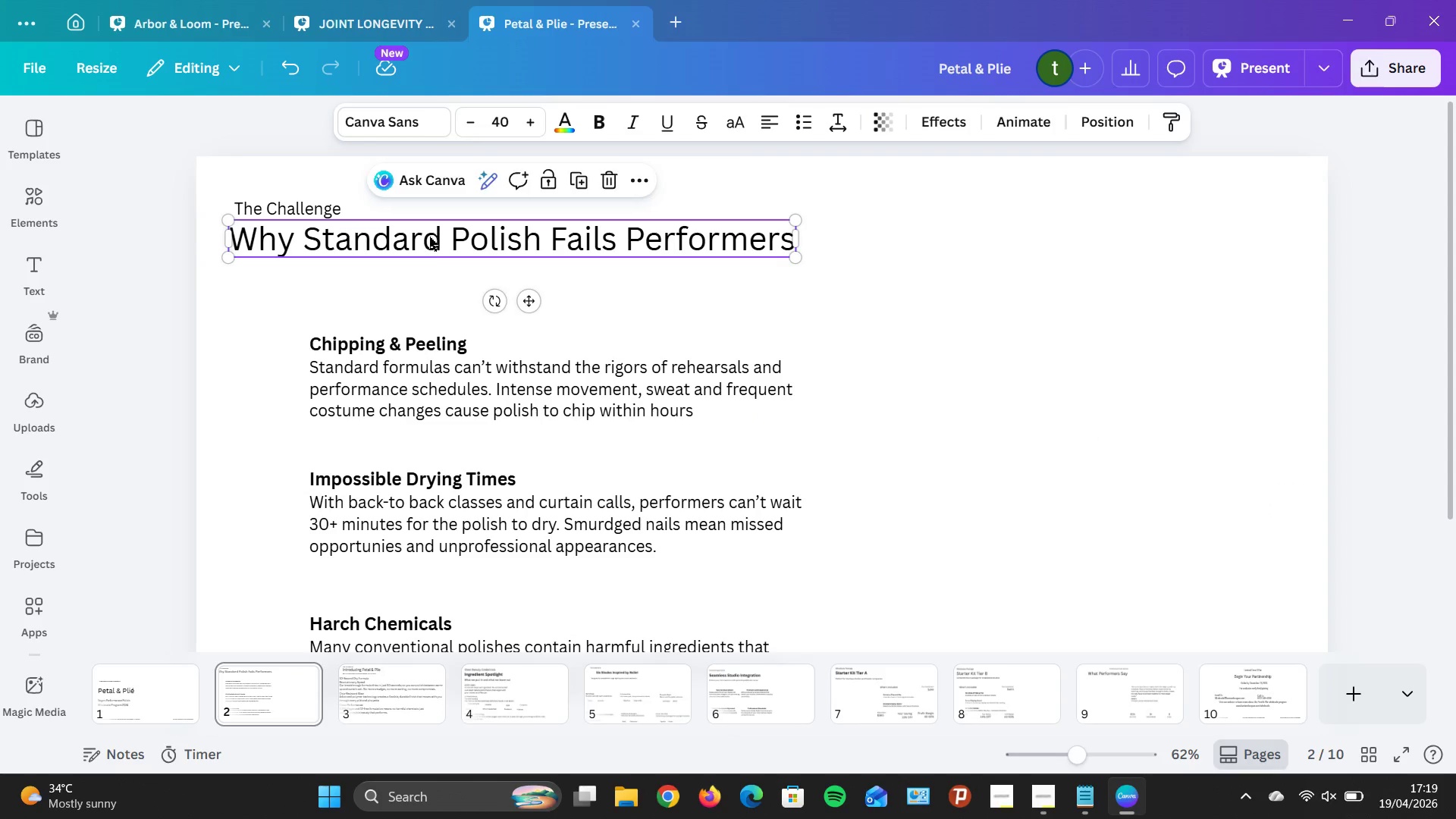 
double_click([541, 118])
 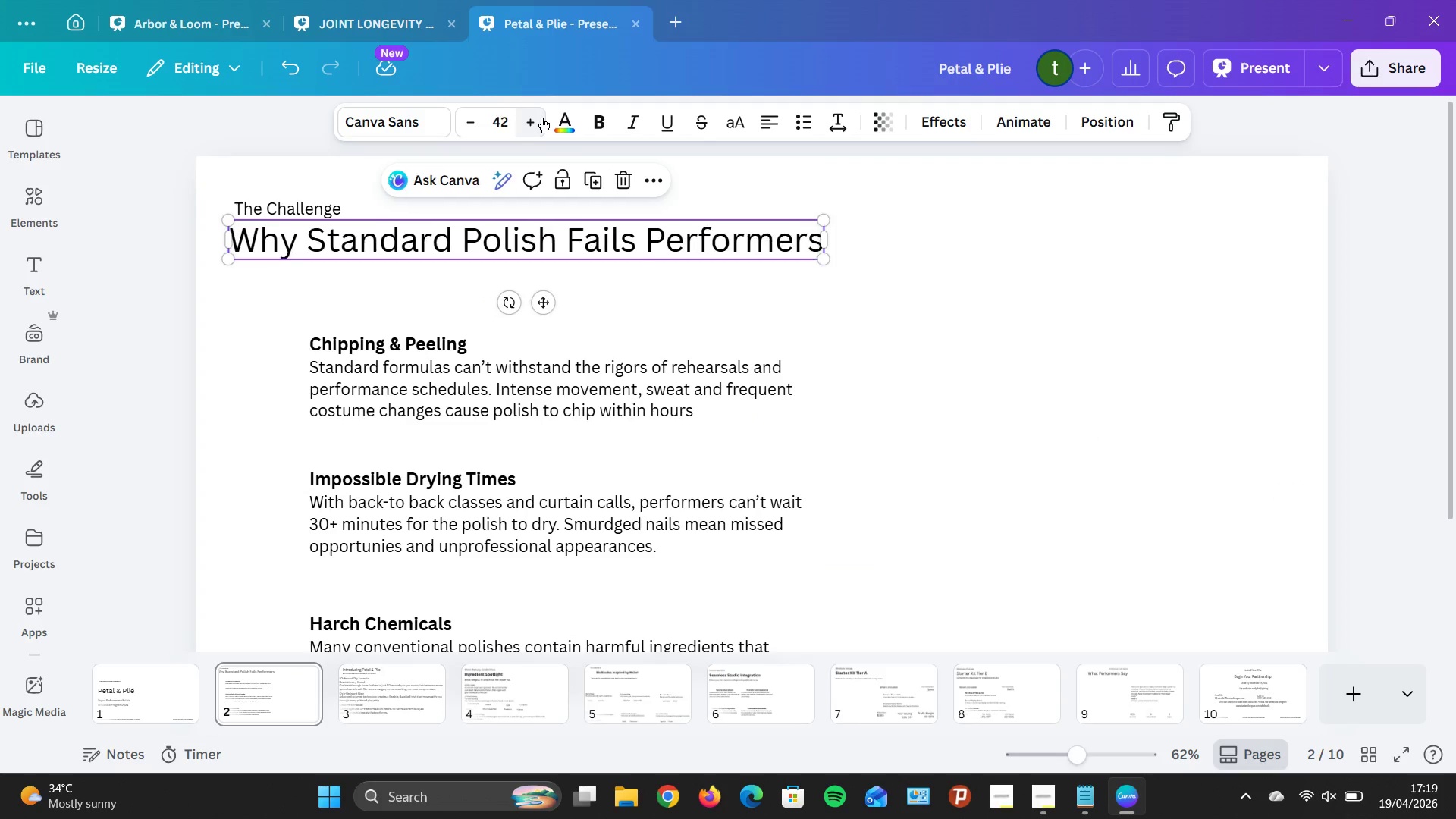 
triple_click([541, 118])
 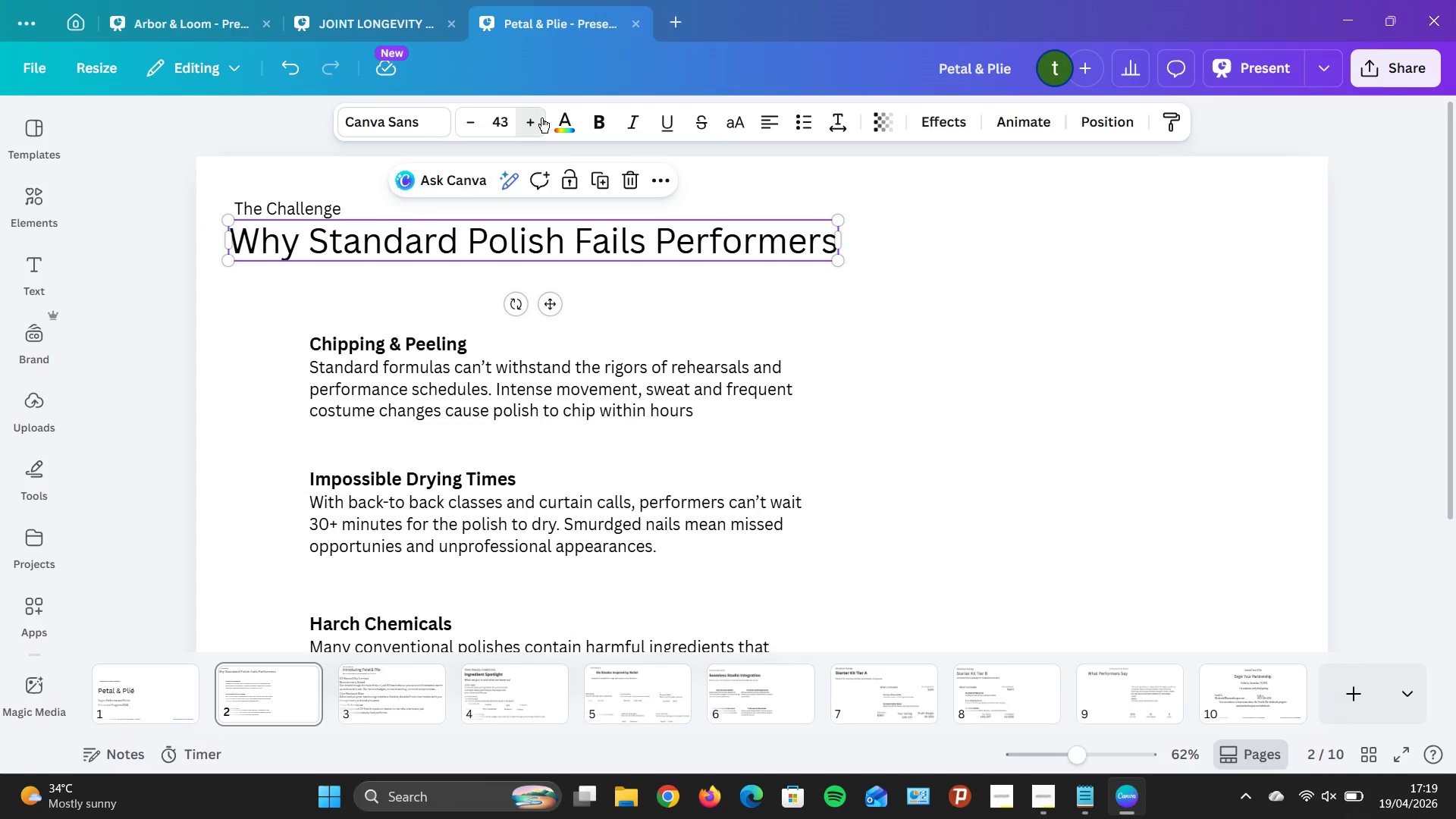 
triple_click([541, 118])
 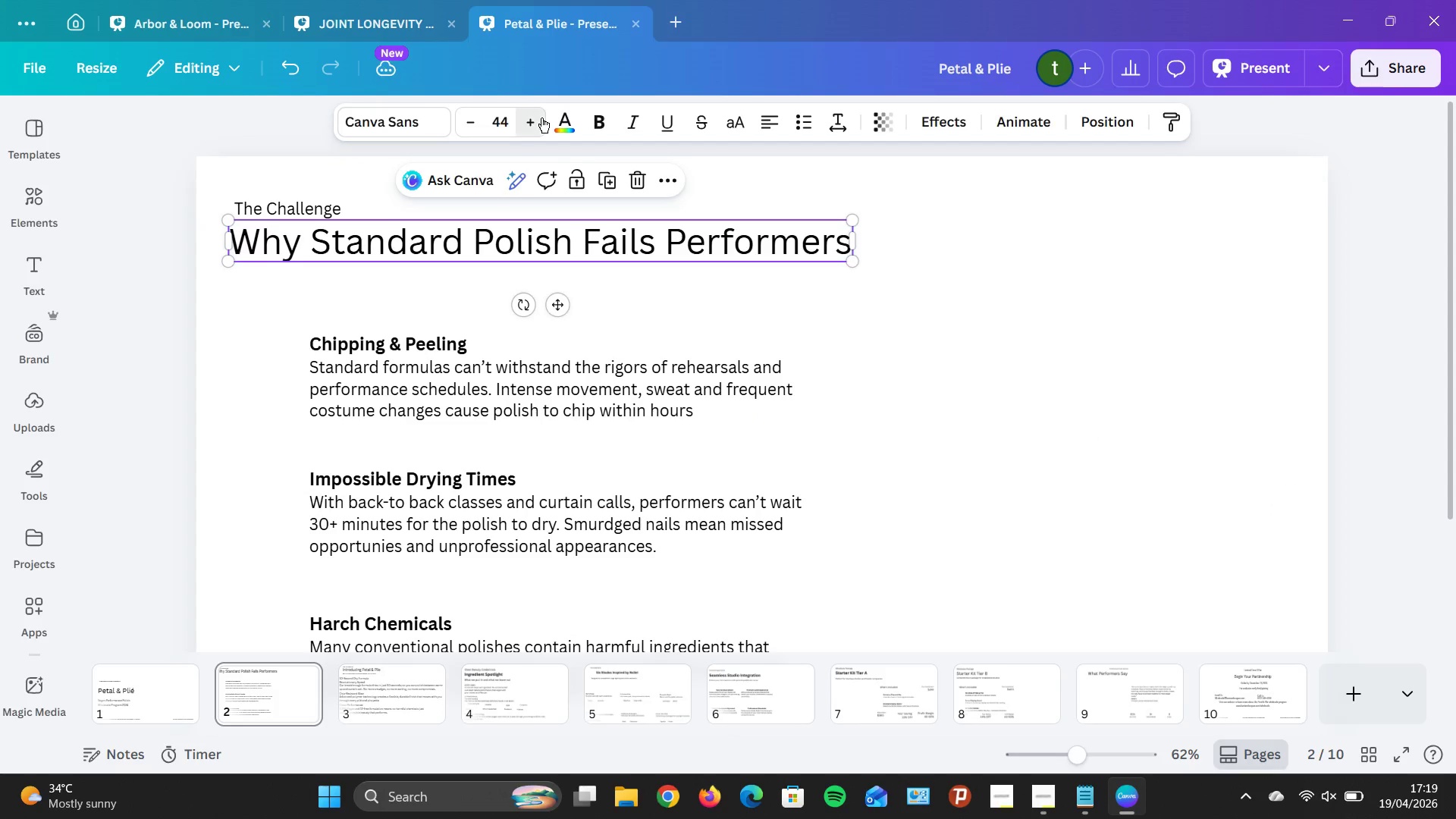 
triple_click([541, 118])
 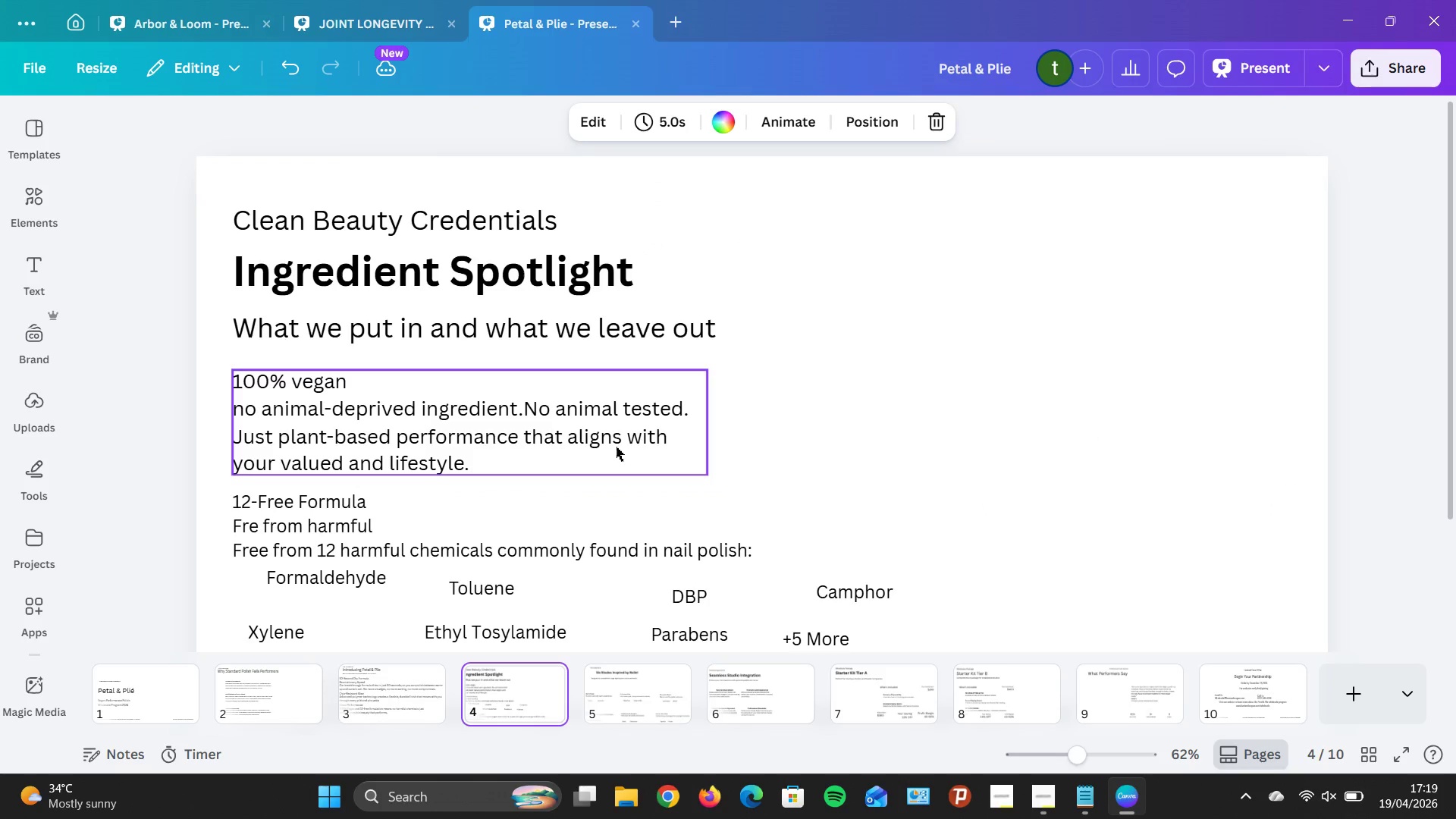 
left_click([414, 271])
 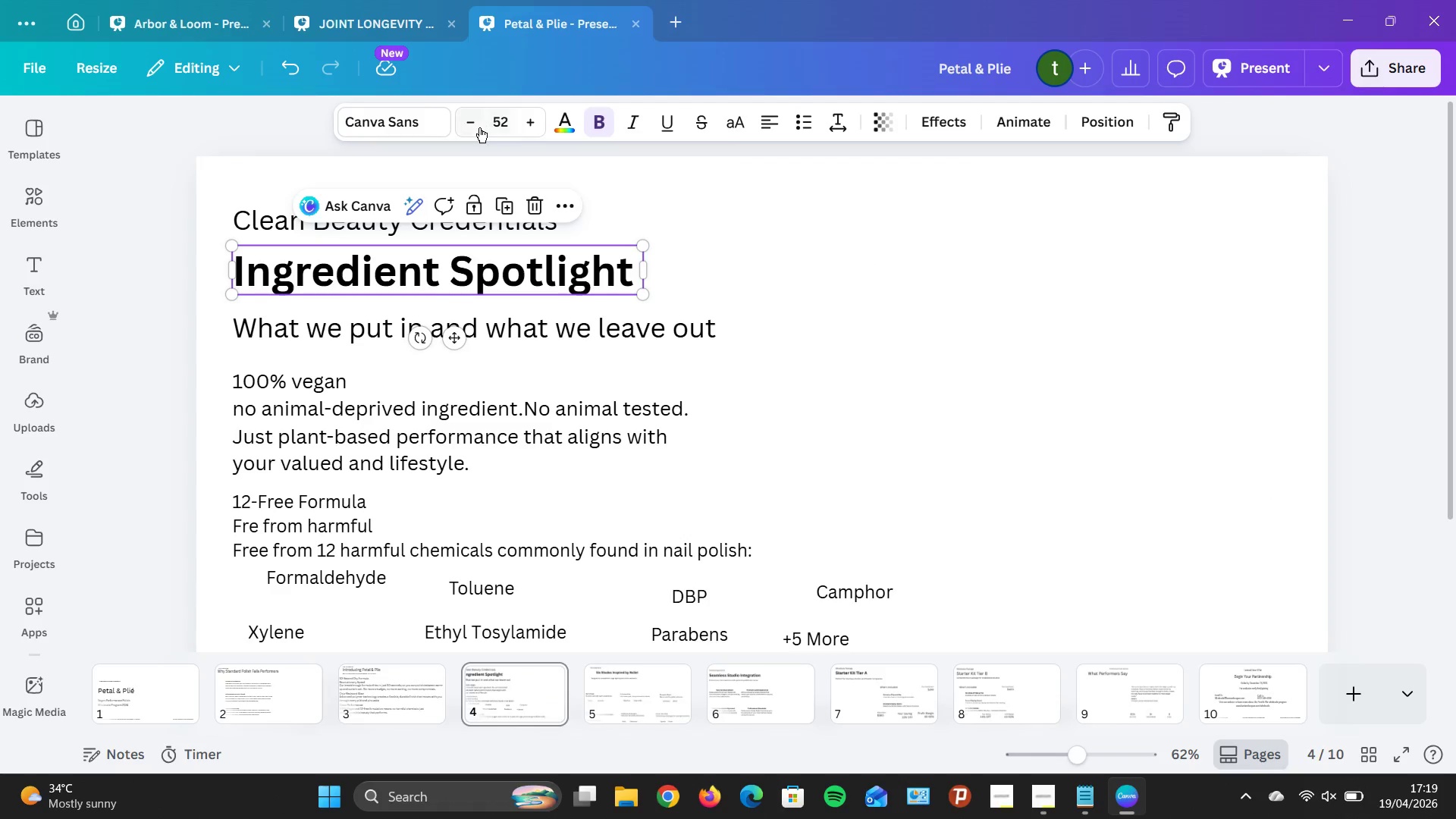 
double_click([479, 127])
 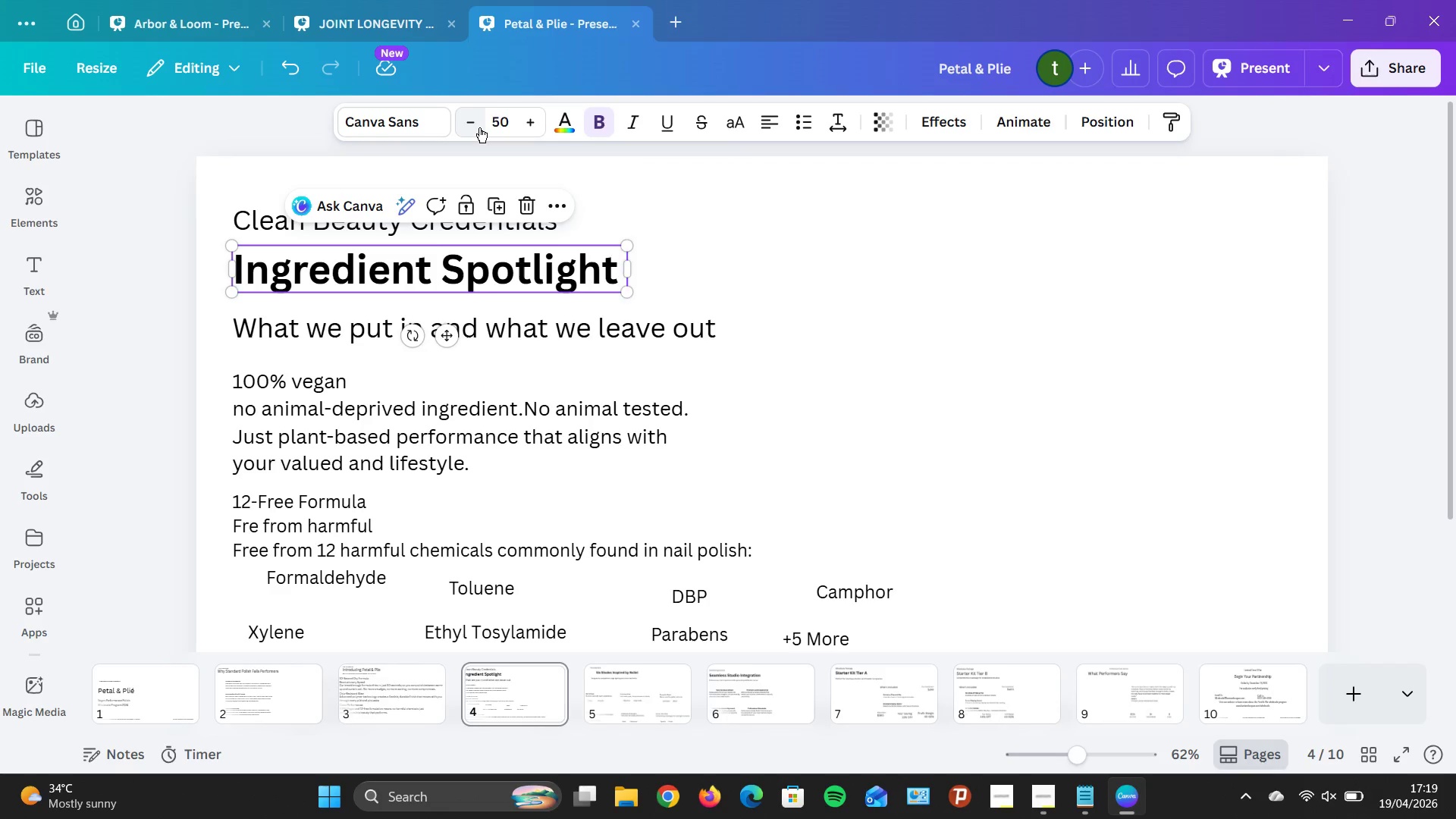 
triple_click([479, 127])
 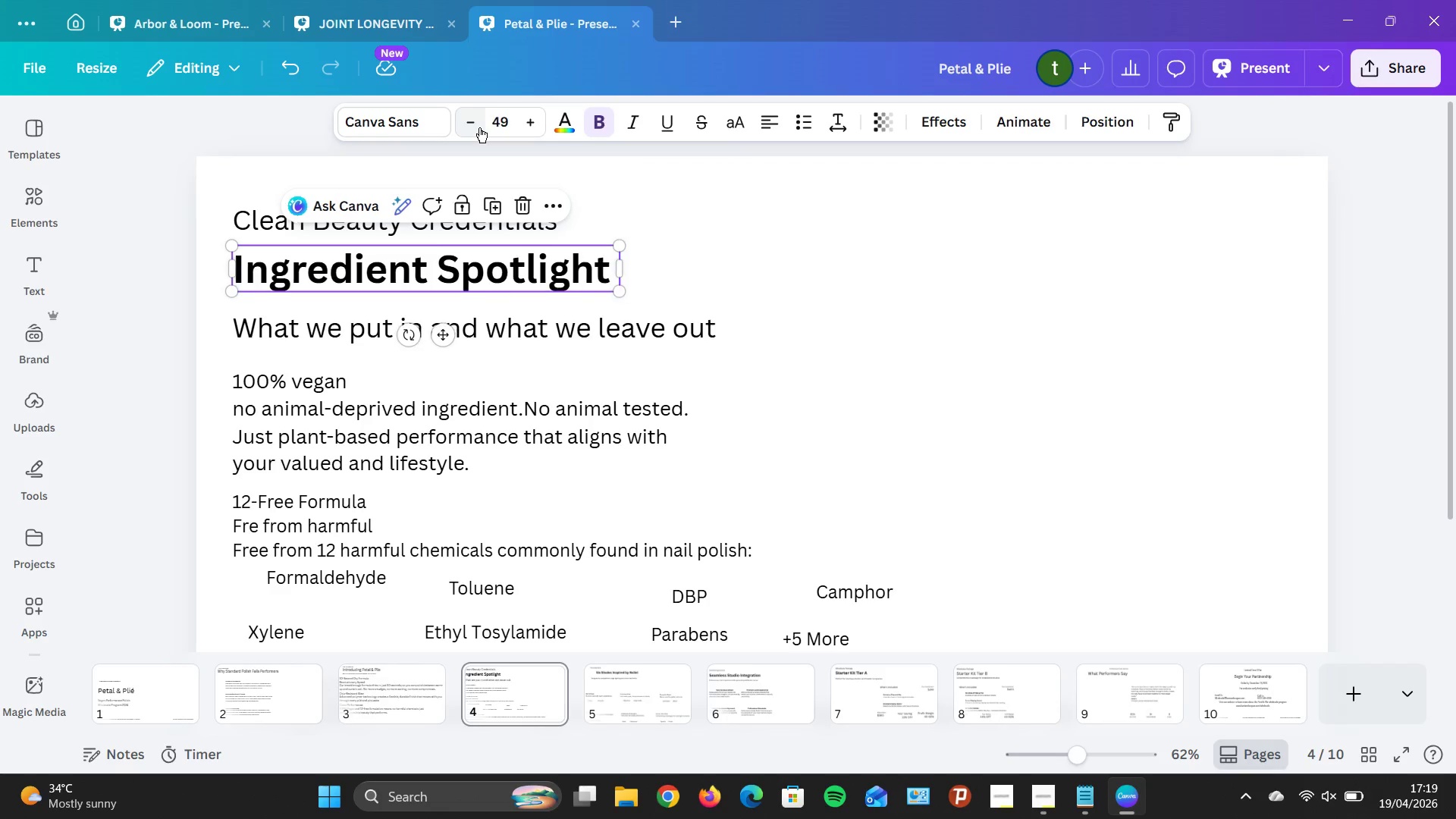 
triple_click([479, 127])
 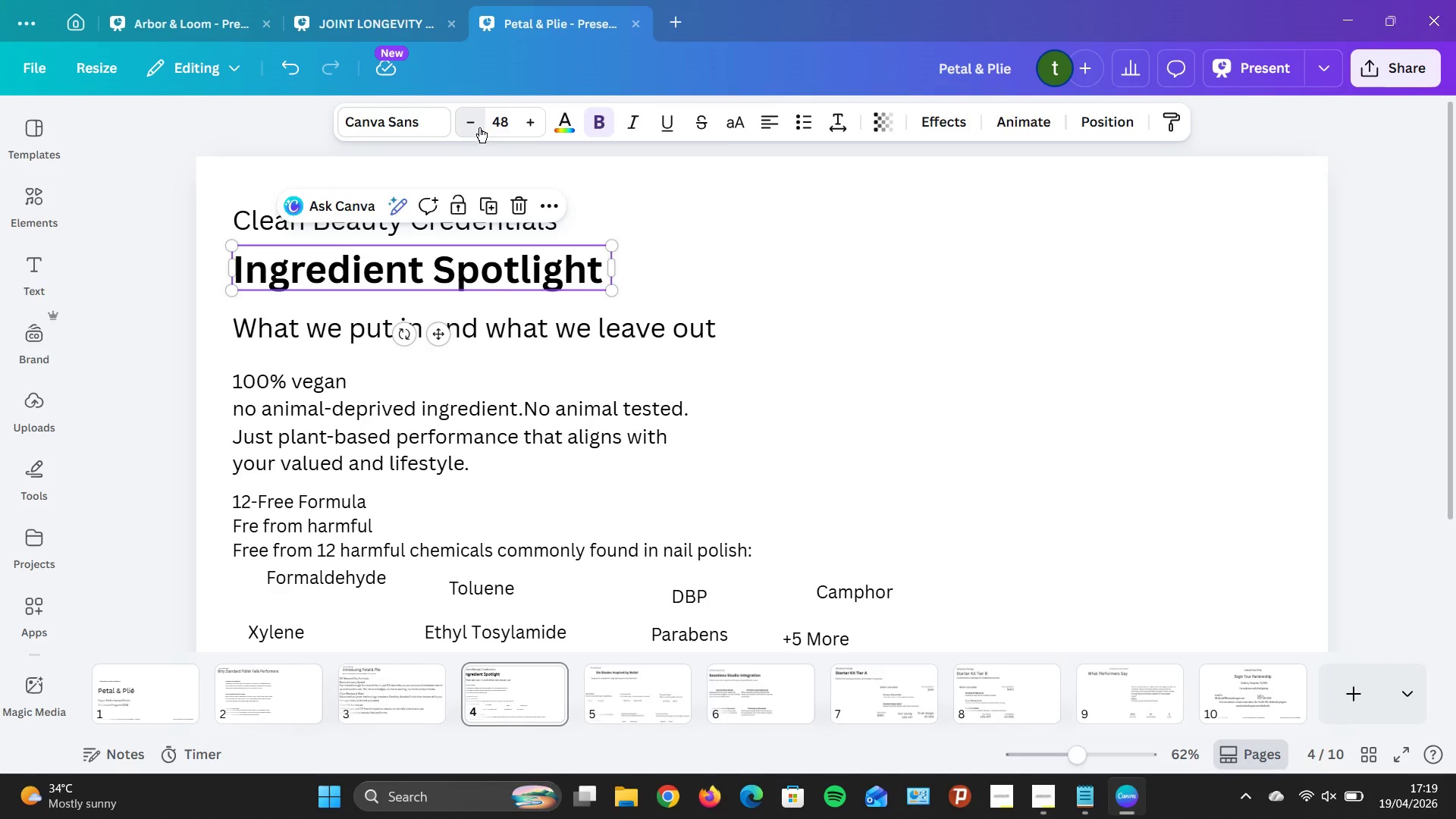 
triple_click([479, 127])
 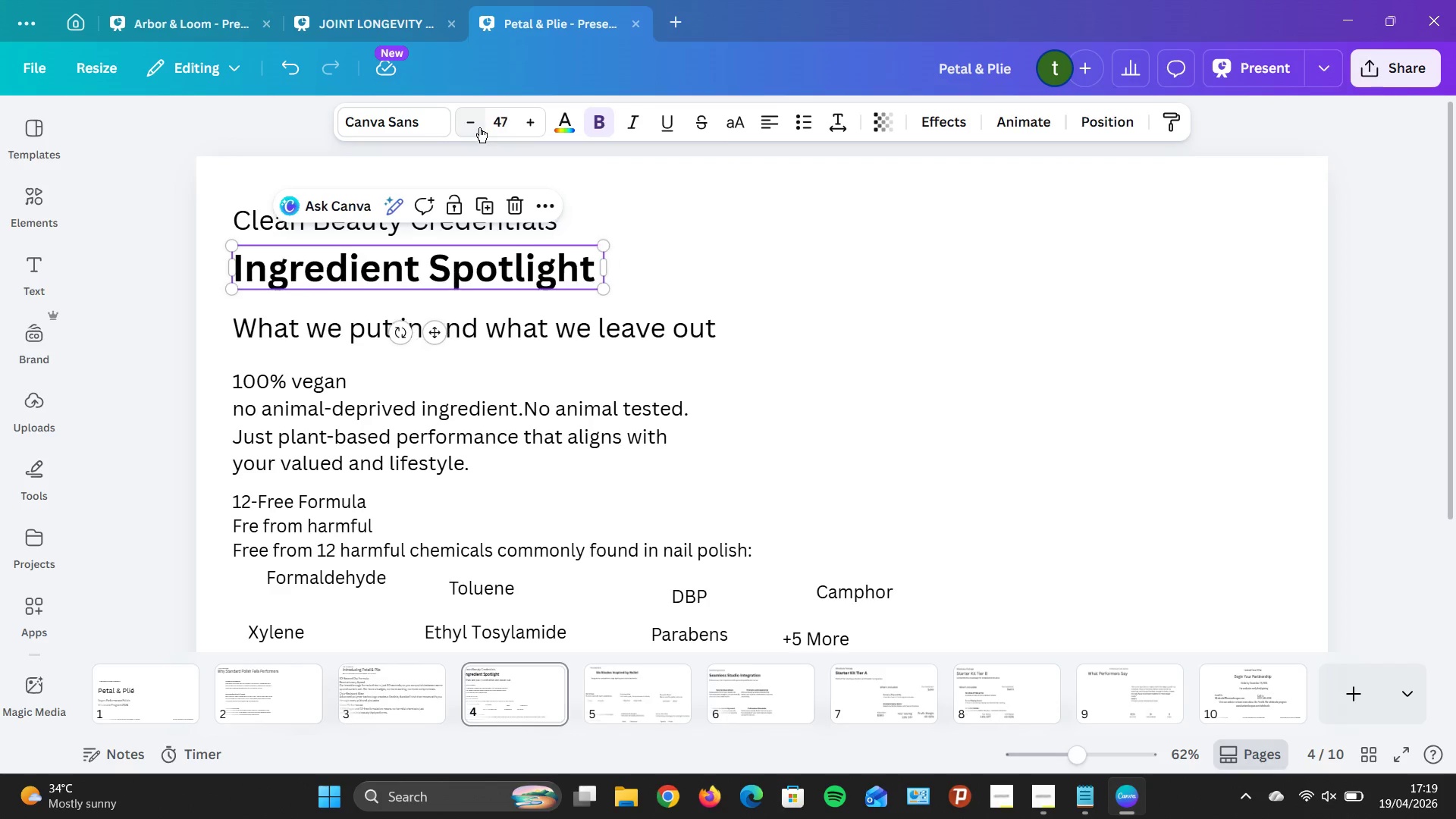 
triple_click([479, 127])
 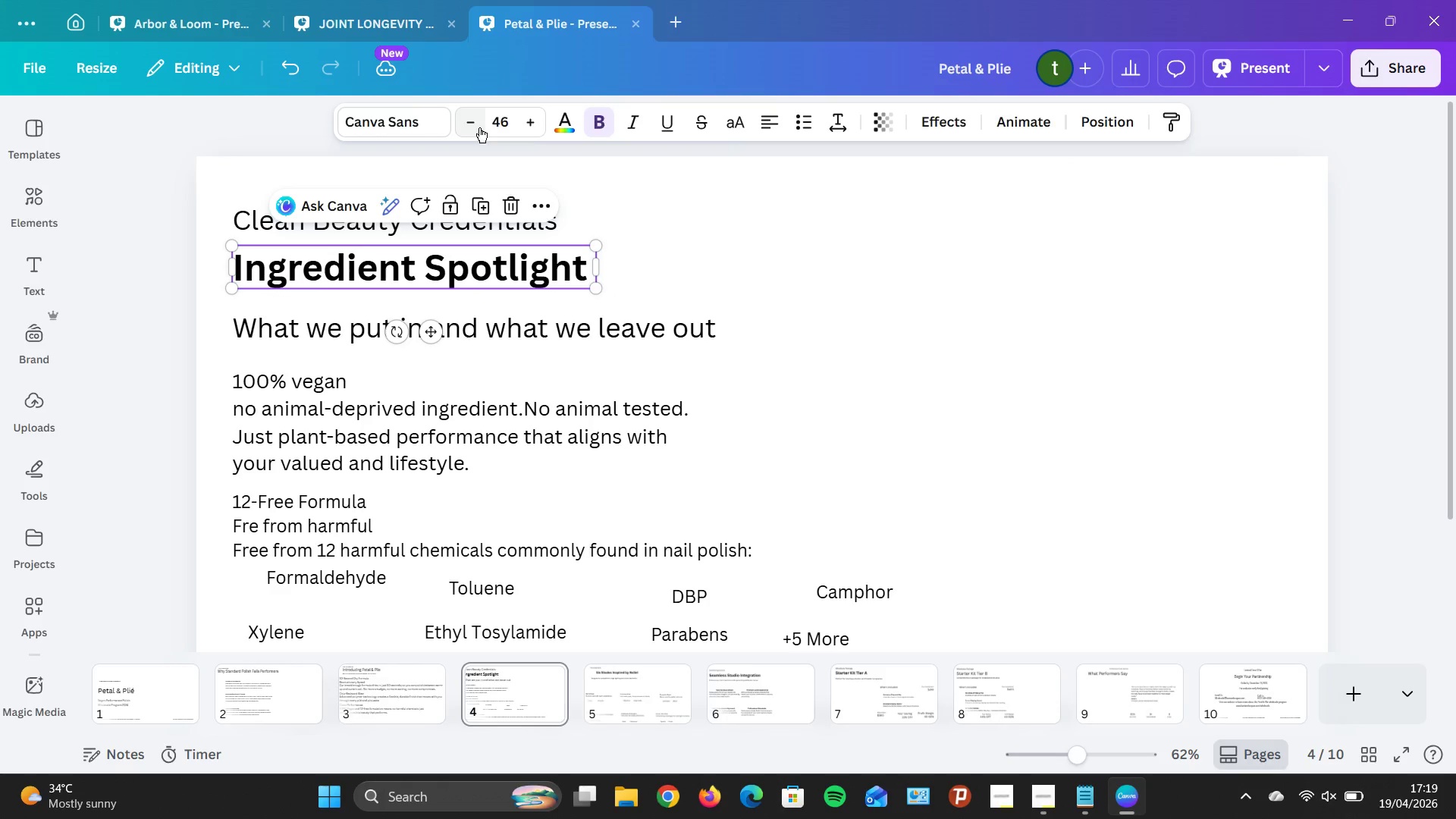 
triple_click([479, 127])
 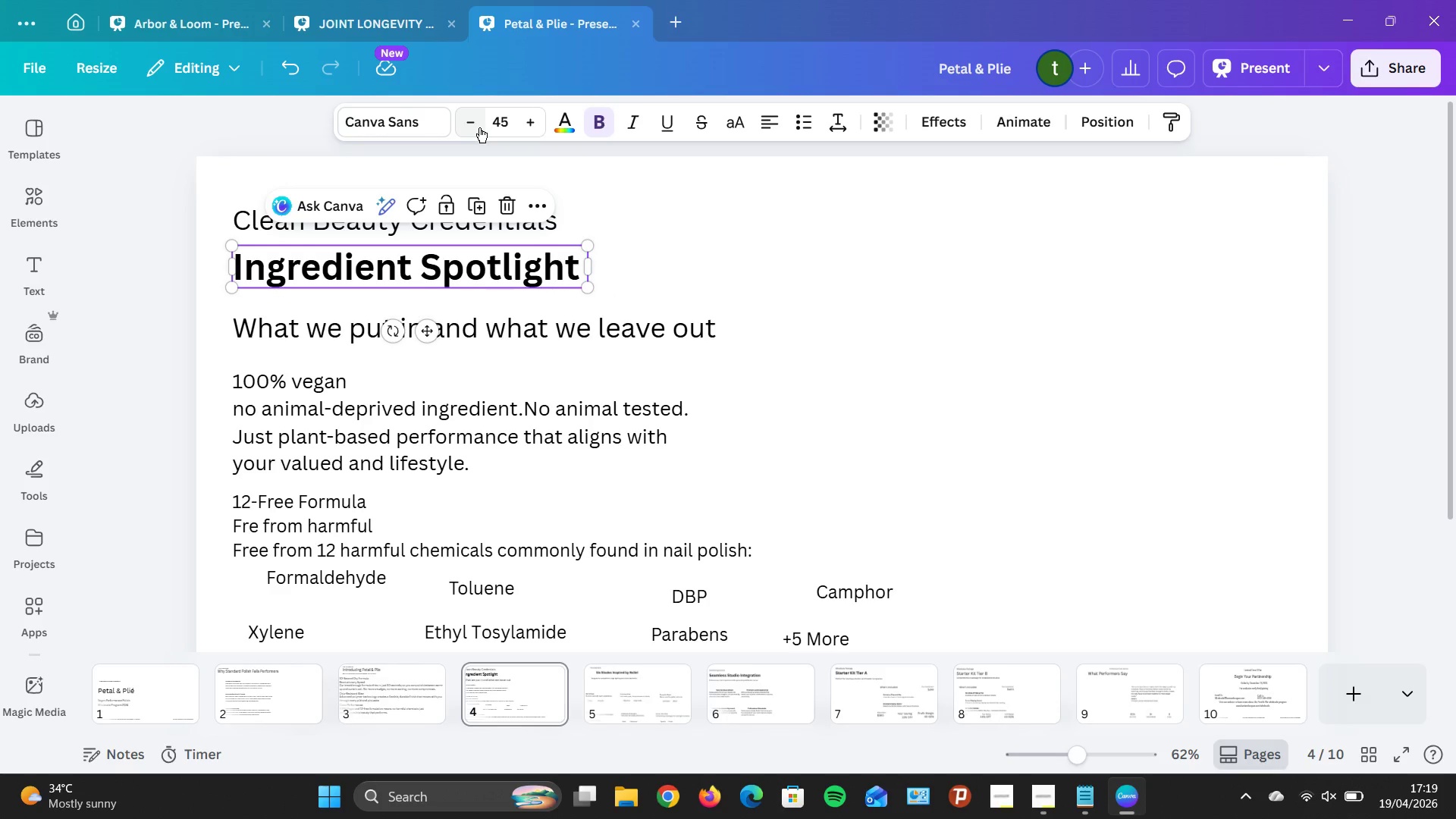 
wait(7.62)
 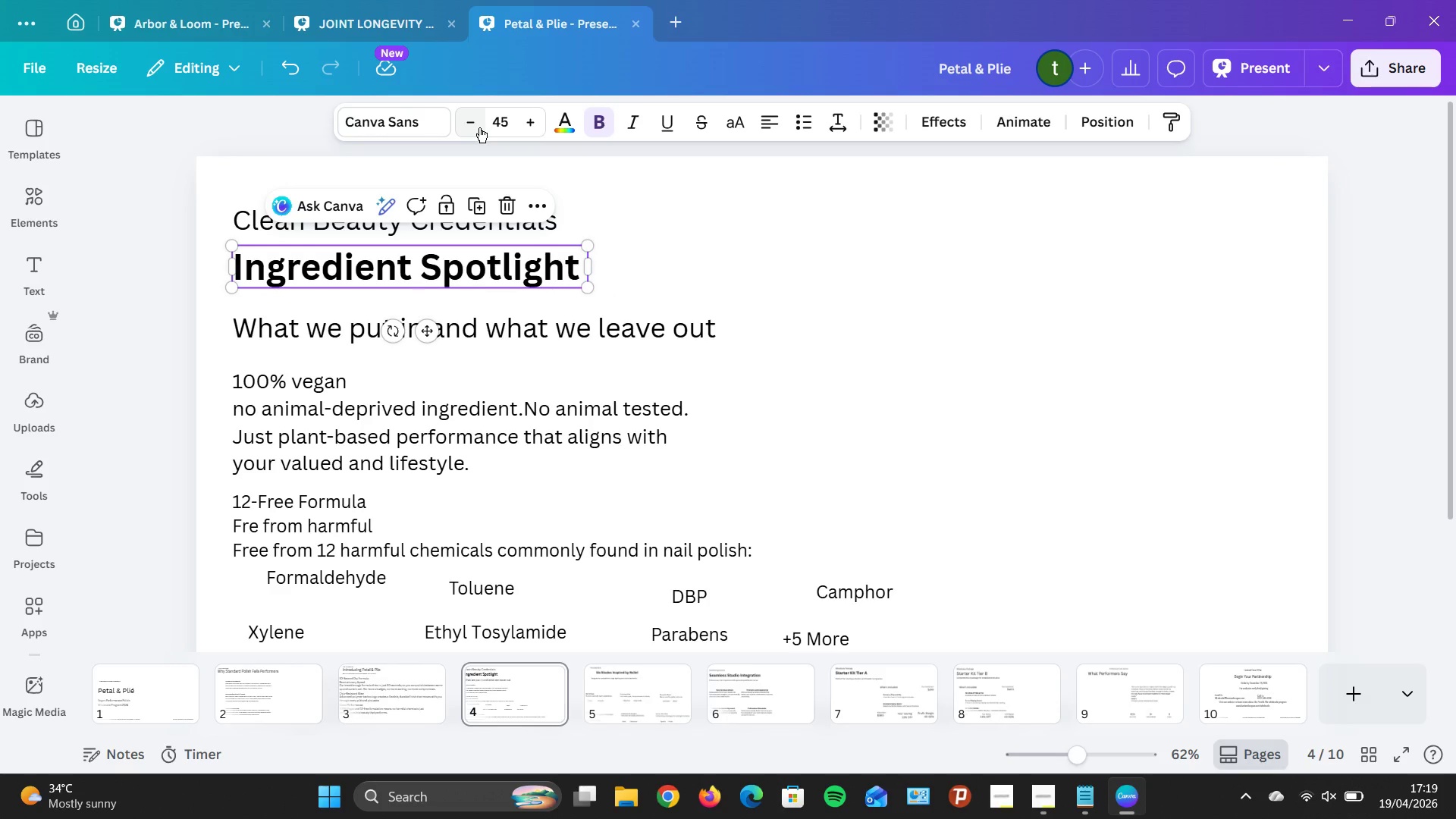 
left_click([562, 328])
 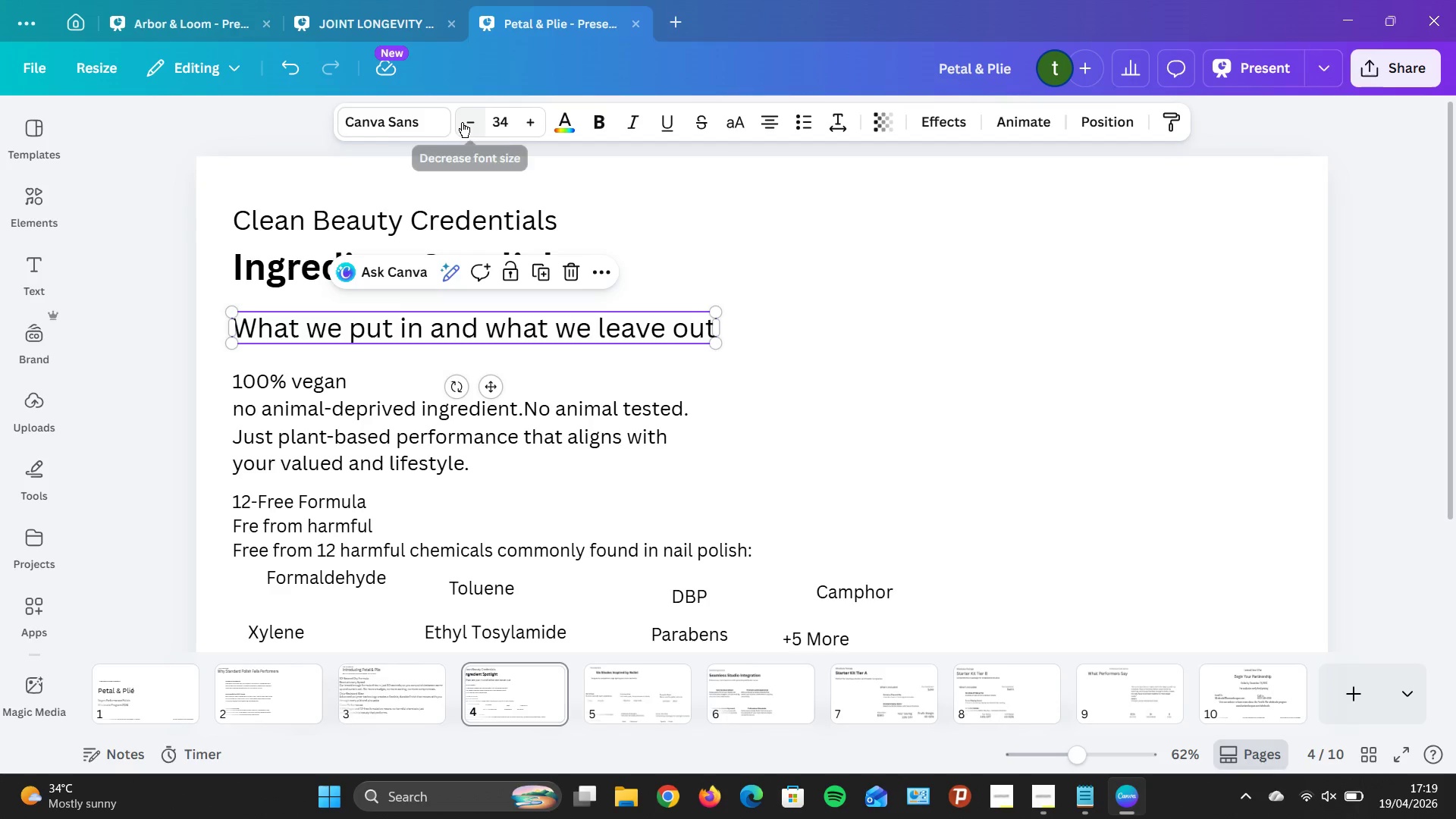 
double_click([462, 122])
 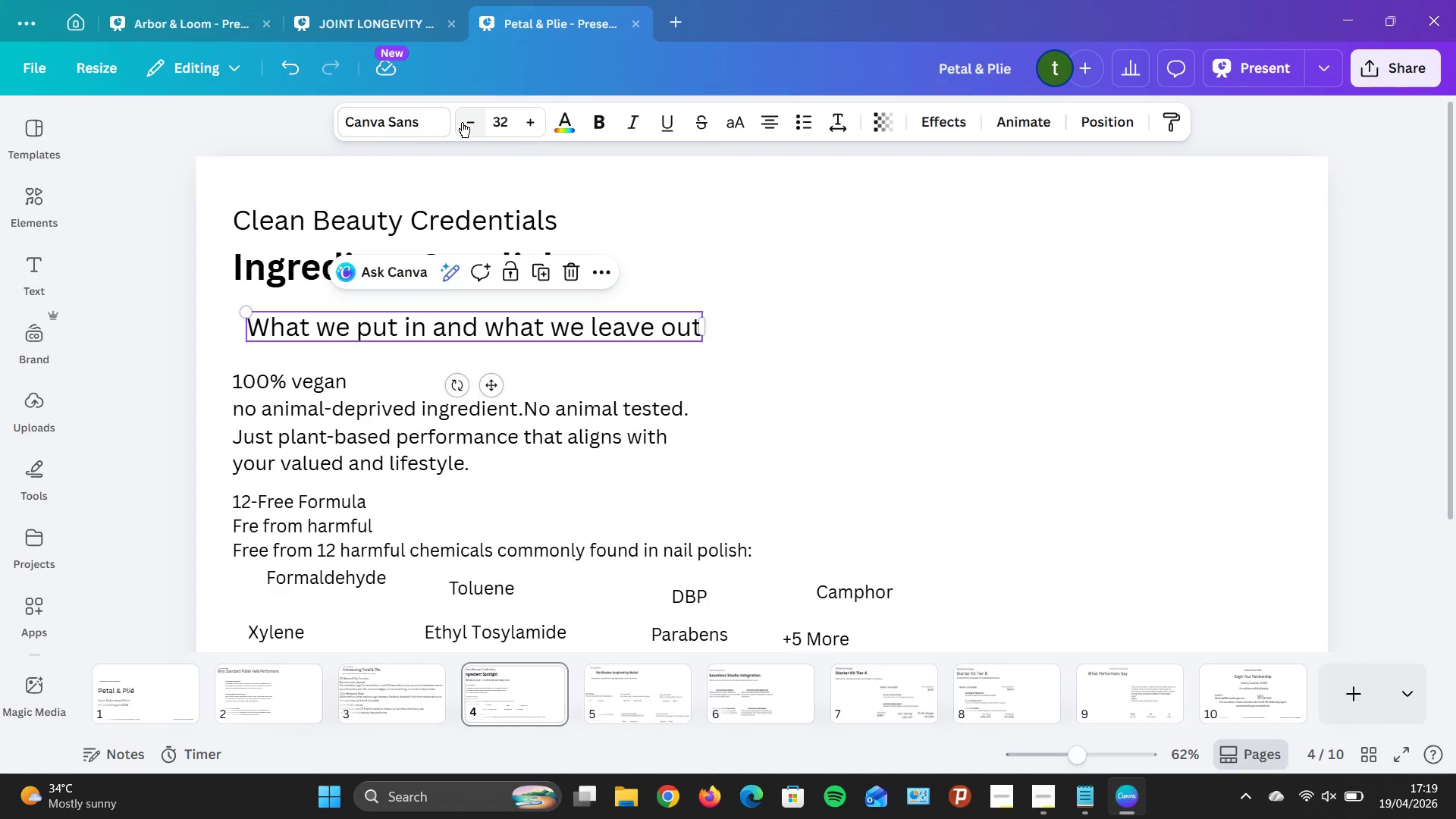 
triple_click([462, 122])
 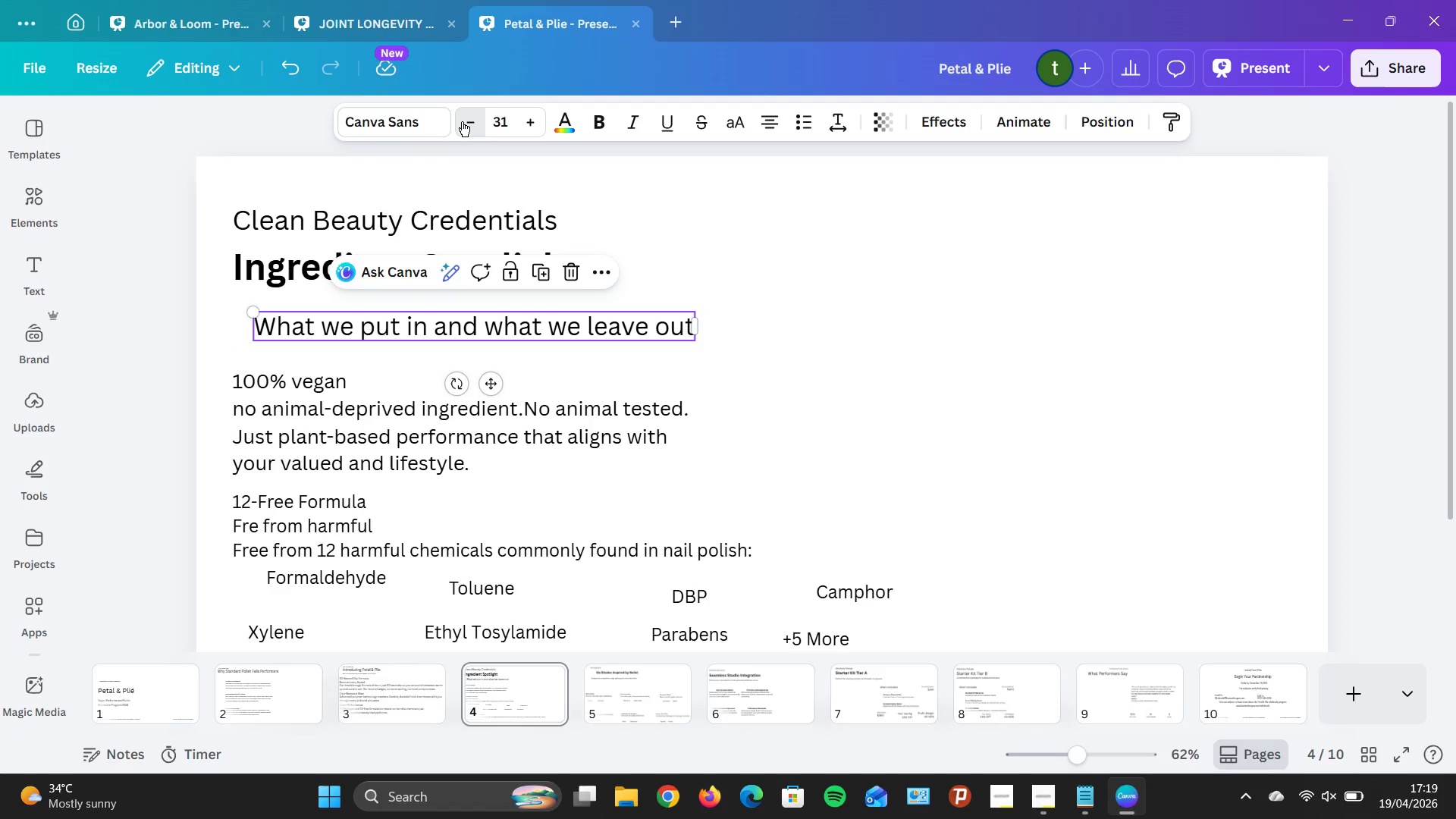 
triple_click([462, 122])
 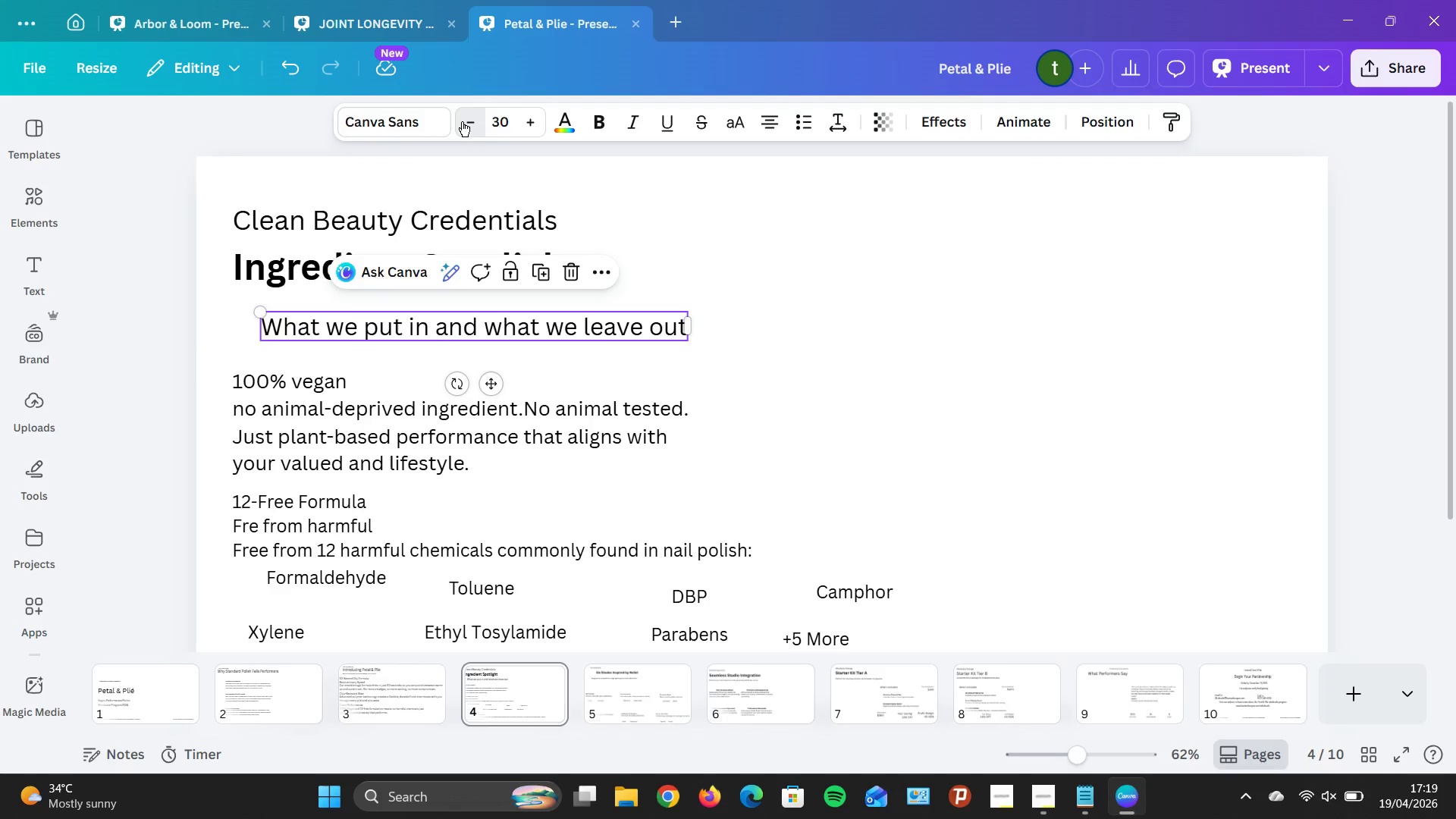 
triple_click([462, 121])
 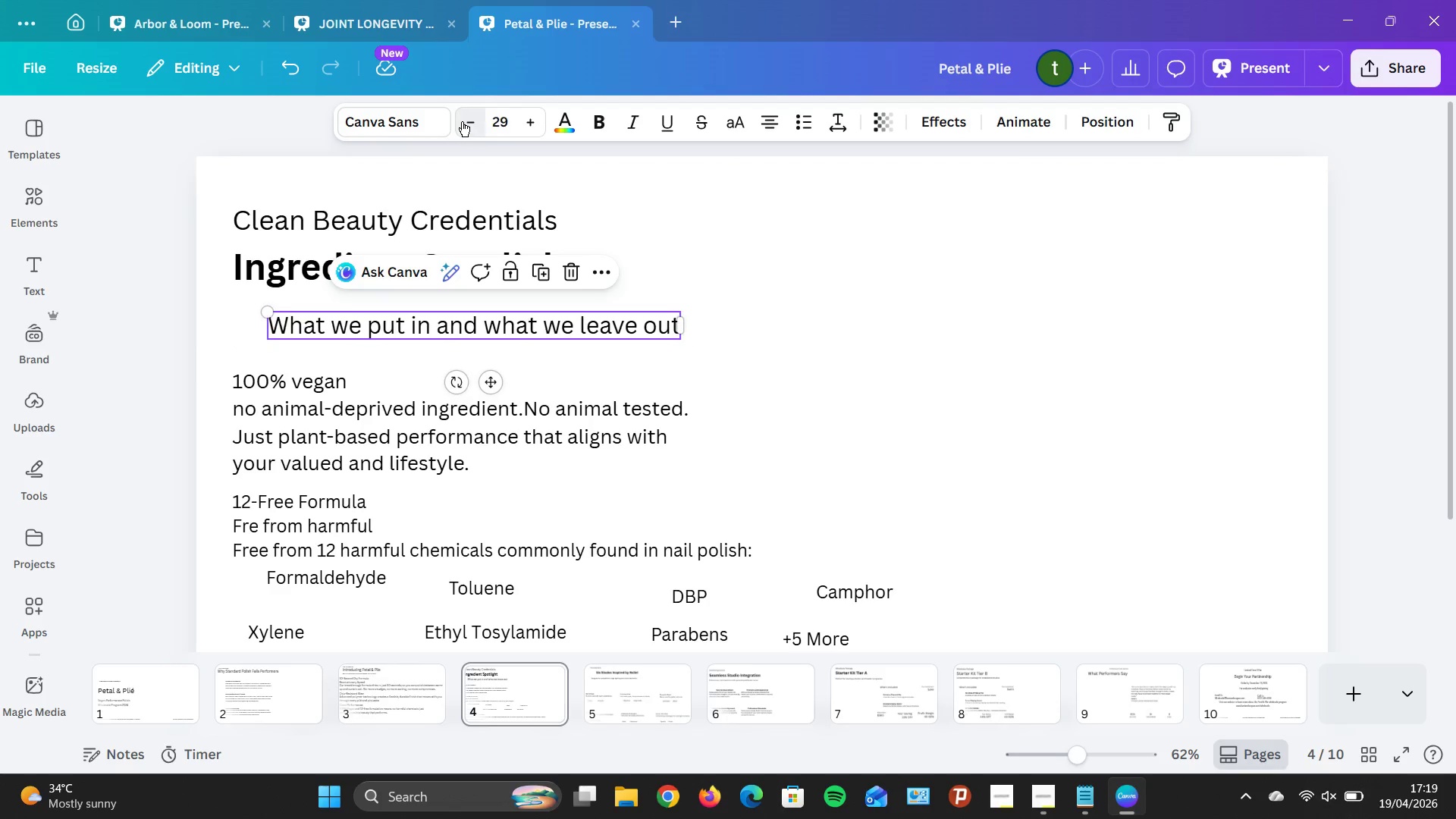 
triple_click([462, 121])
 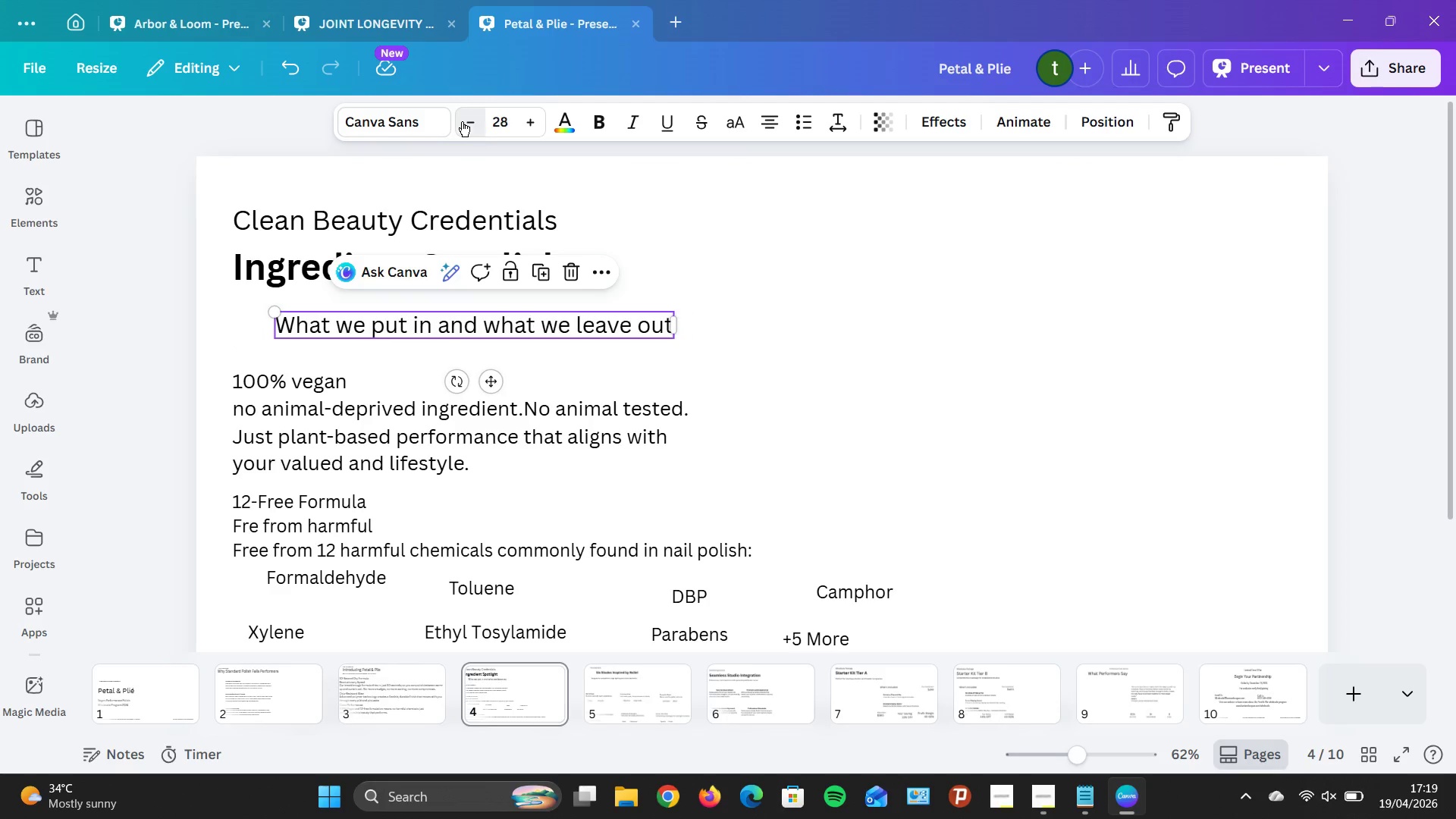 
triple_click([462, 121])
 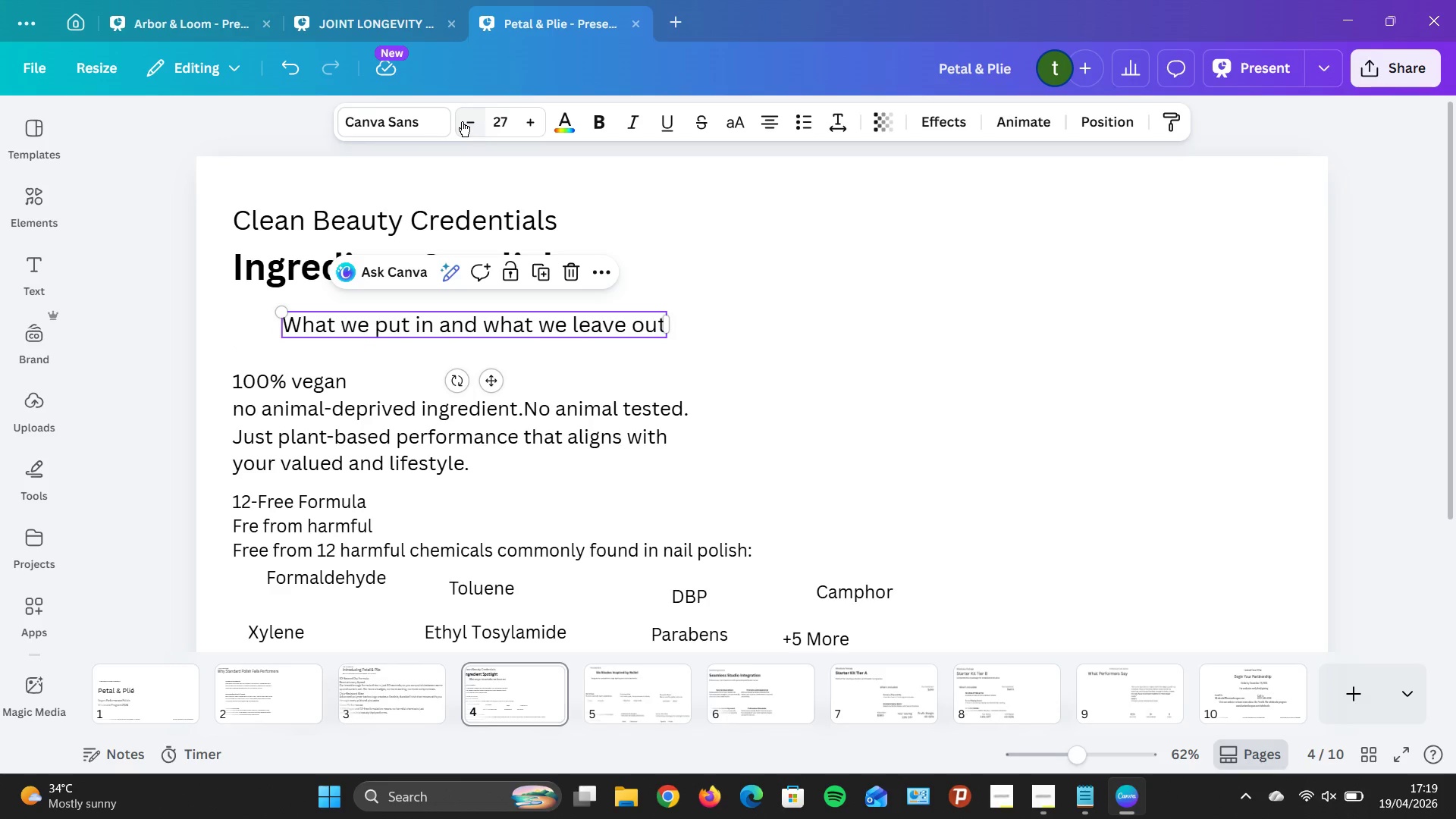 
triple_click([462, 121])
 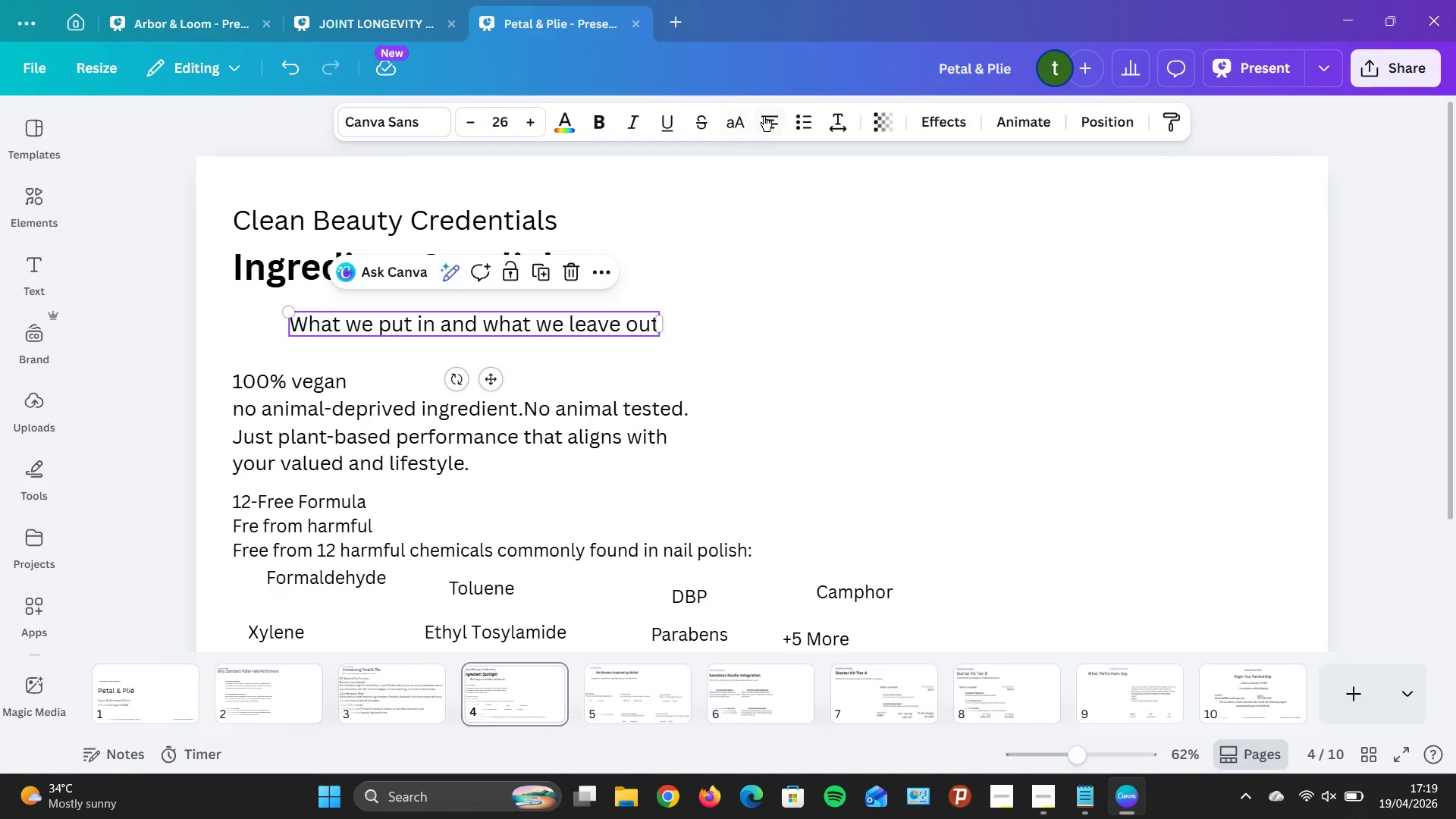 
left_click([771, 112])
 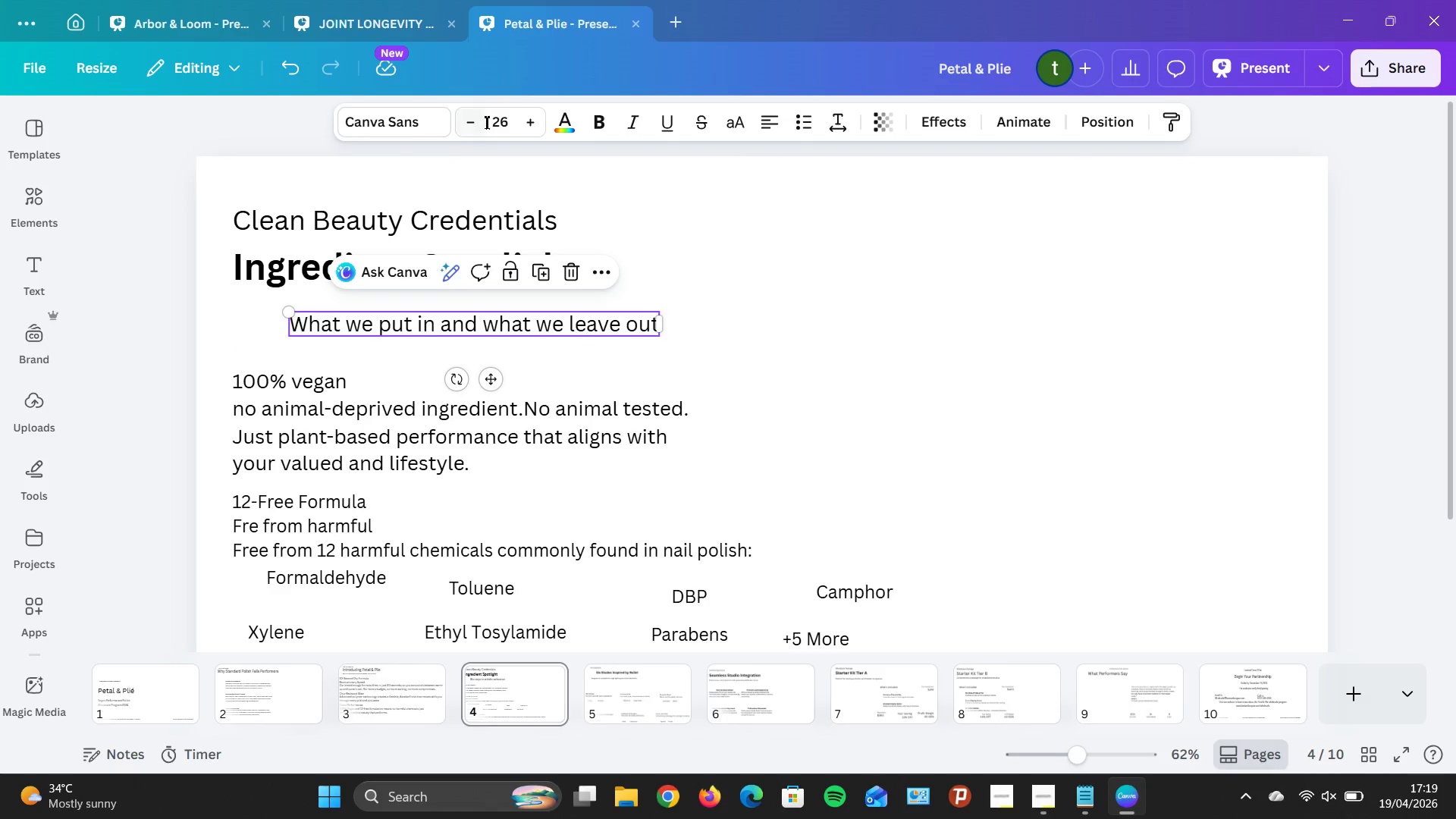 
left_click([486, 122])
 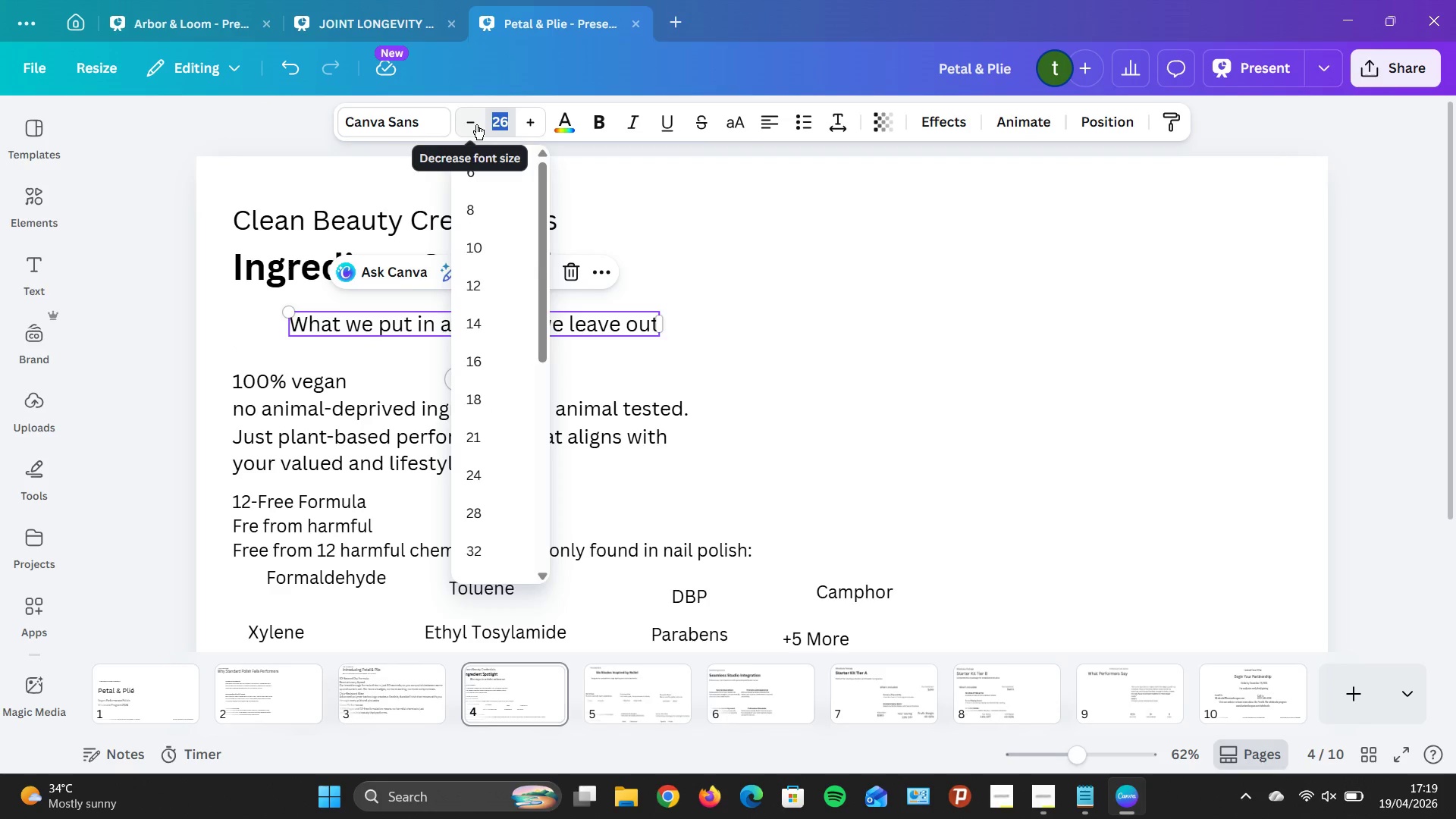 
left_click([476, 124])
 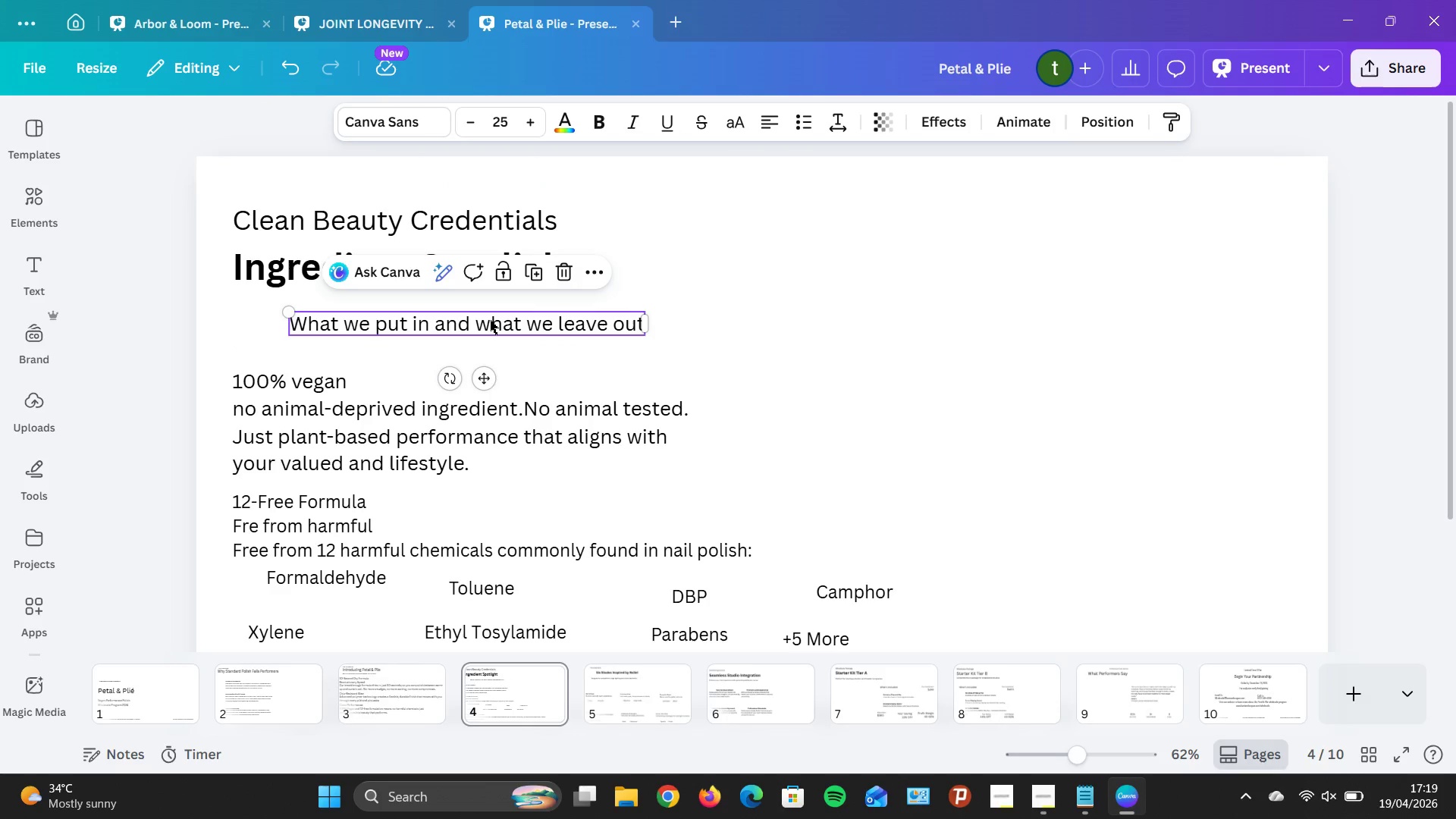 
left_click_drag(start_coordinate=[490, 320], to_coordinate=[436, 307])
 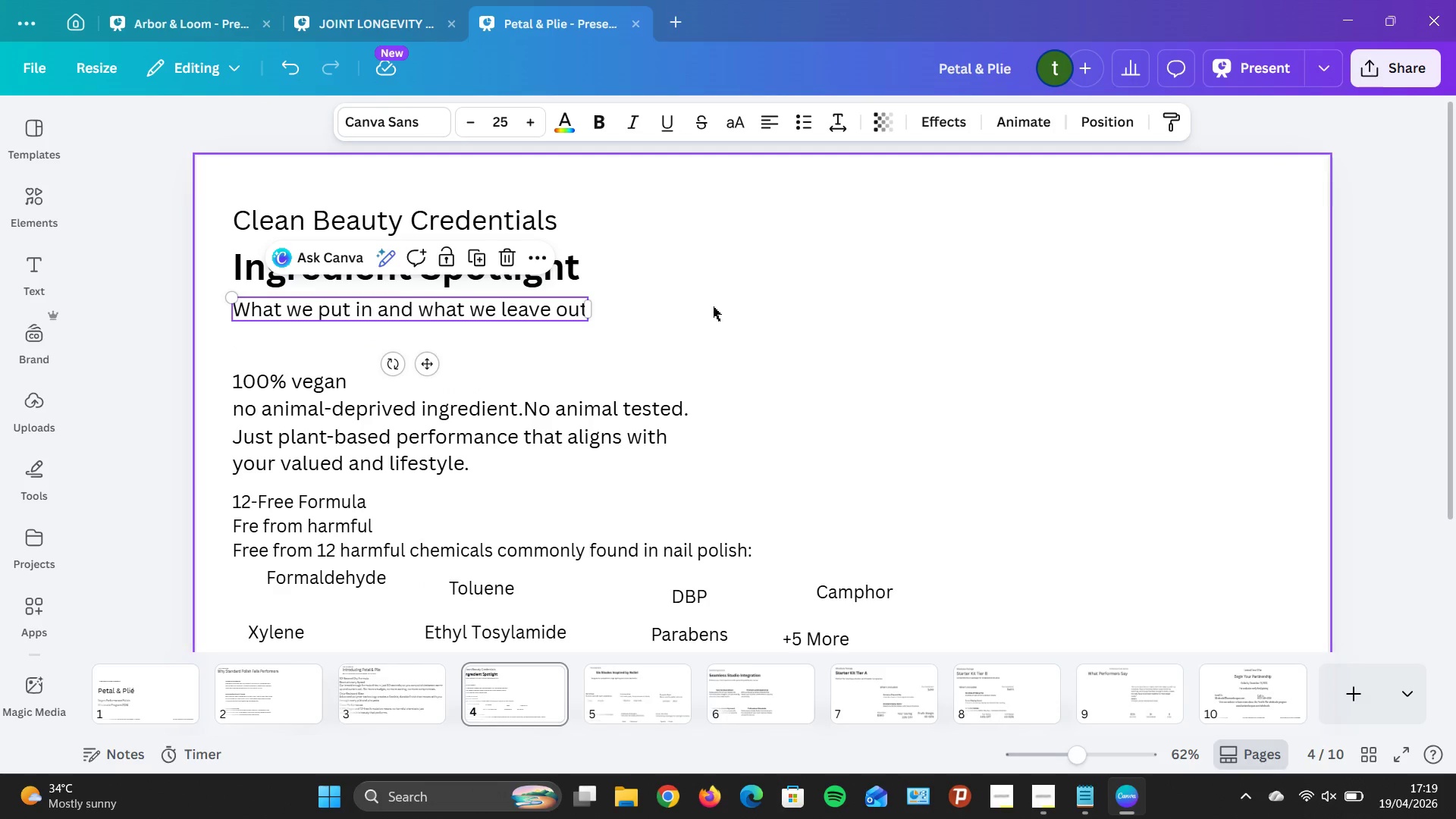 
left_click([713, 306])
 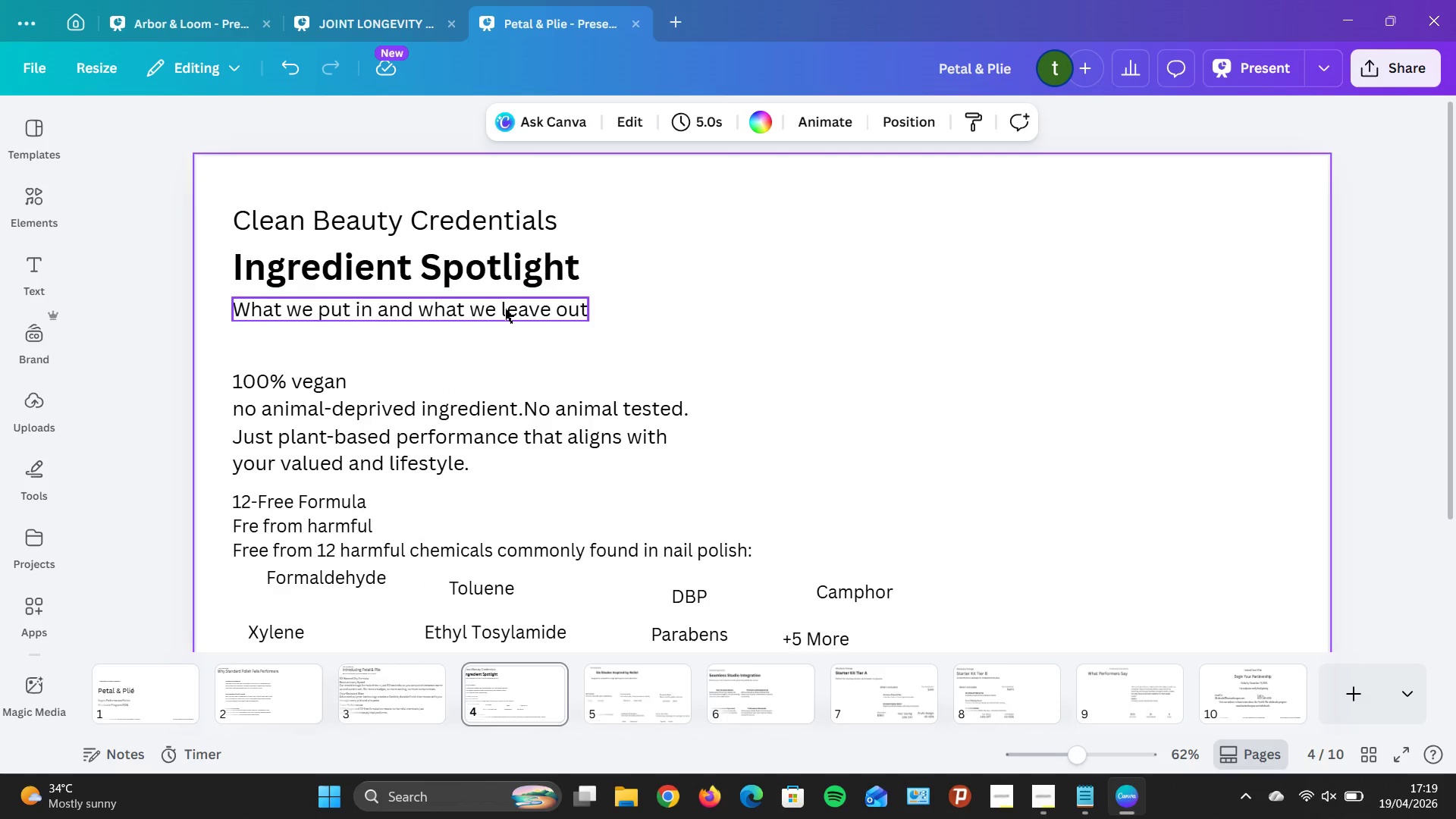 
left_click([505, 309])
 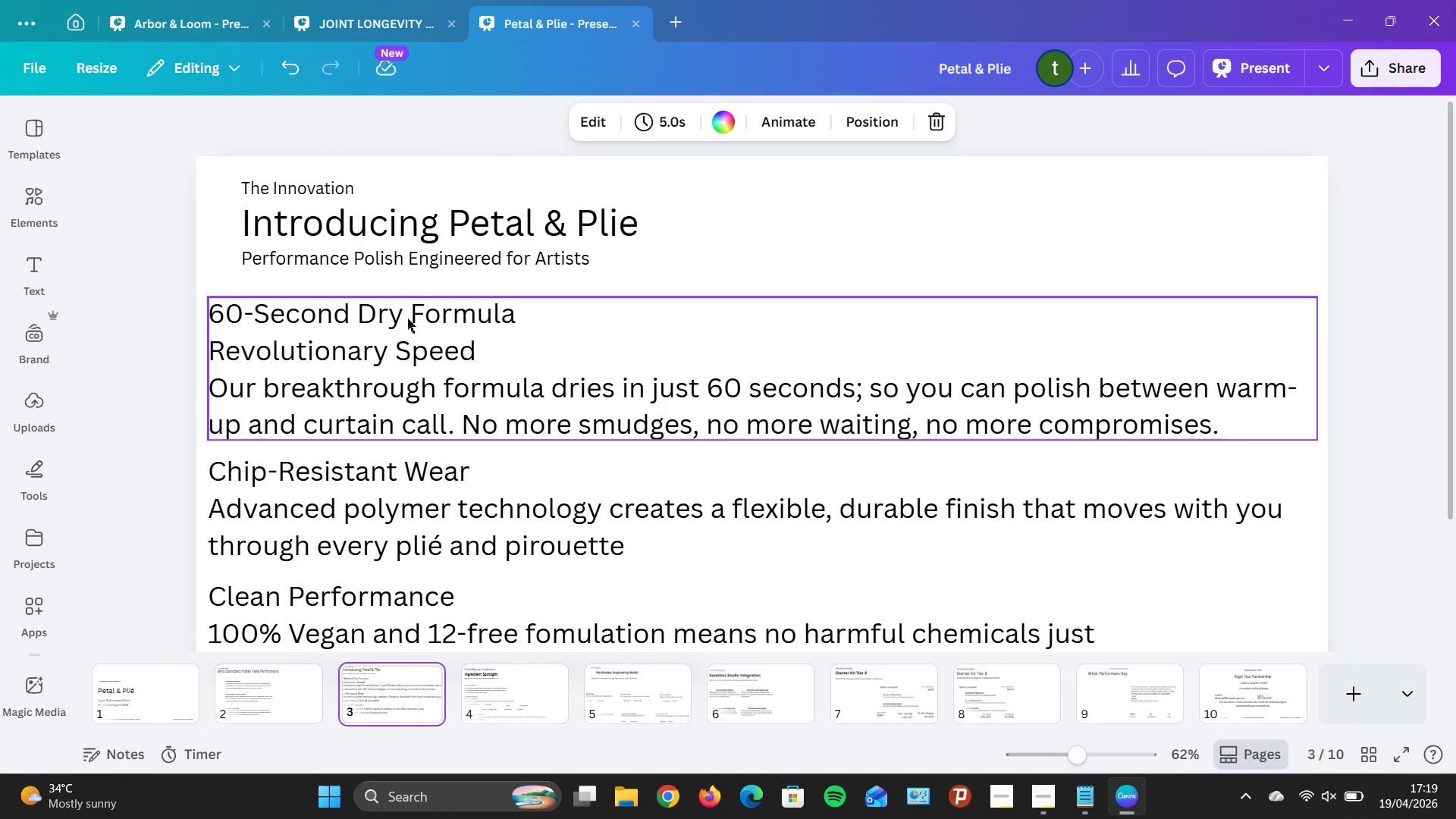 
left_click([423, 265])
 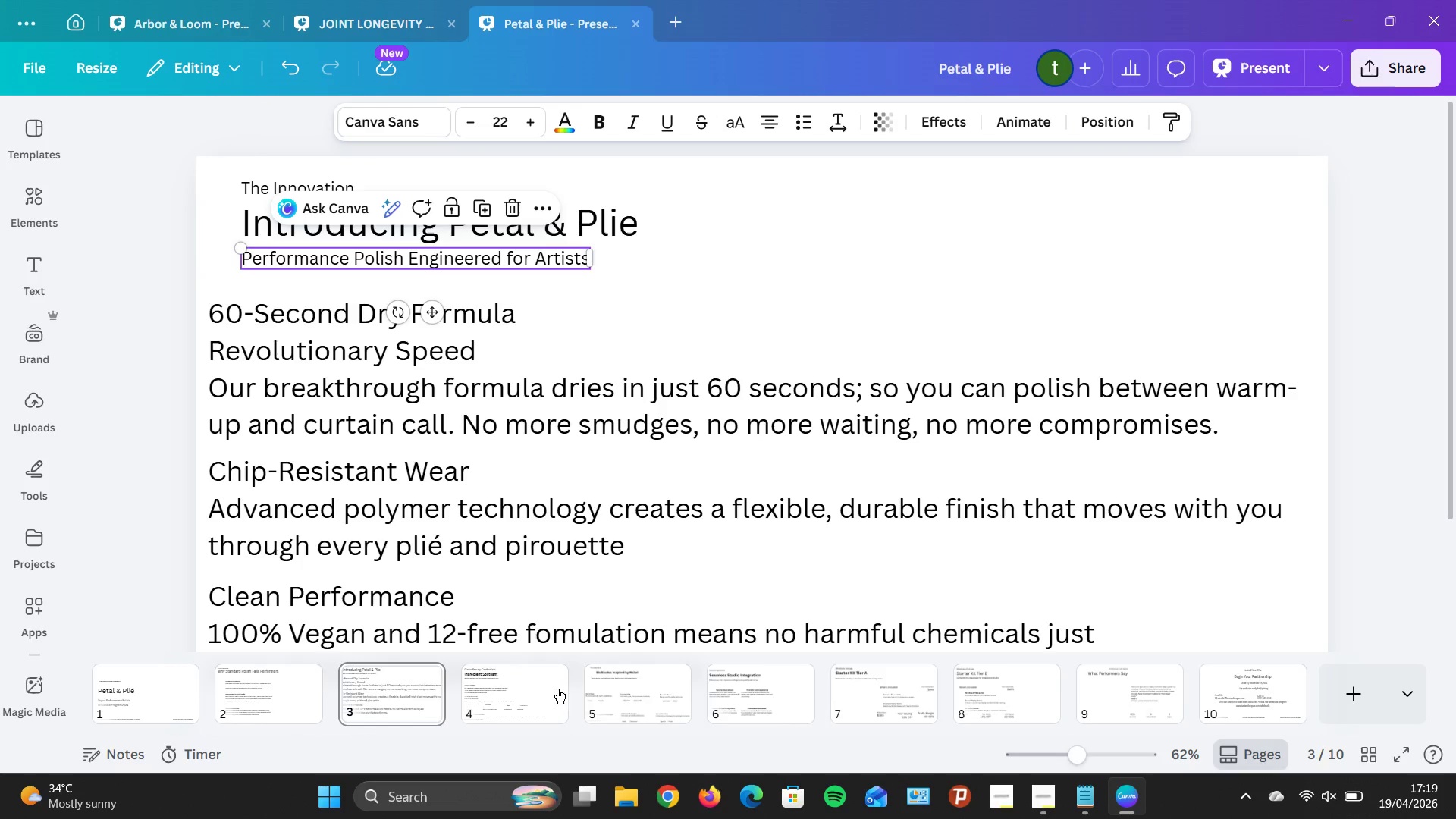 
left_click([539, 684])
 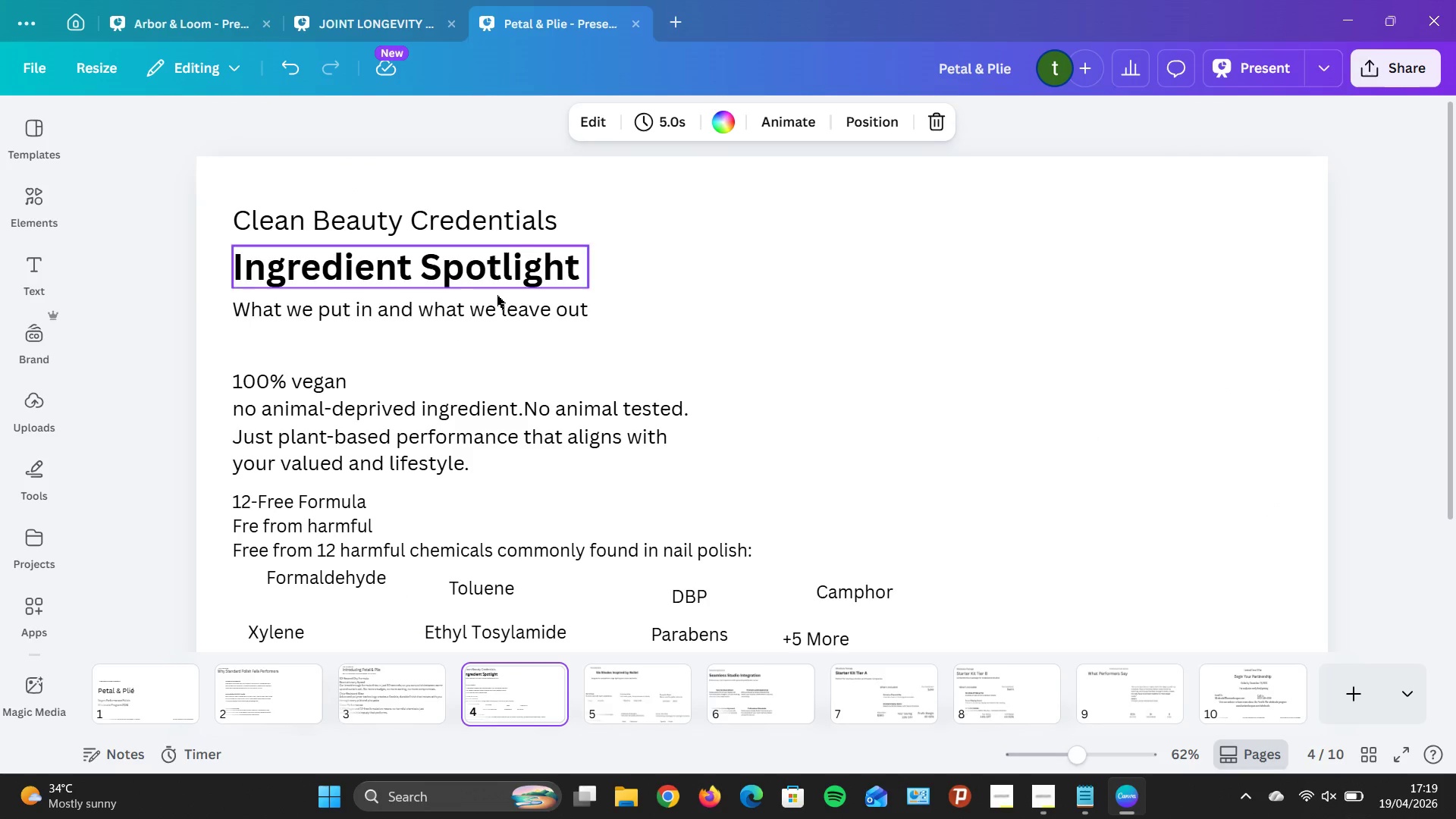 
left_click([497, 305])
 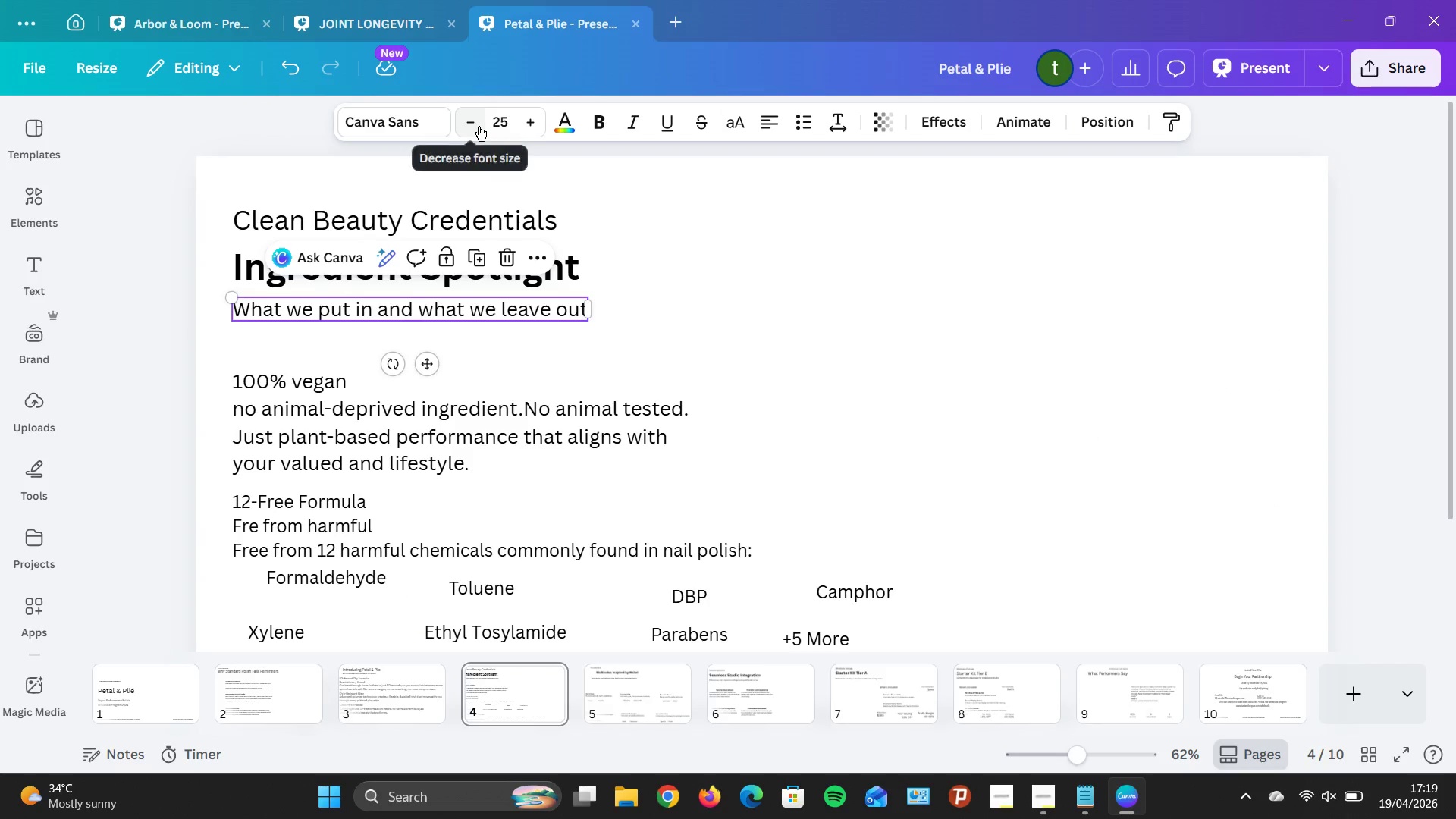 
double_click([479, 126])
 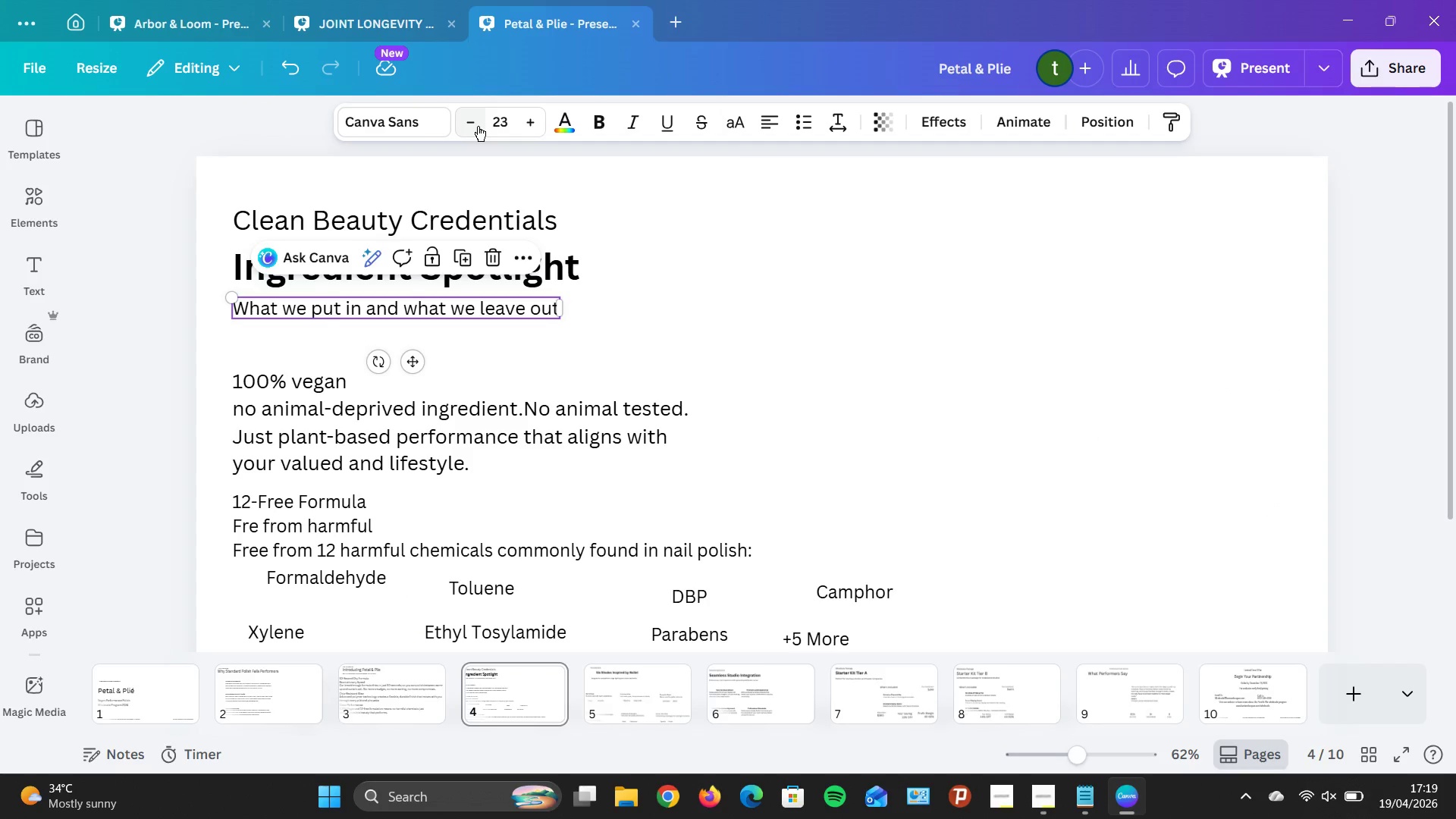 
left_click([478, 126])
 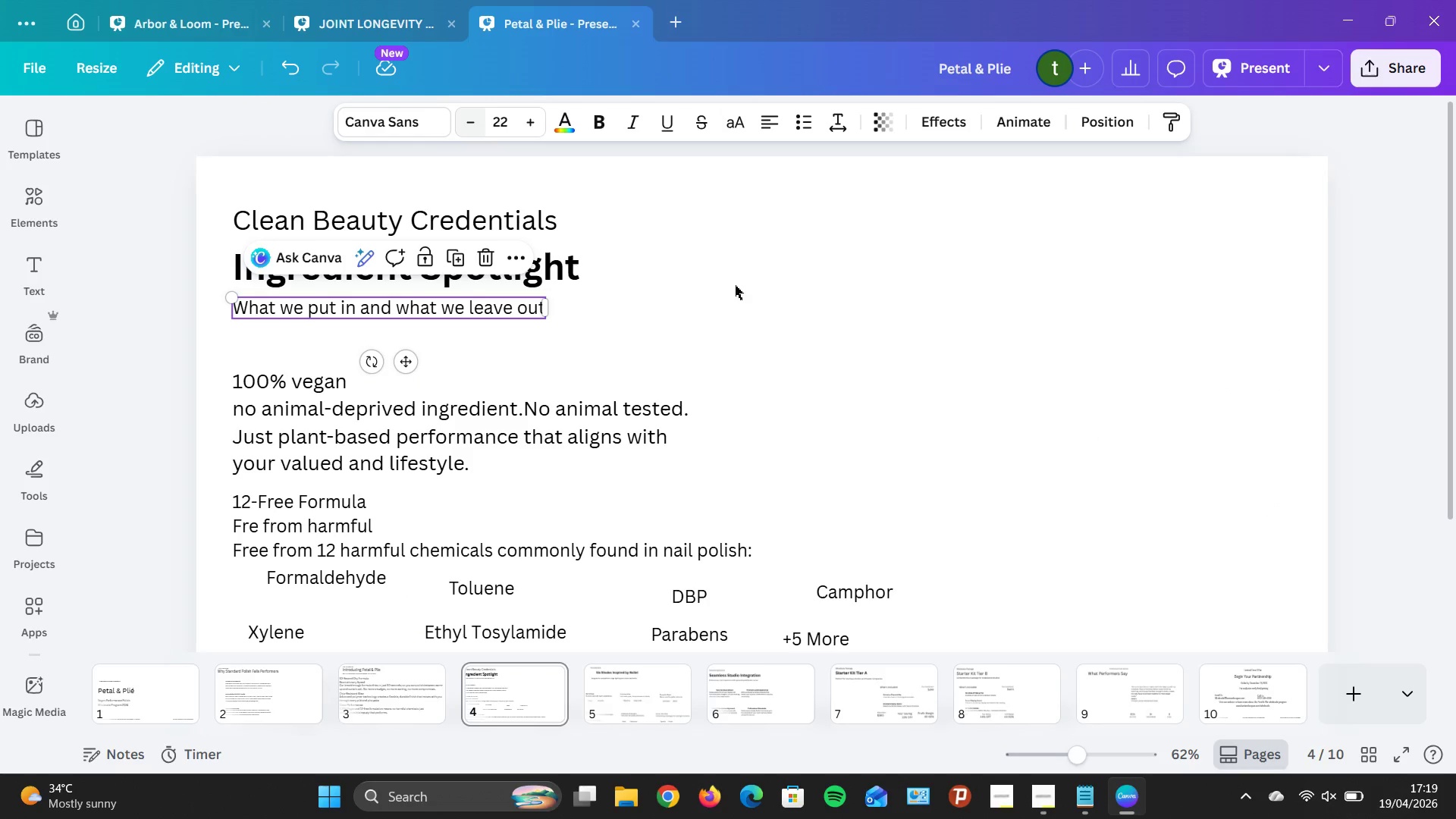 
left_click([448, 220])
 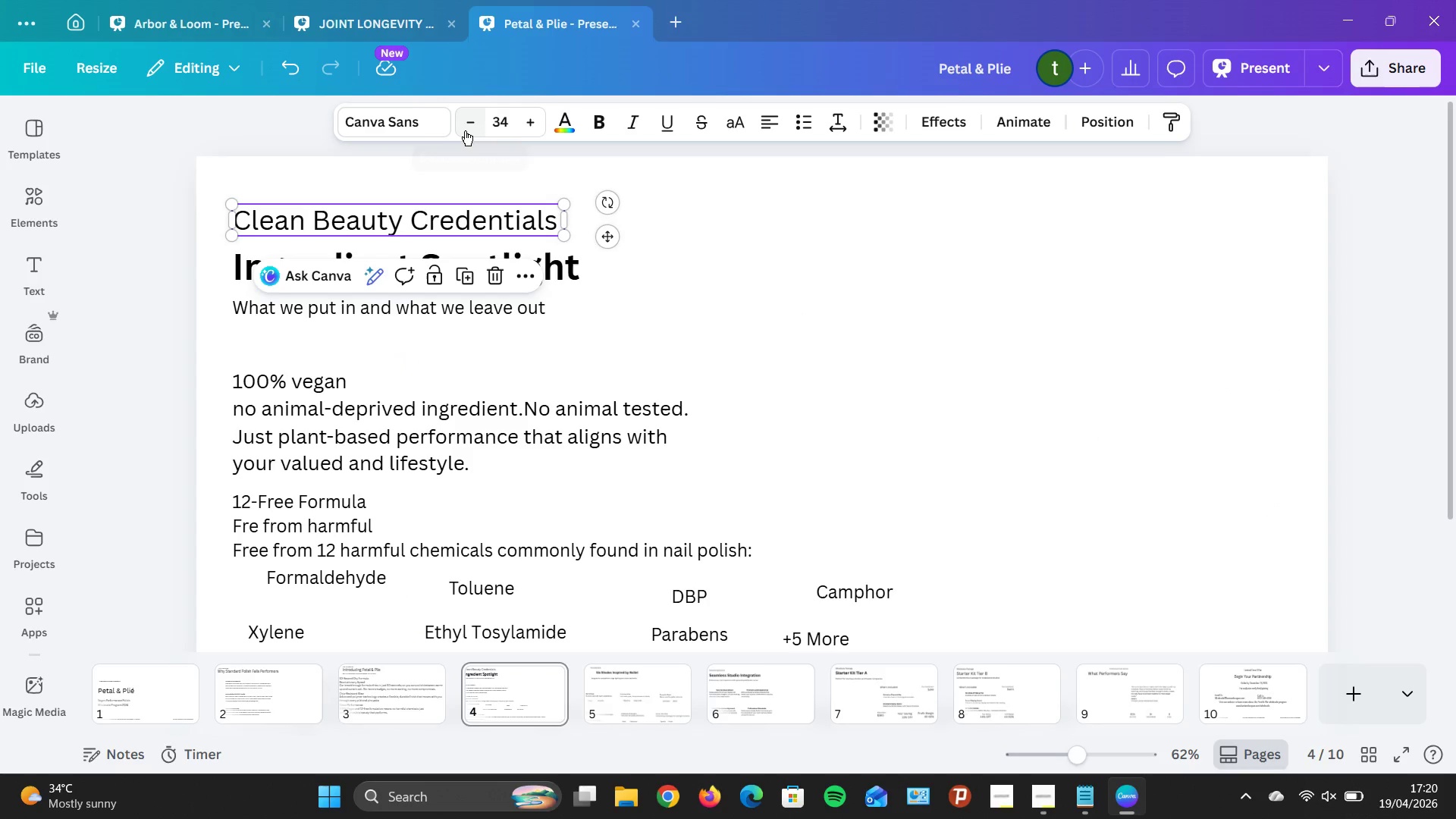 
double_click([465, 130])
 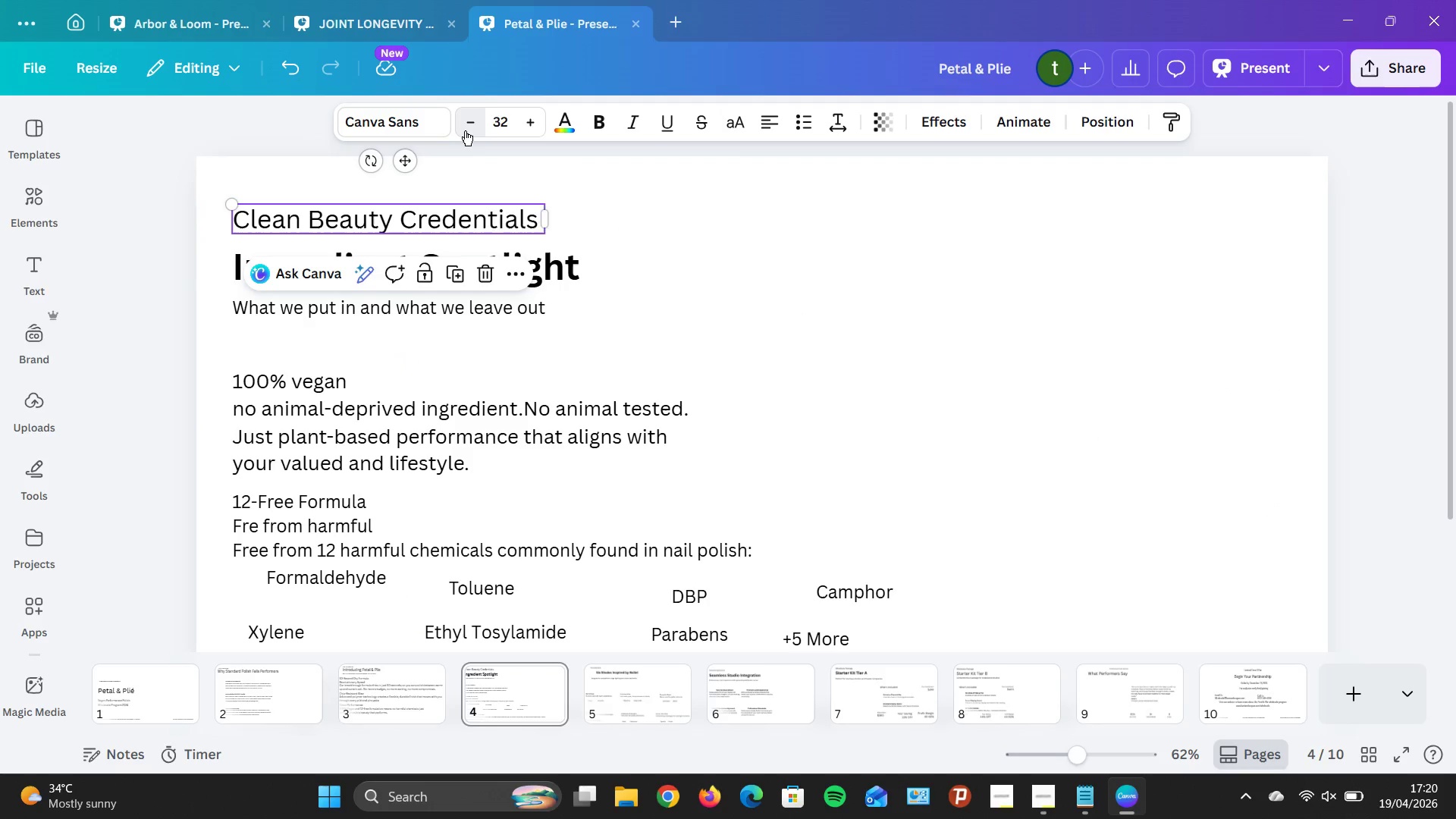 
triple_click([465, 130])
 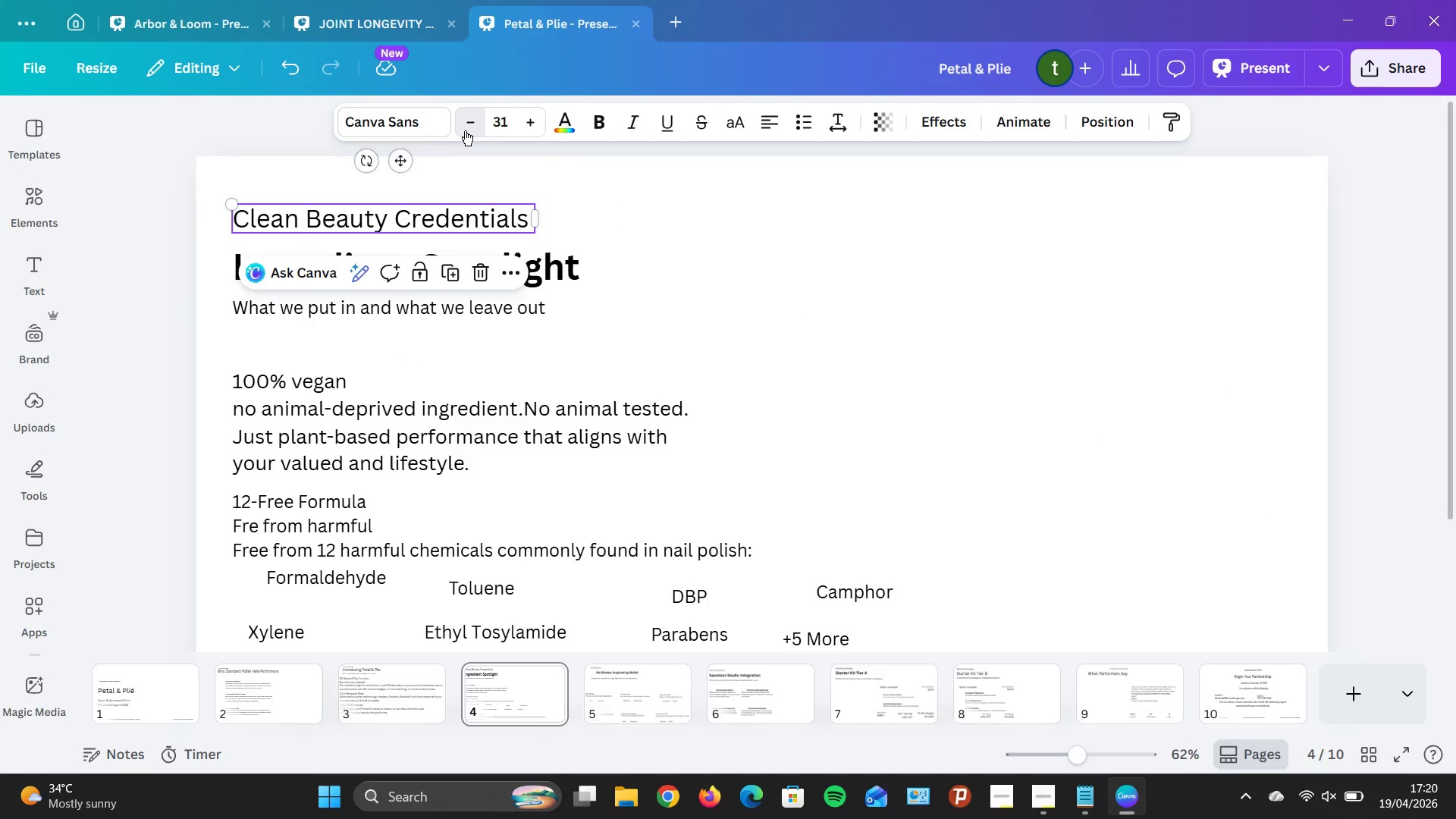 
triple_click([465, 130])
 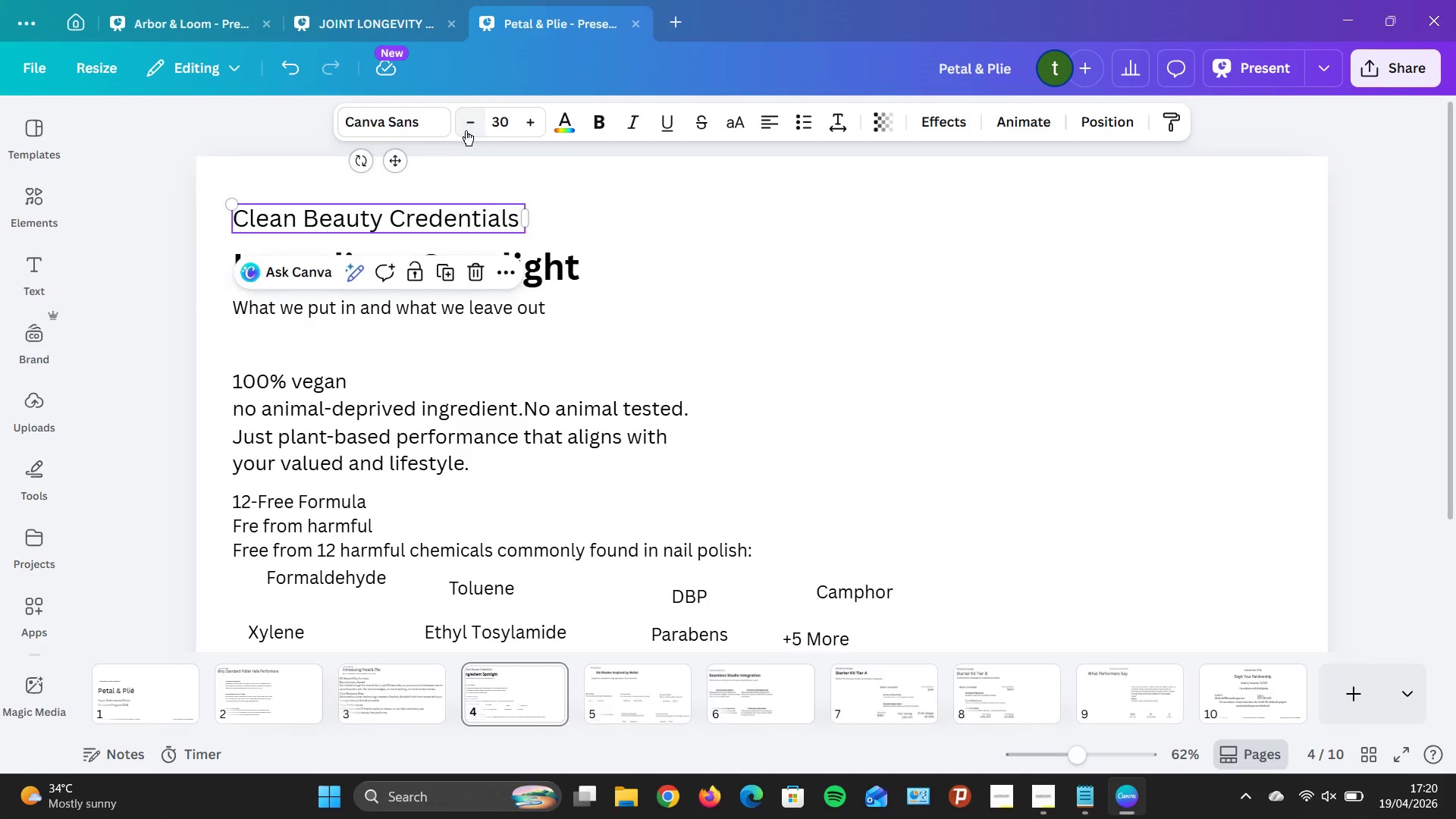 
triple_click([466, 130])
 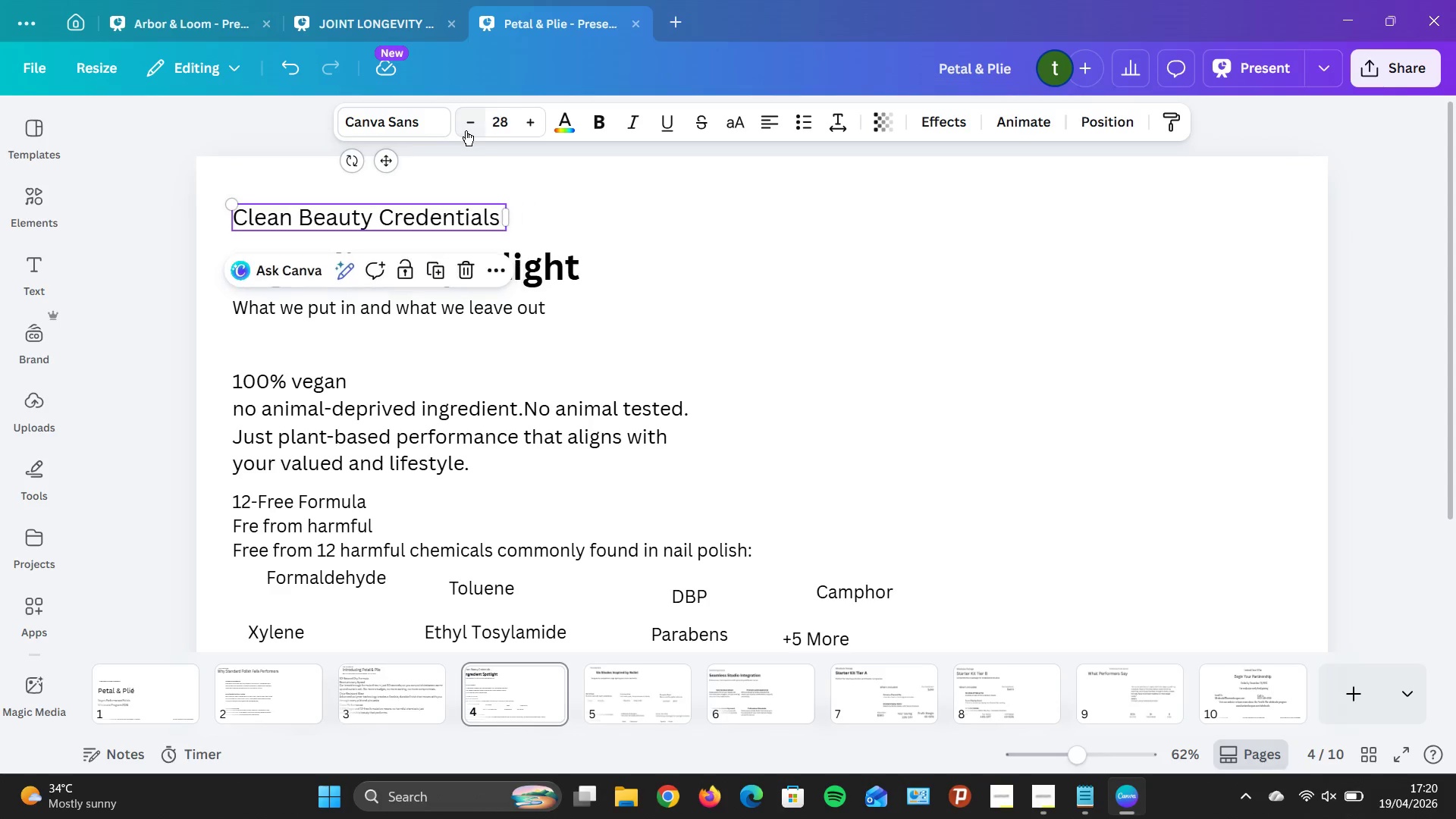 
triple_click([466, 130])
 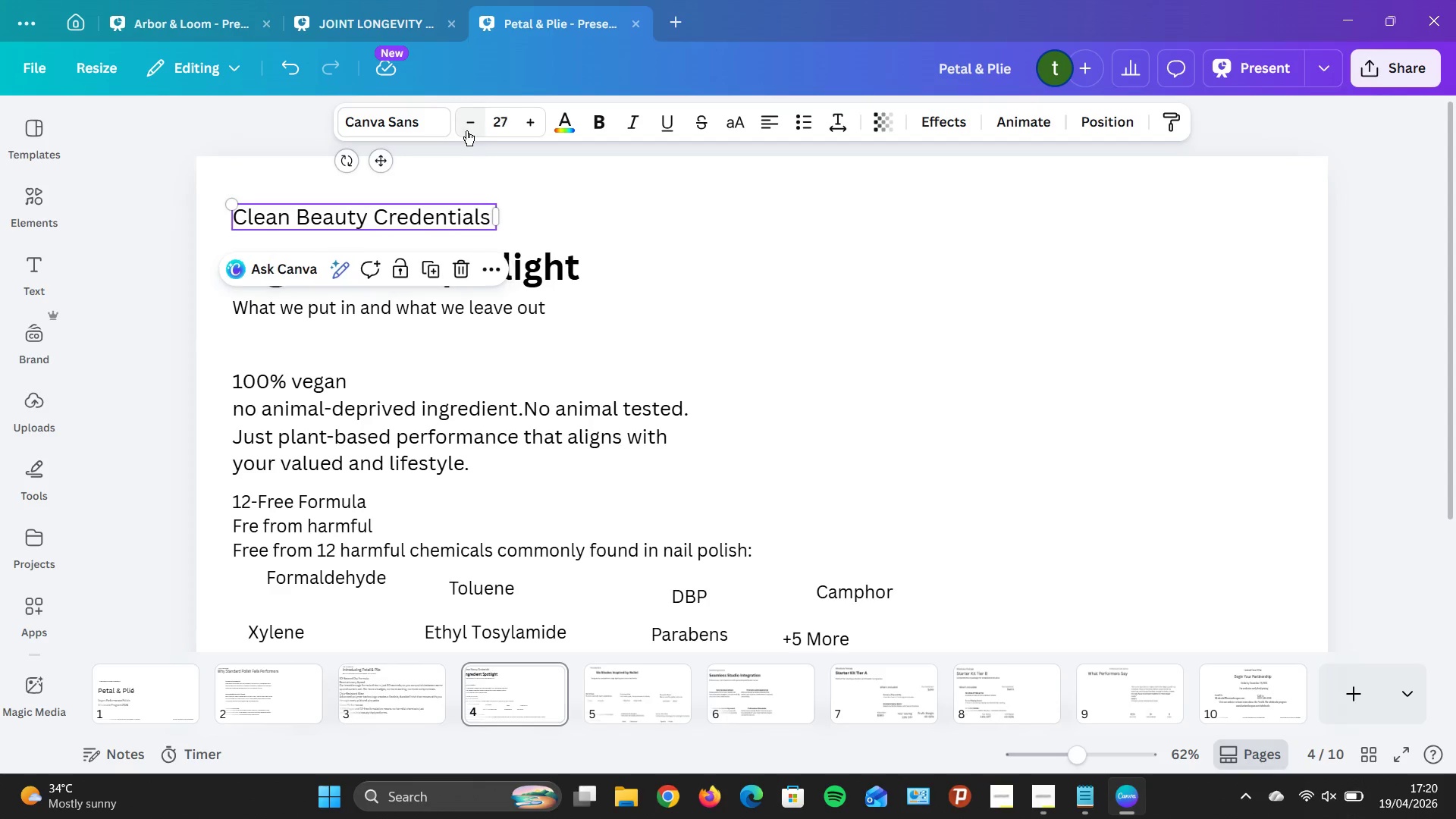 
triple_click([466, 130])
 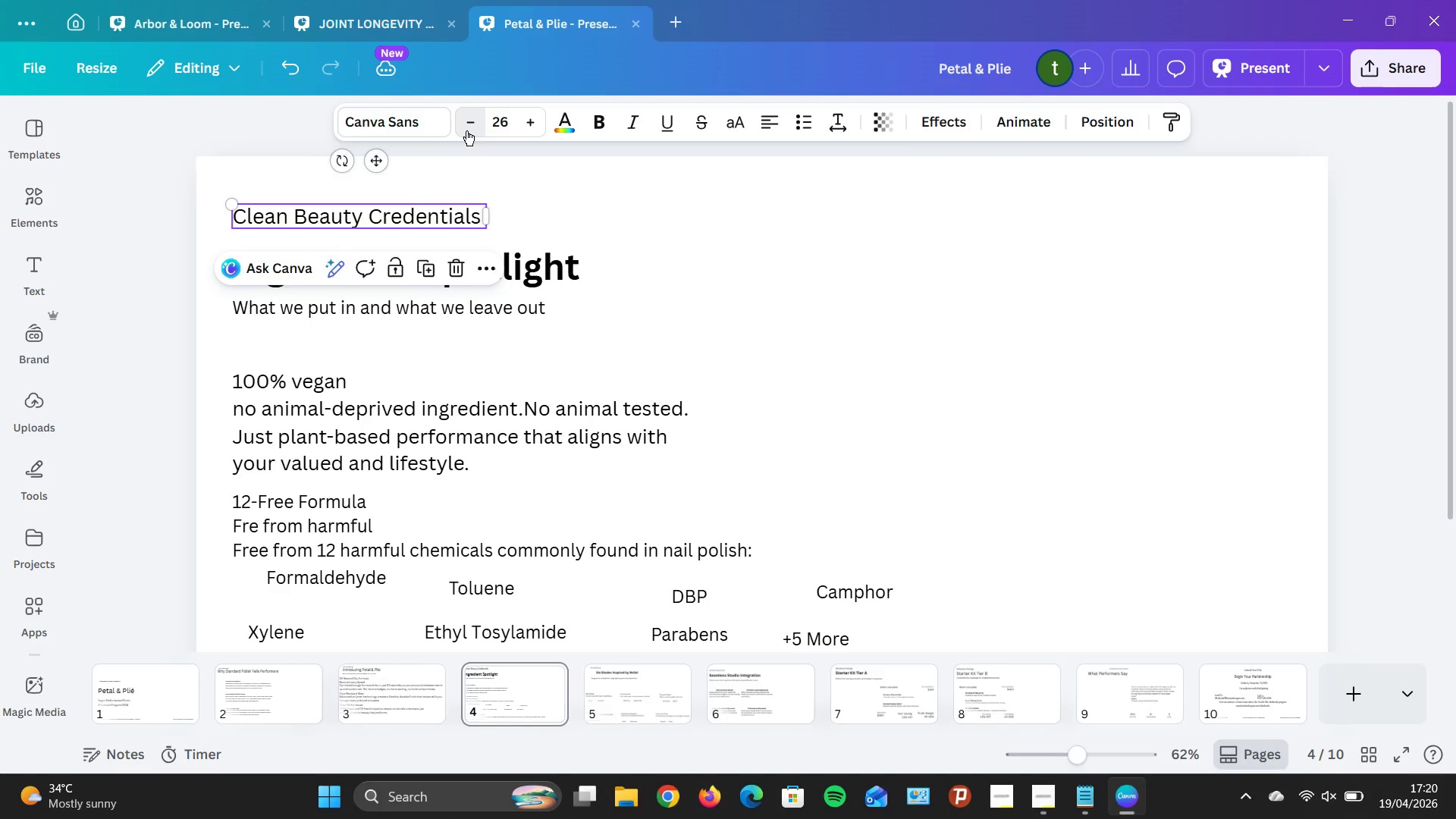 
triple_click([466, 130])
 